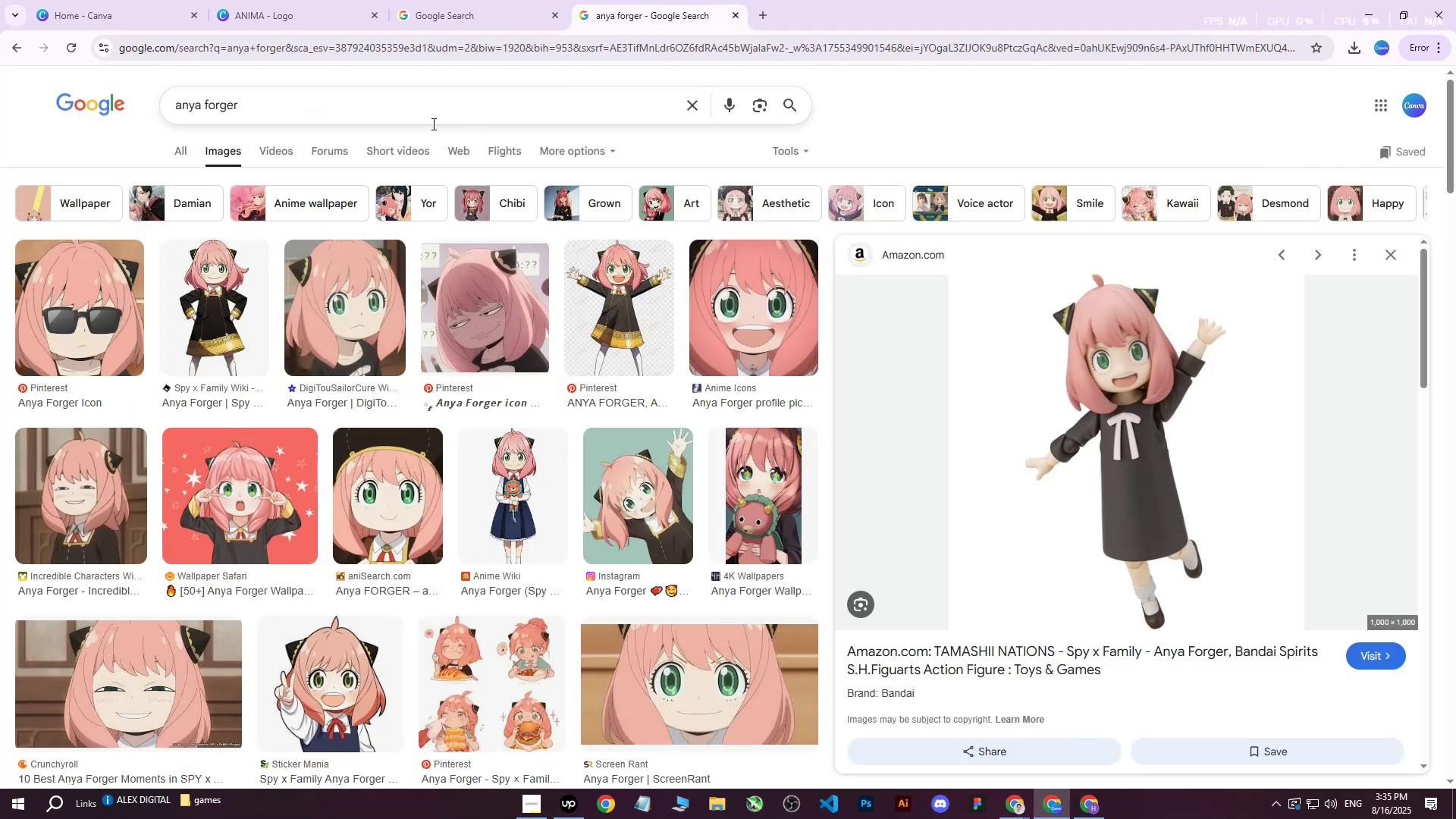 
left_click_drag(start_coordinate=[403, 113], to_coordinate=[106, 123])
 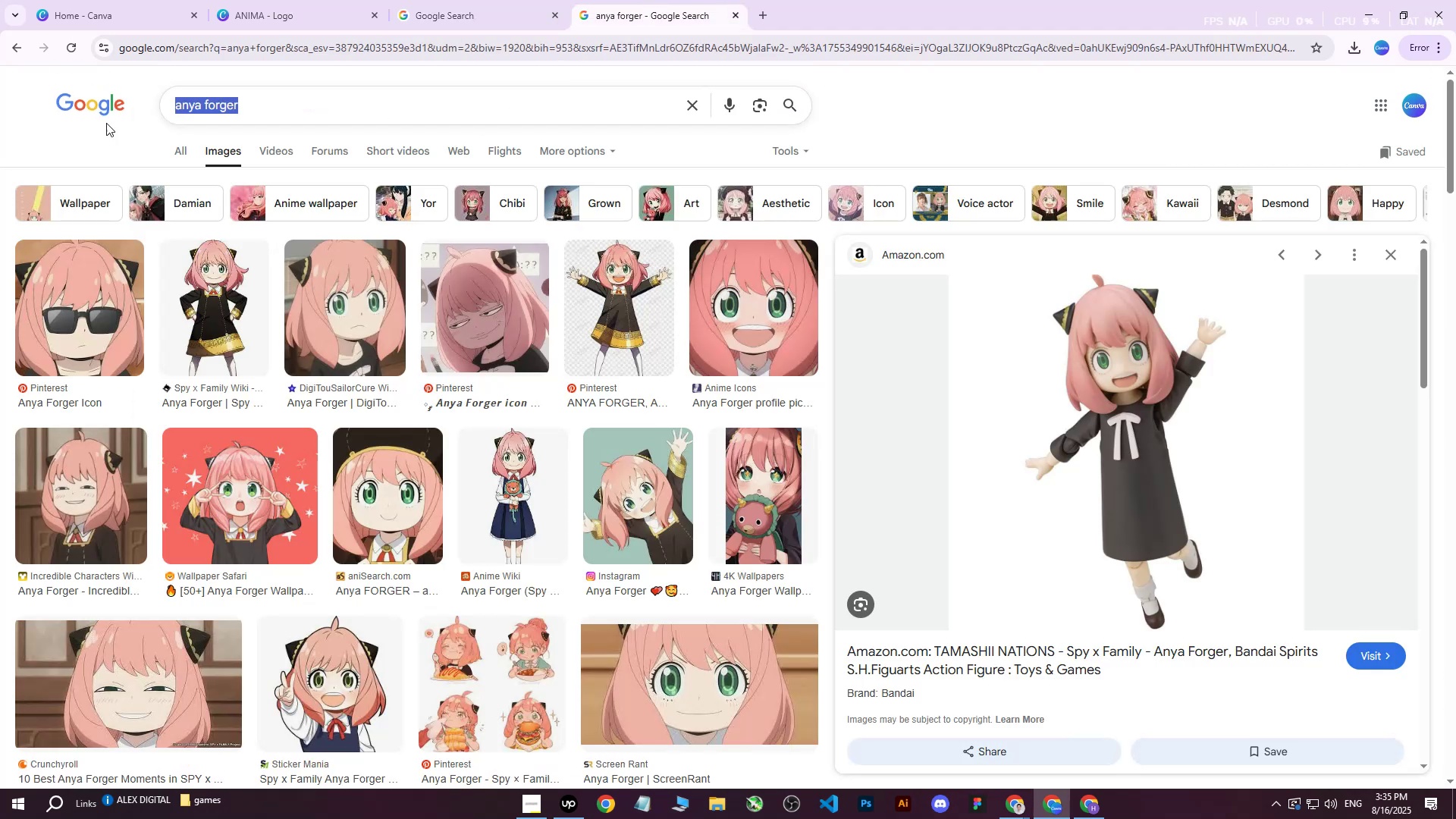 
type(berserk)
 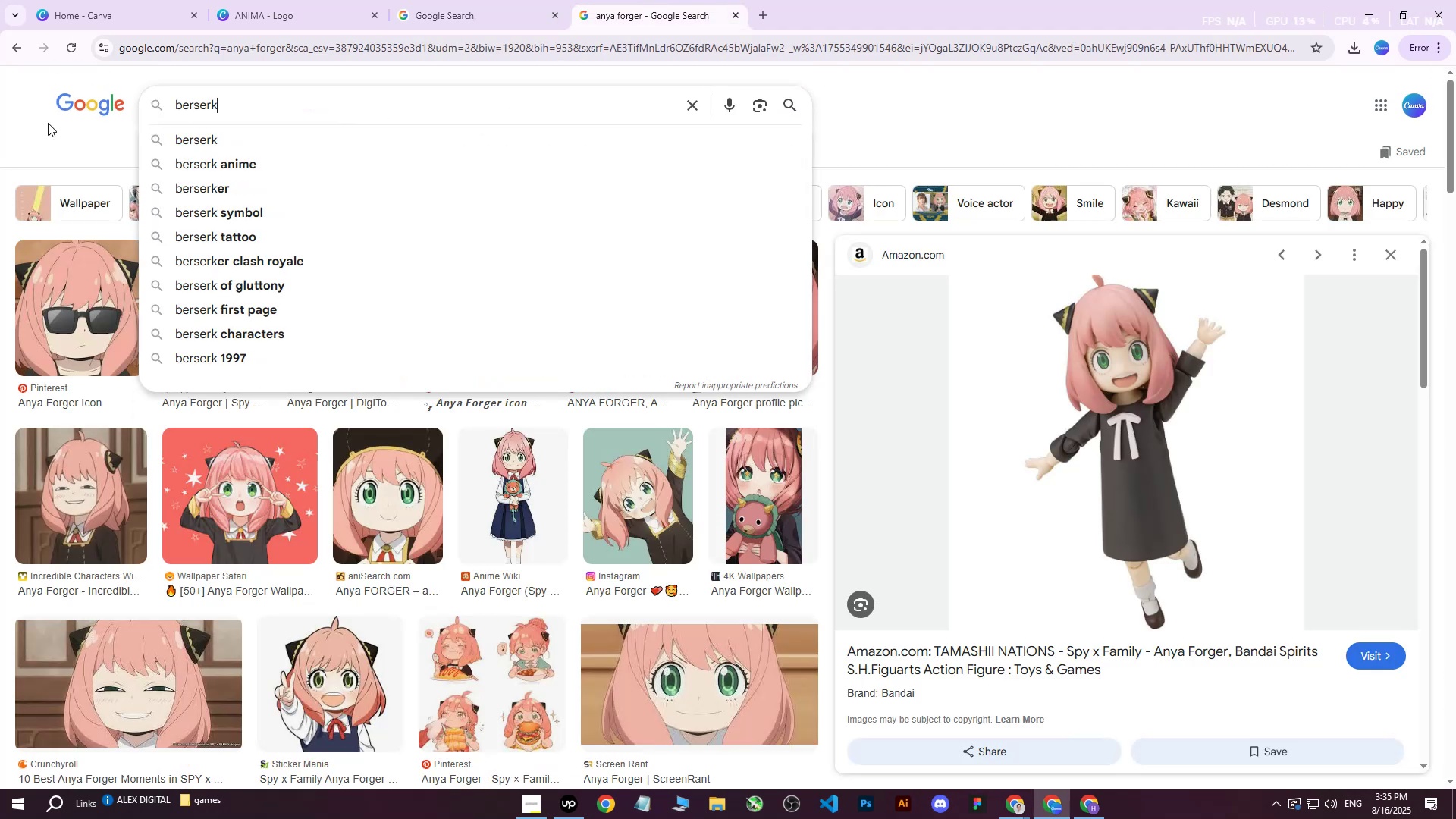 
key(Enter)
 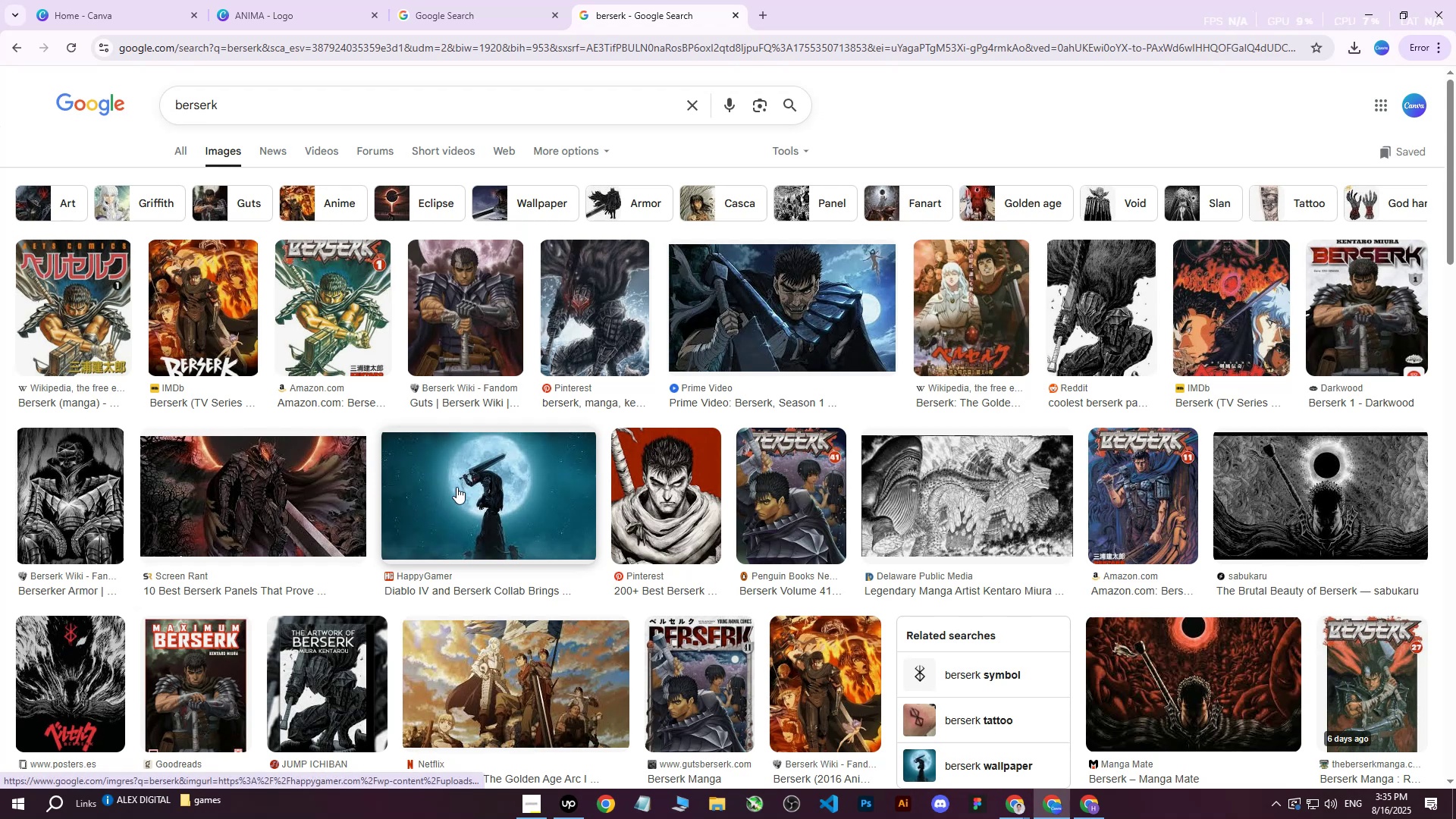 
left_click([657, 510])
 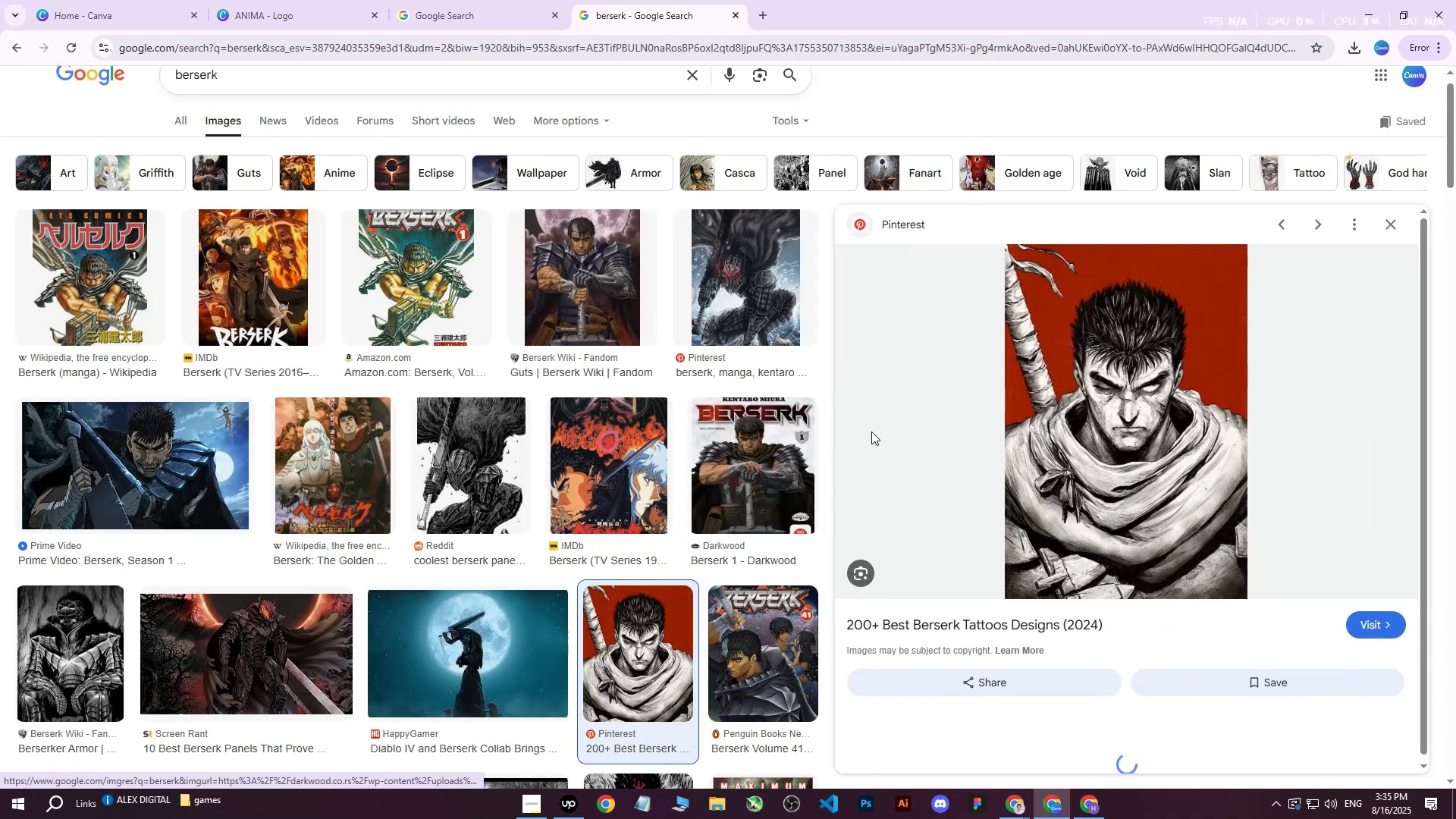 
right_click([1163, 405])
 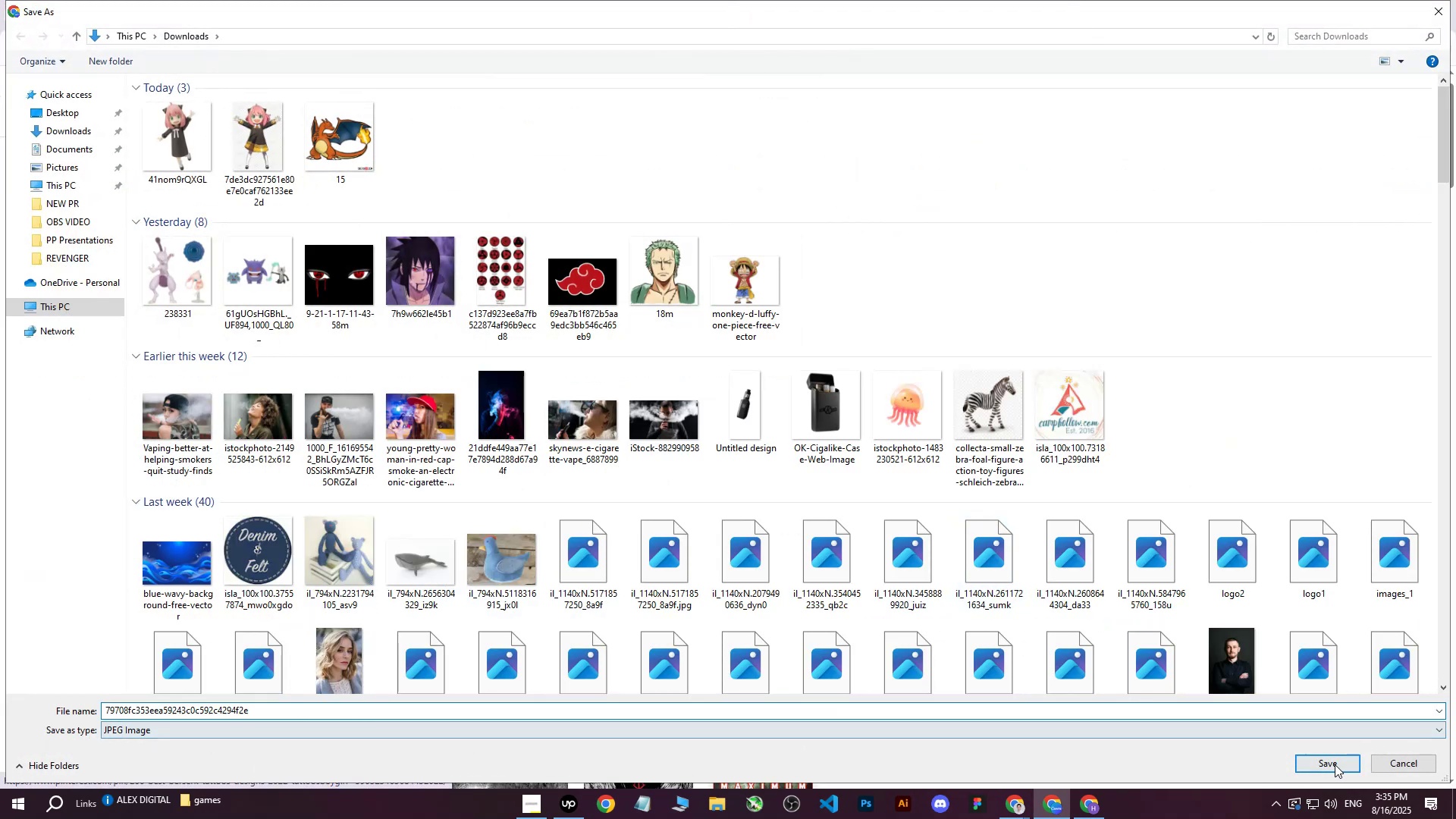 
left_click([1094, 815])
 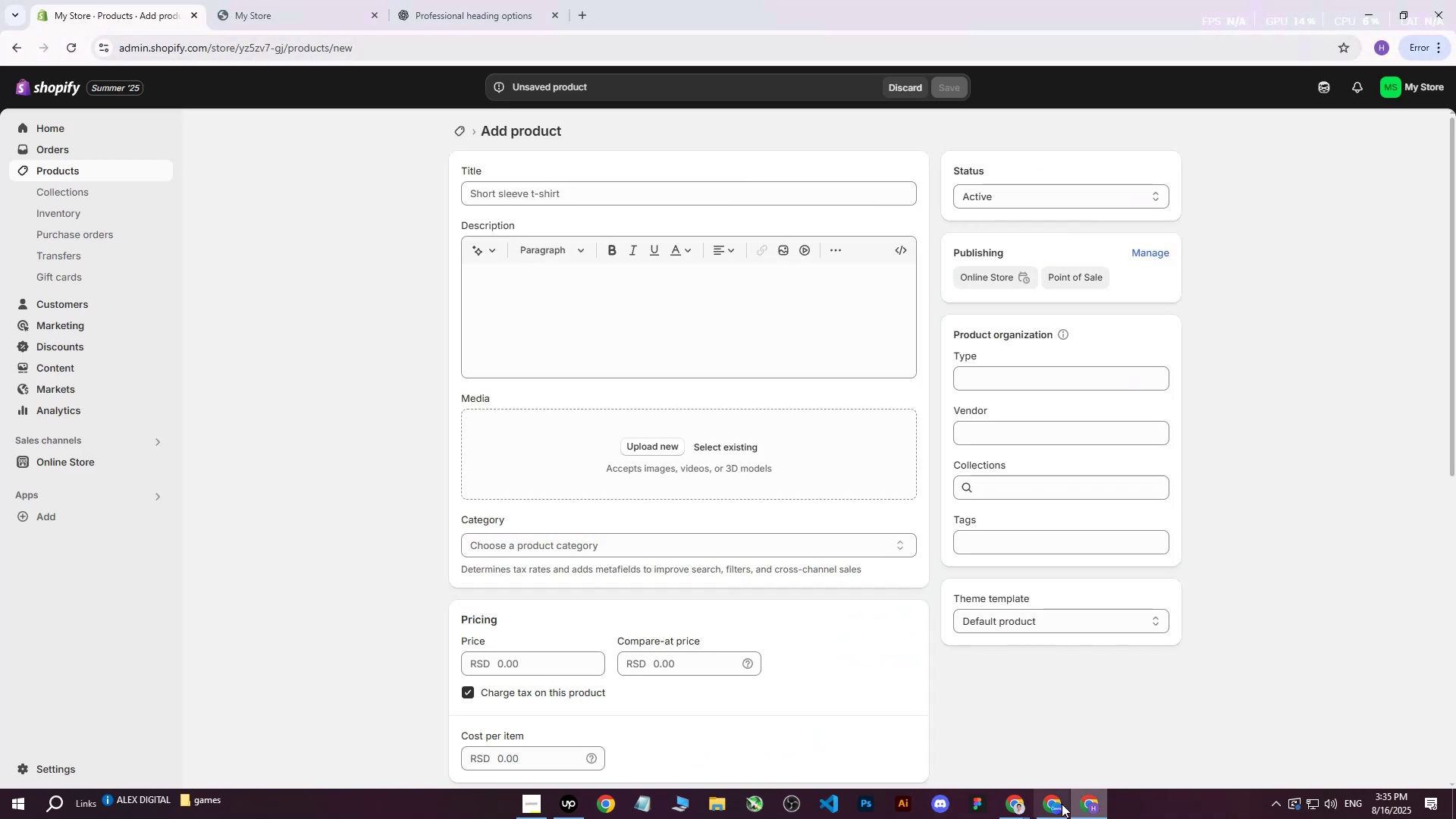 
left_click([1015, 804])
 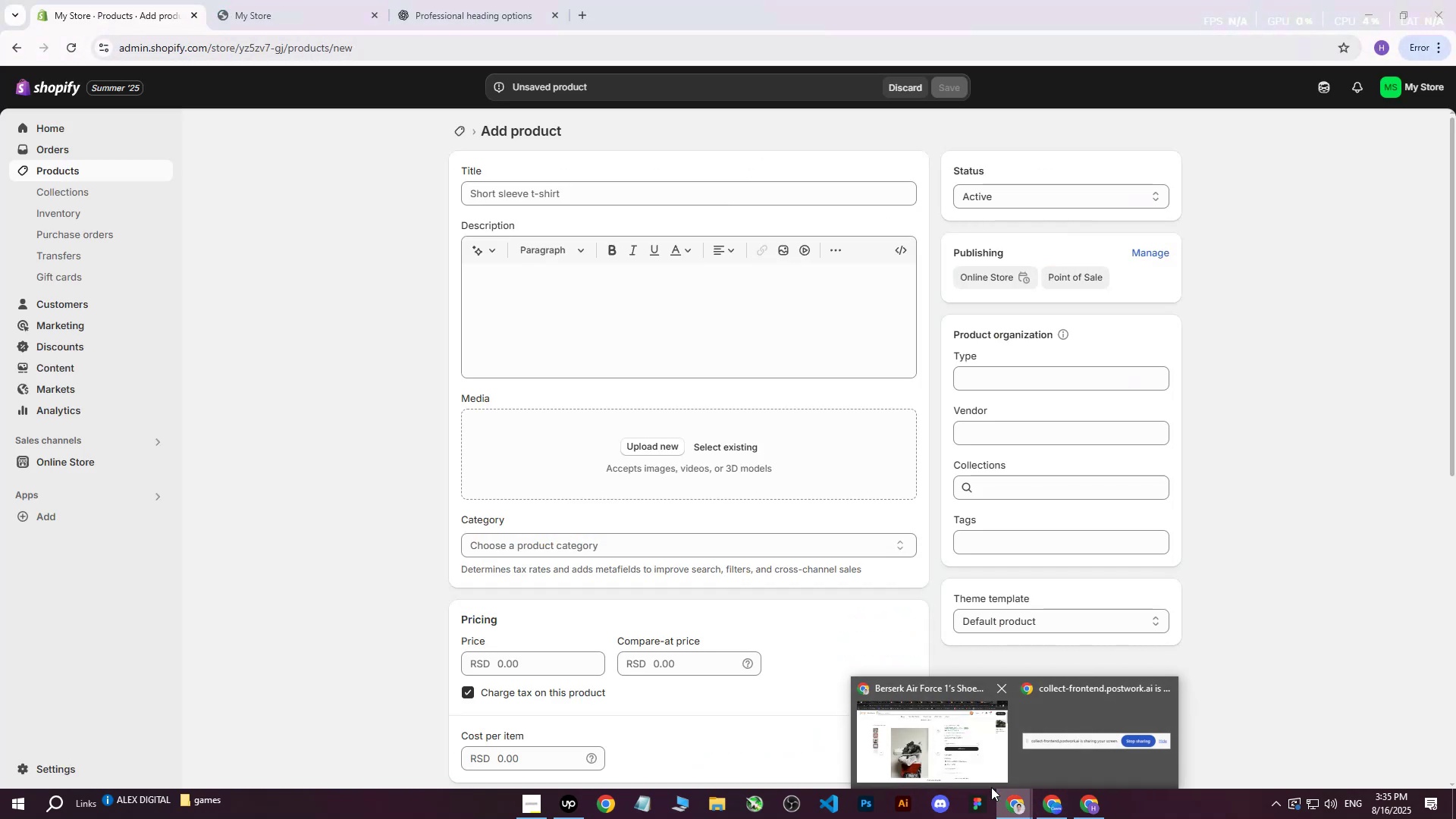 
left_click([949, 756])
 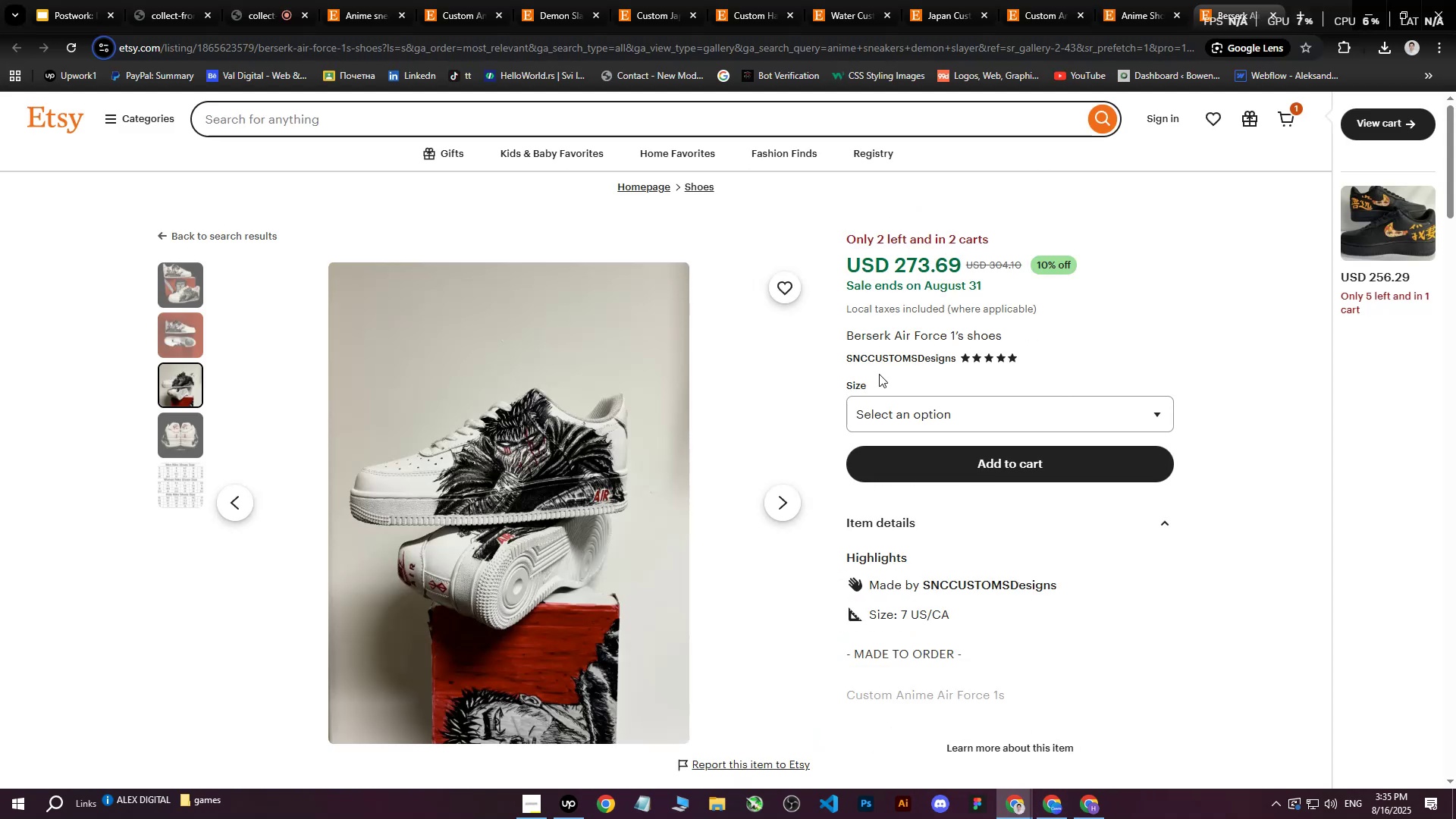 
left_click_drag(start_coordinate=[848, 329], to_coordinate=[1024, 337])
 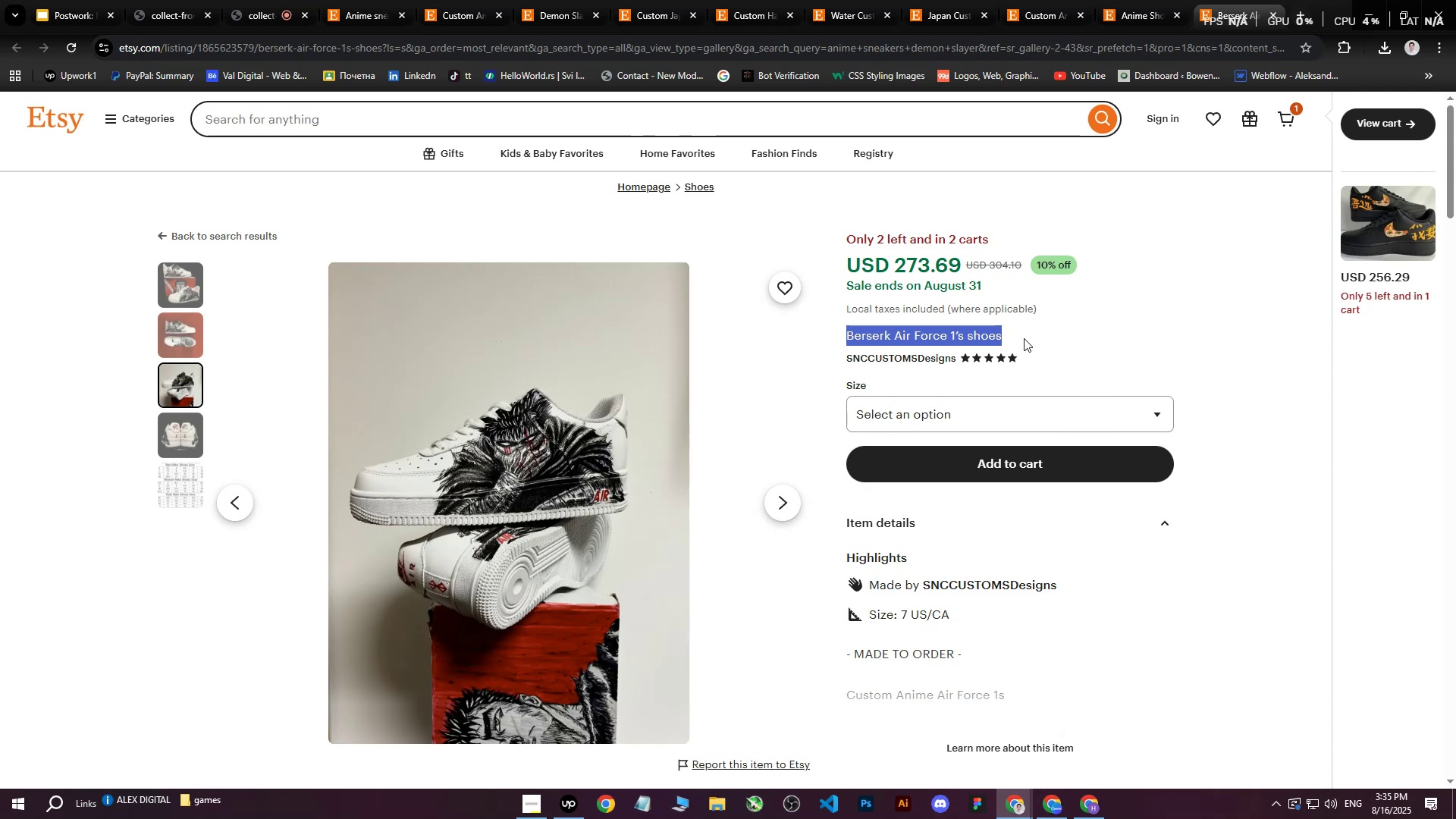 
key(Control+ControlLeft)
 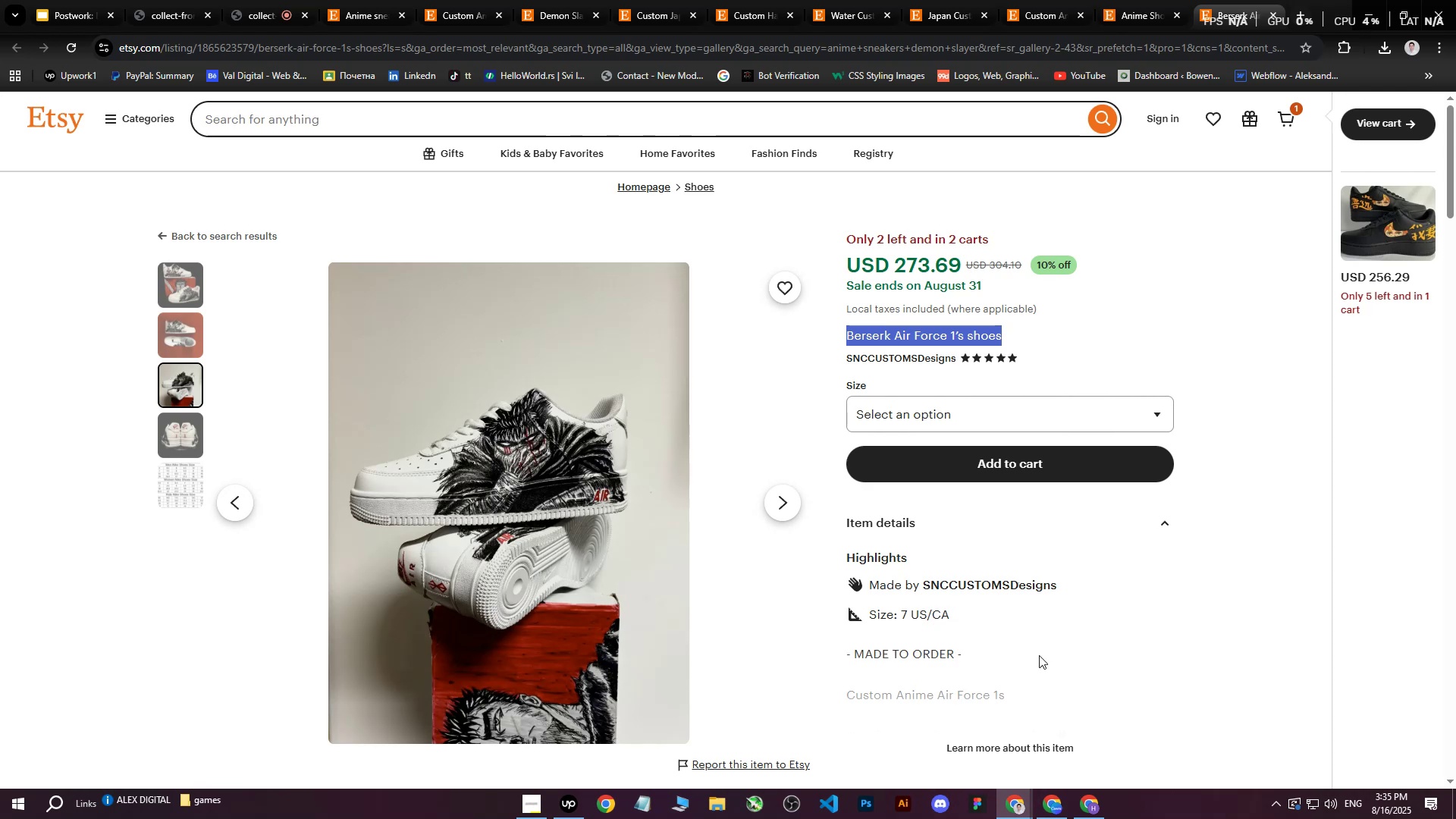 
key(Control+C)
 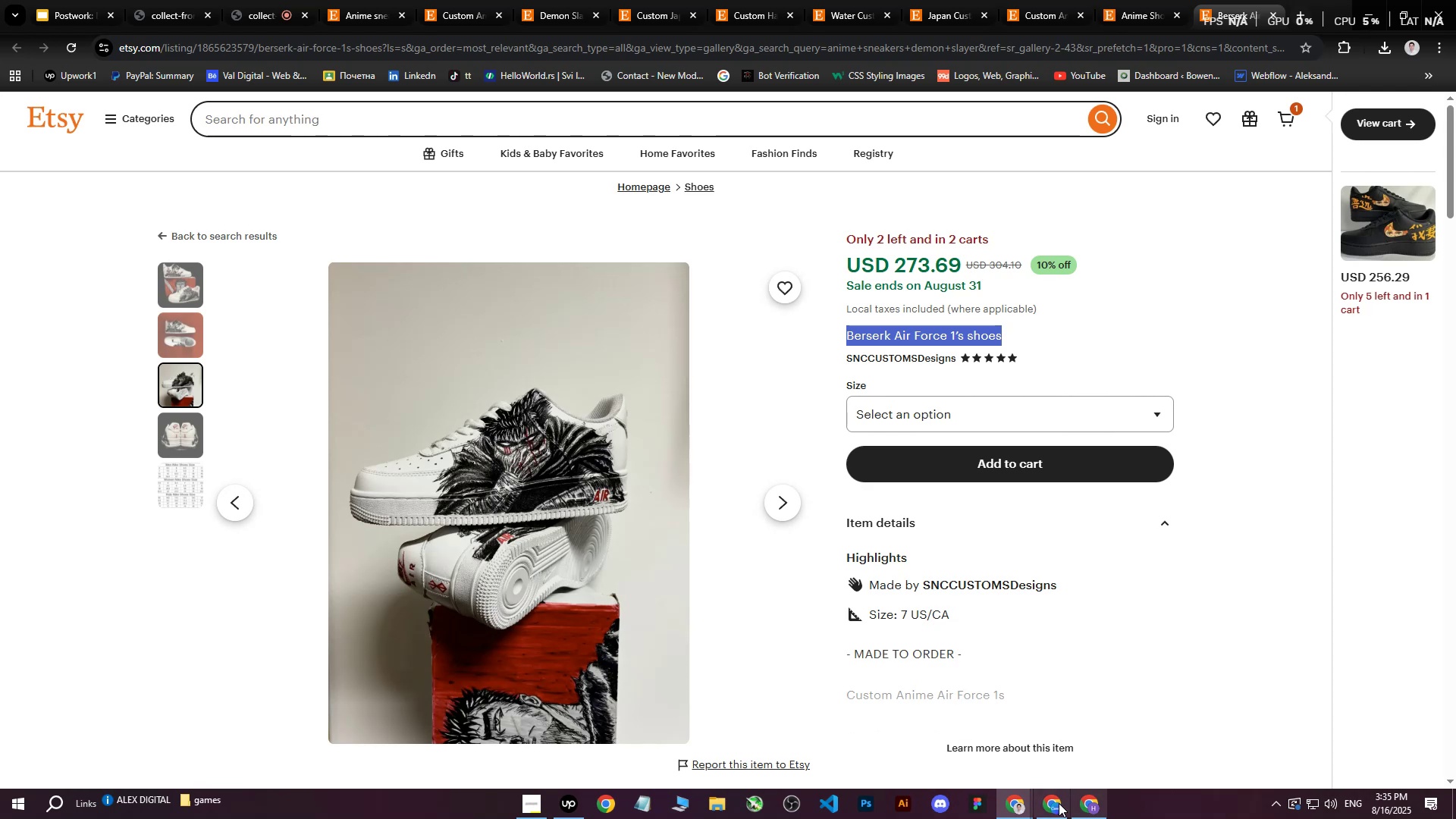 
left_click([1054, 804])
 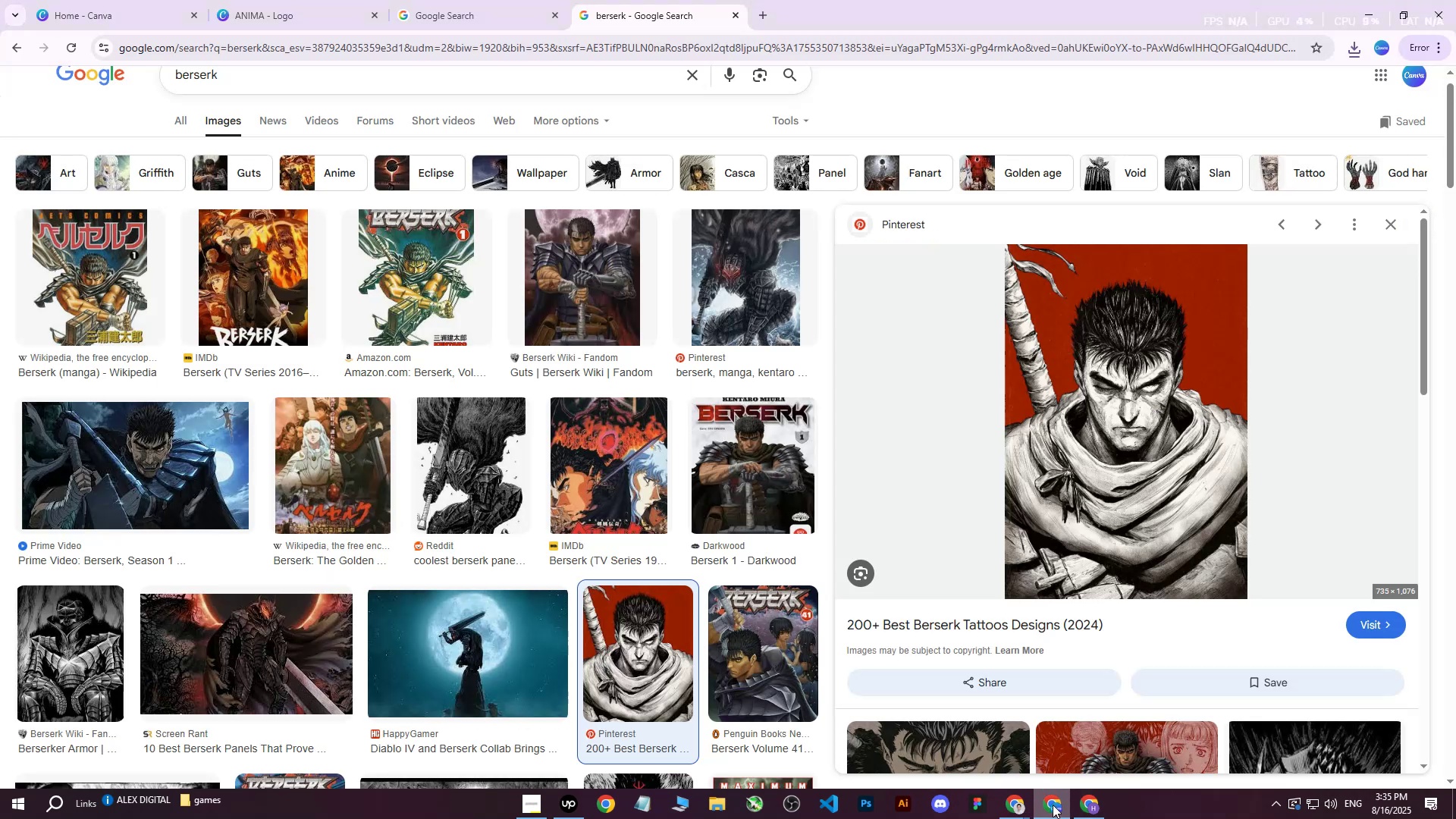 
left_click([1053, 805])
 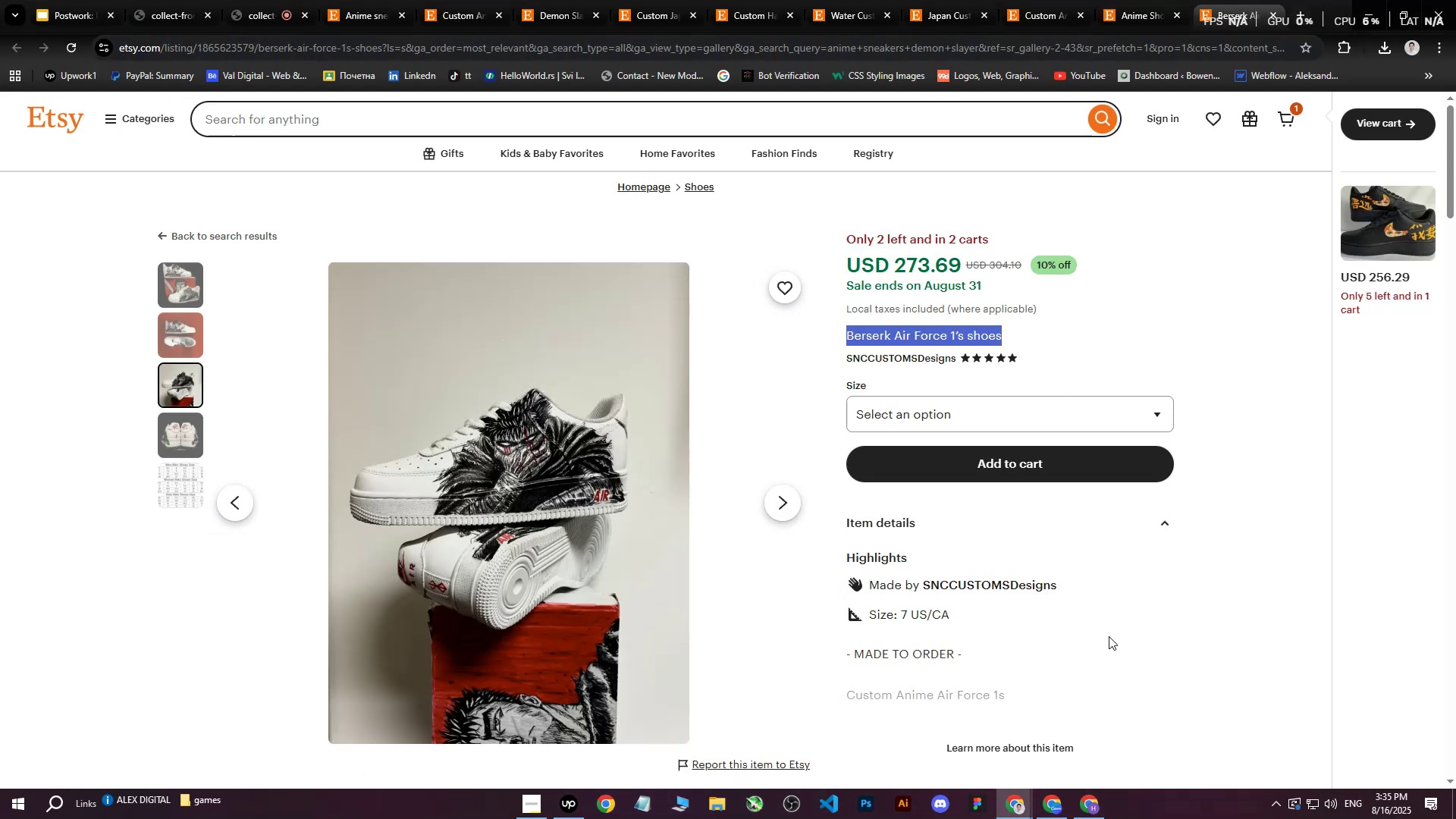 
left_click([1087, 818])
 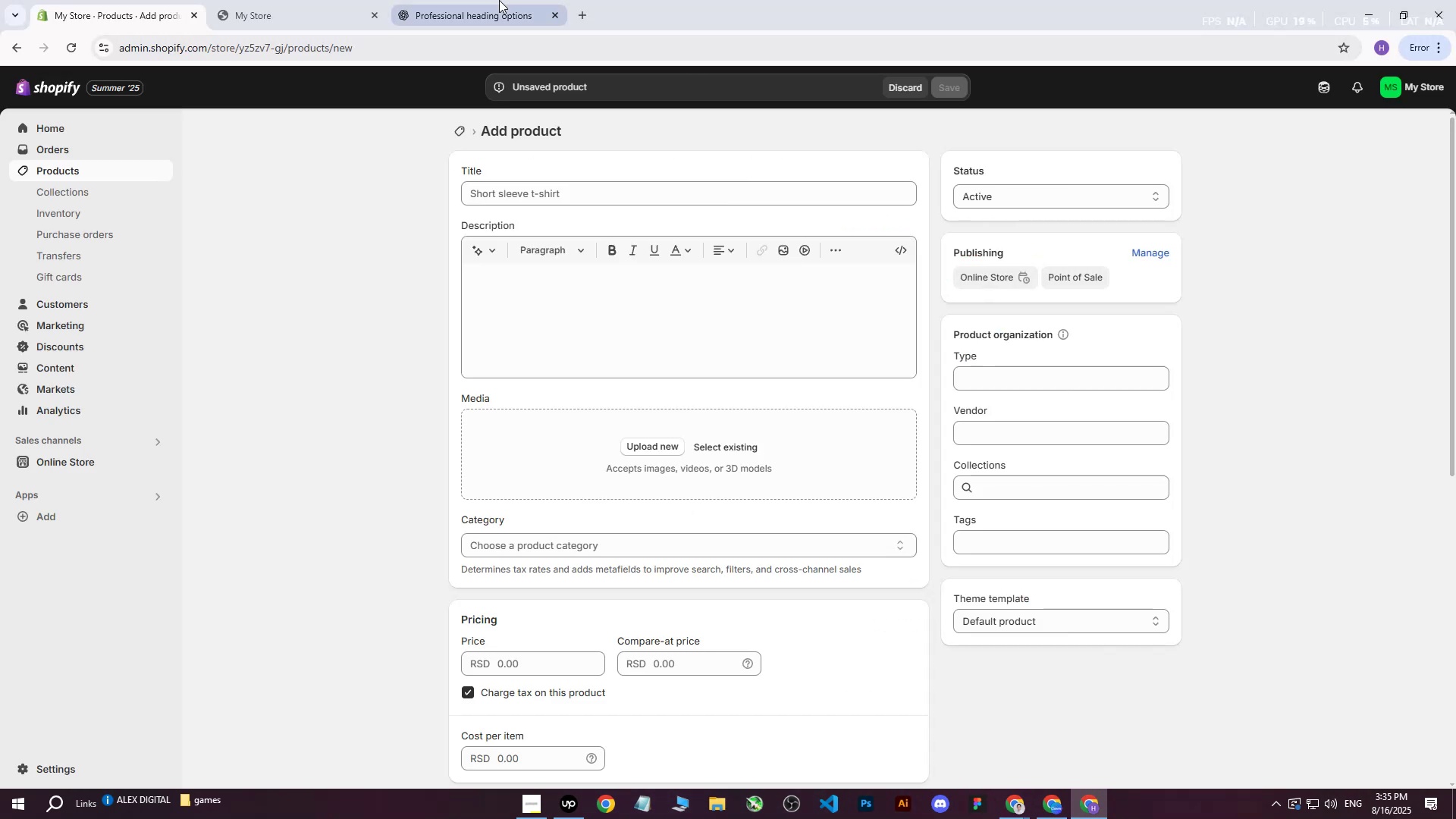 
left_click([491, 0])
 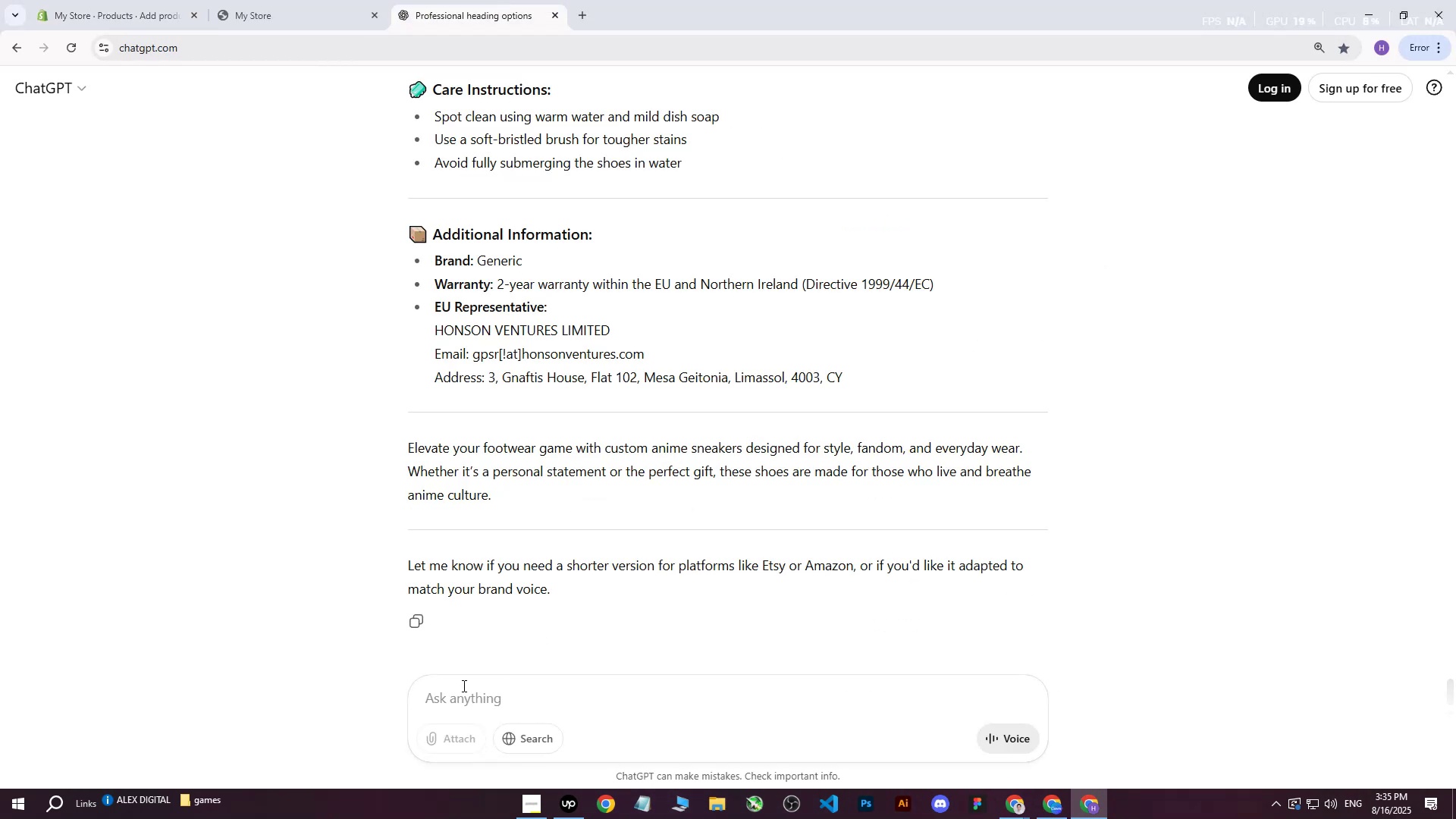 
type(write me professional heading :)
key(Backspace)
type(for shopify store : )
 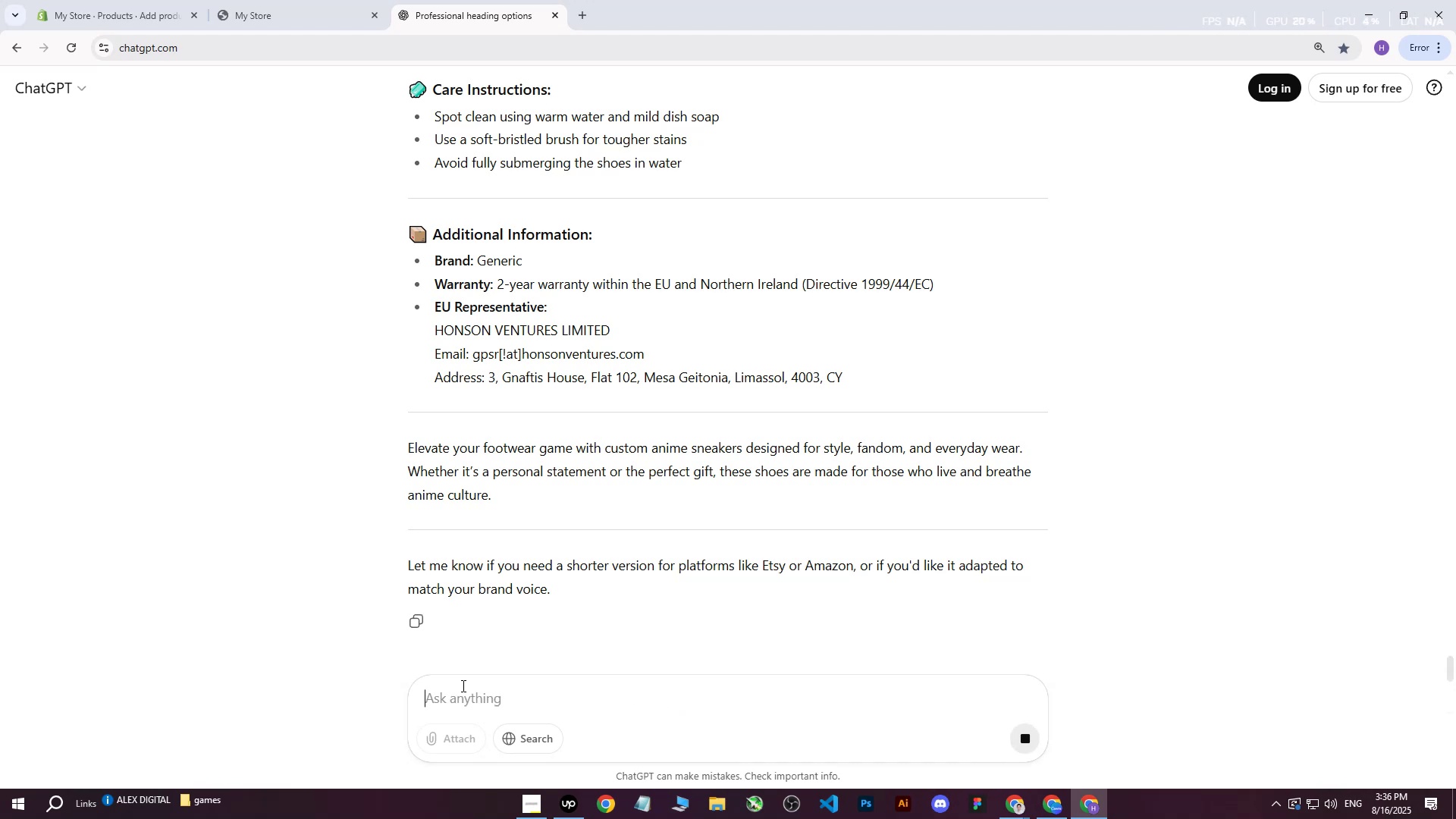 
 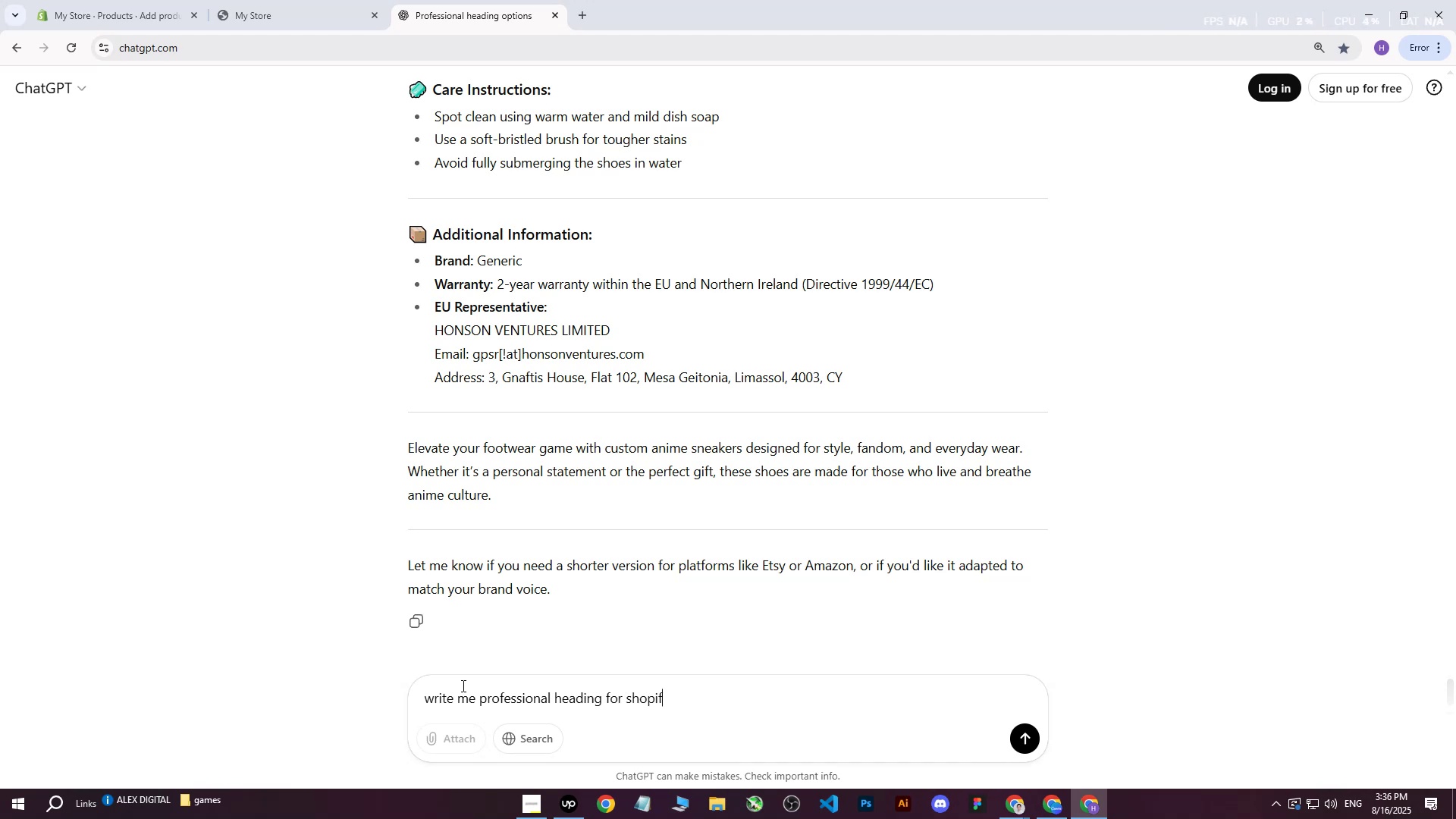 
key(Control+ControlLeft)
 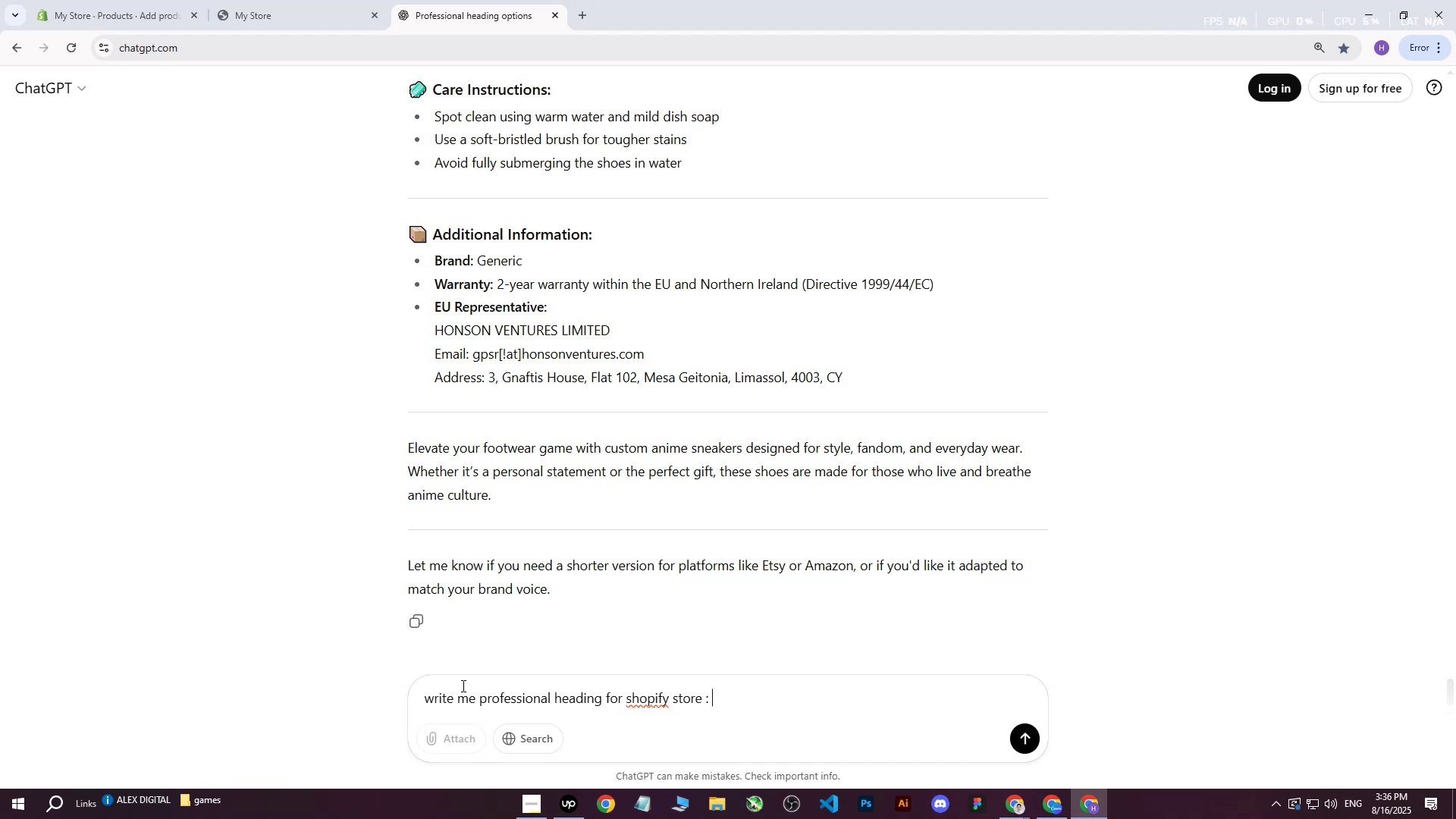 
key(Control+V)
 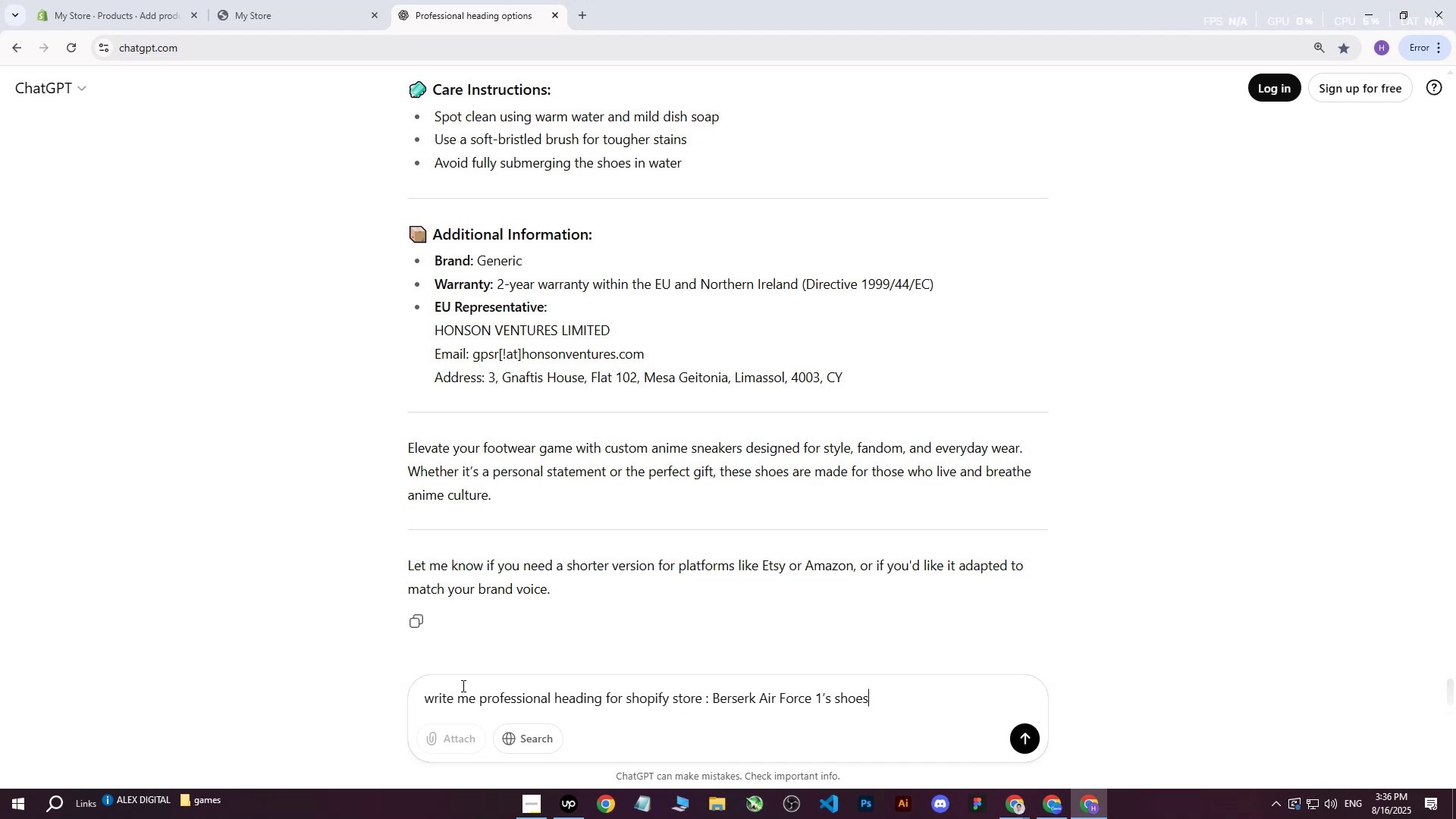 
key(Enter)
 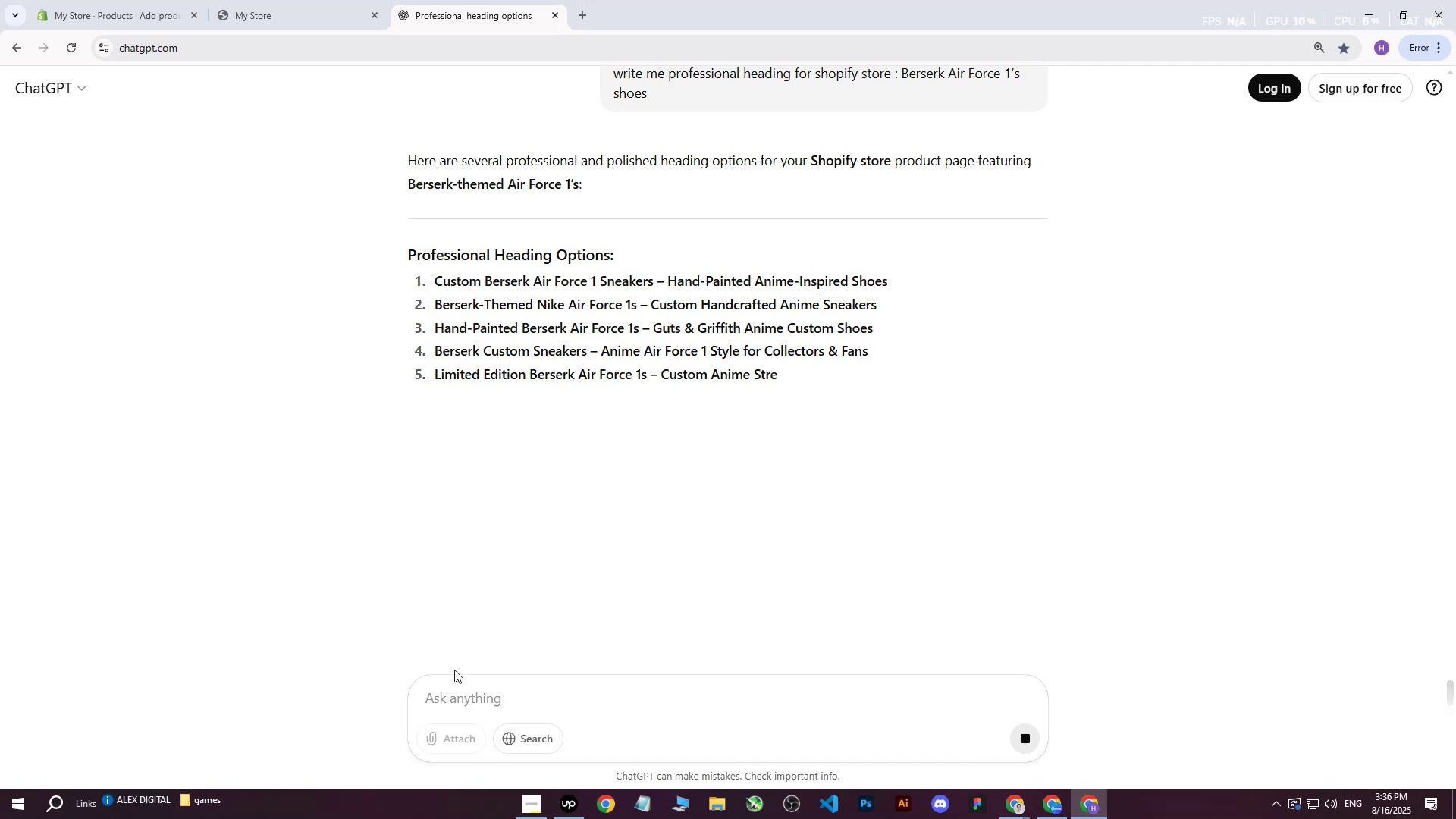 
wait(6.56)
 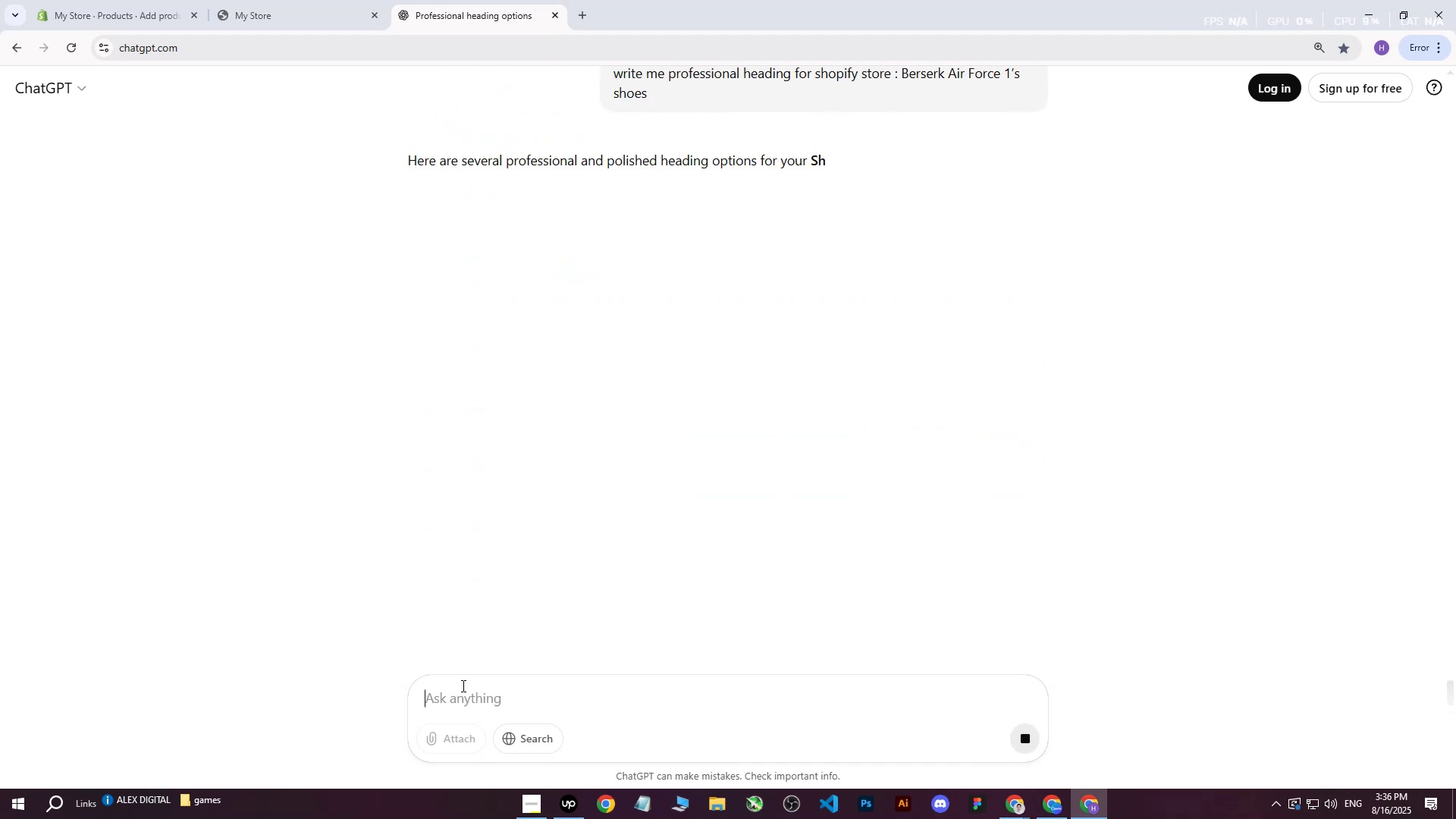 
left_click_drag(start_coordinate=[435, 307], to_coordinate=[453, 311])
 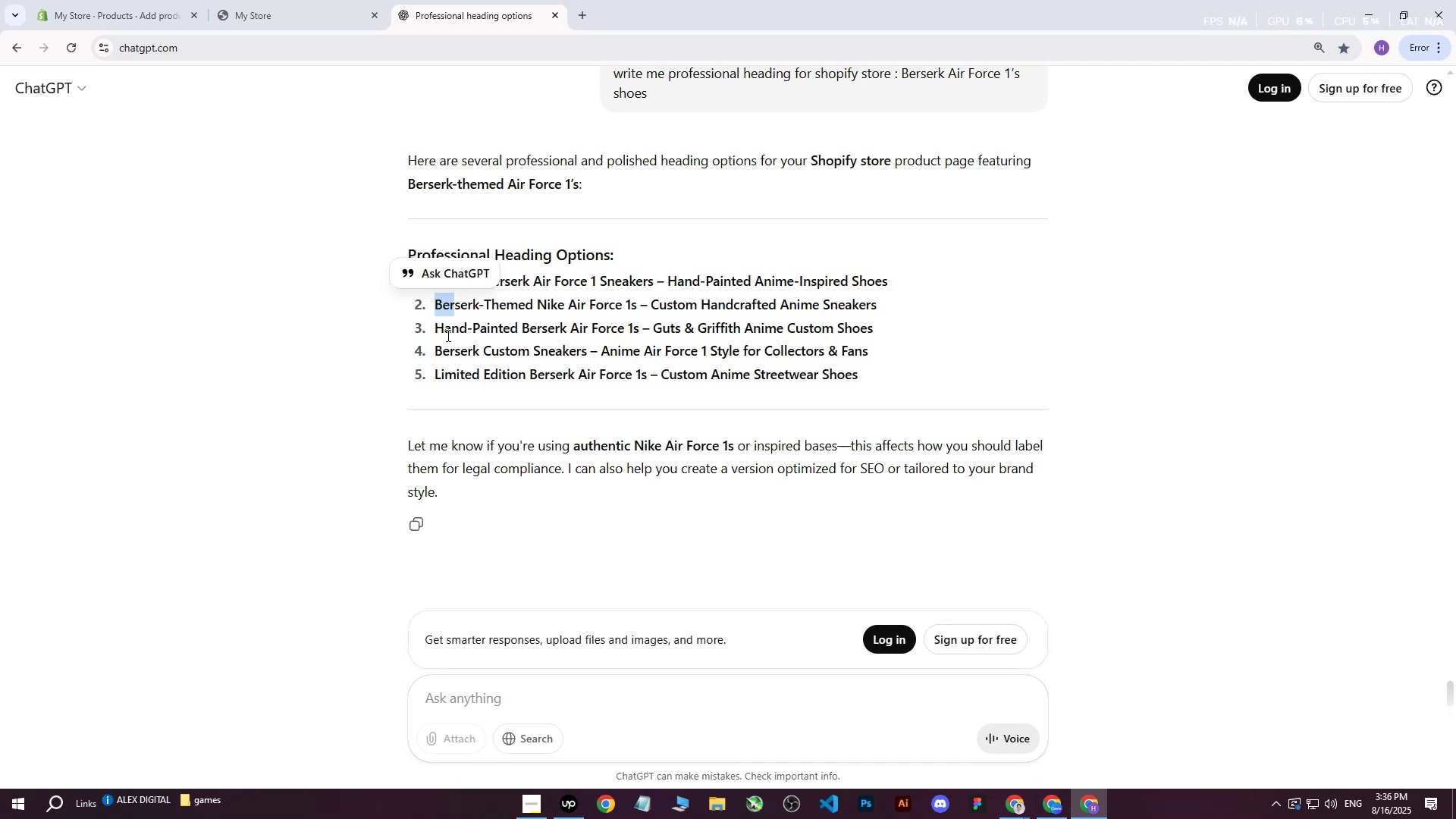 
left_click([447, 335])
 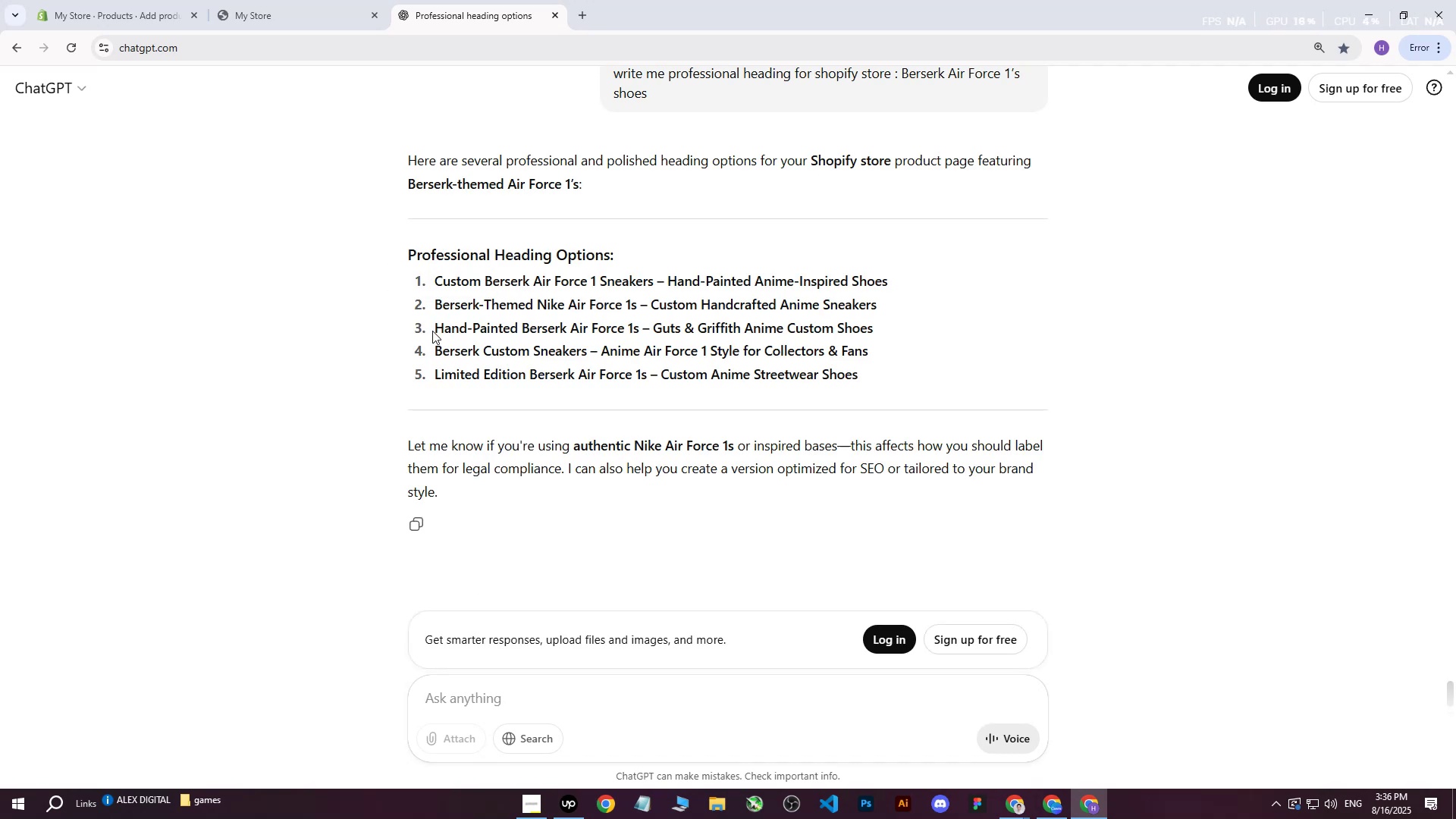 
left_click_drag(start_coordinate=[438, 326], to_coordinate=[883, 334])
 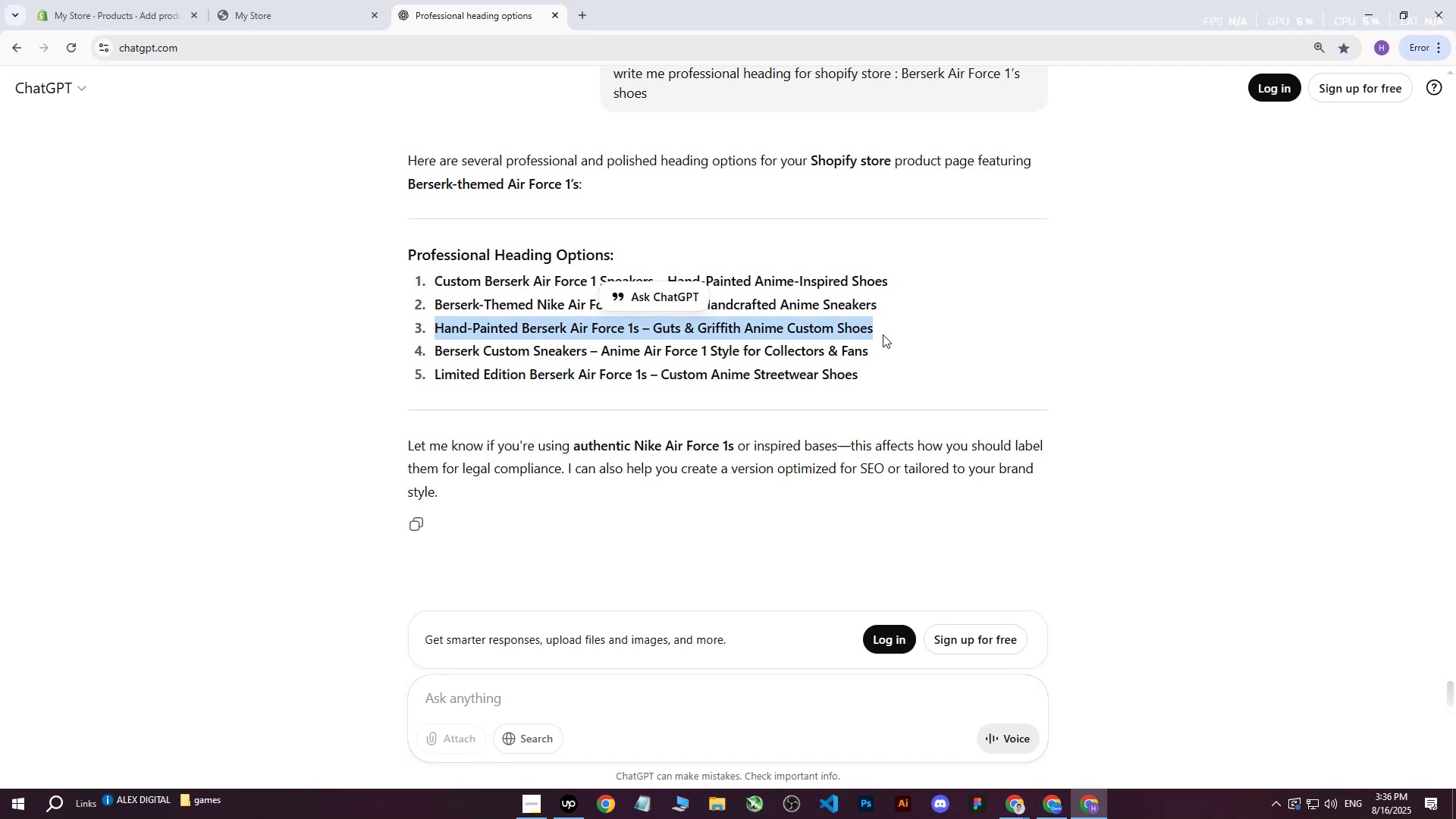 
key(Control+ControlLeft)
 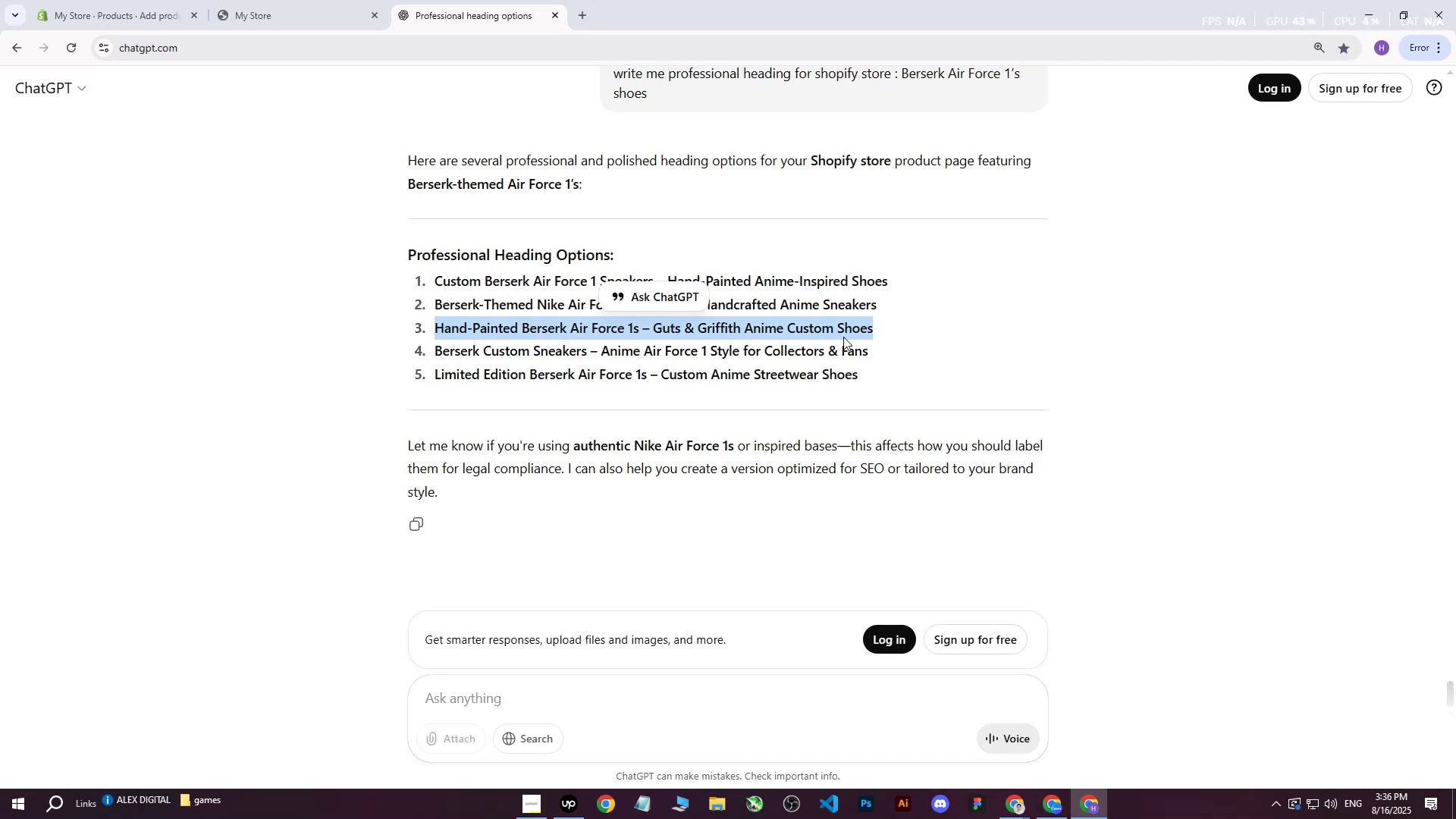 
key(Control+C)
 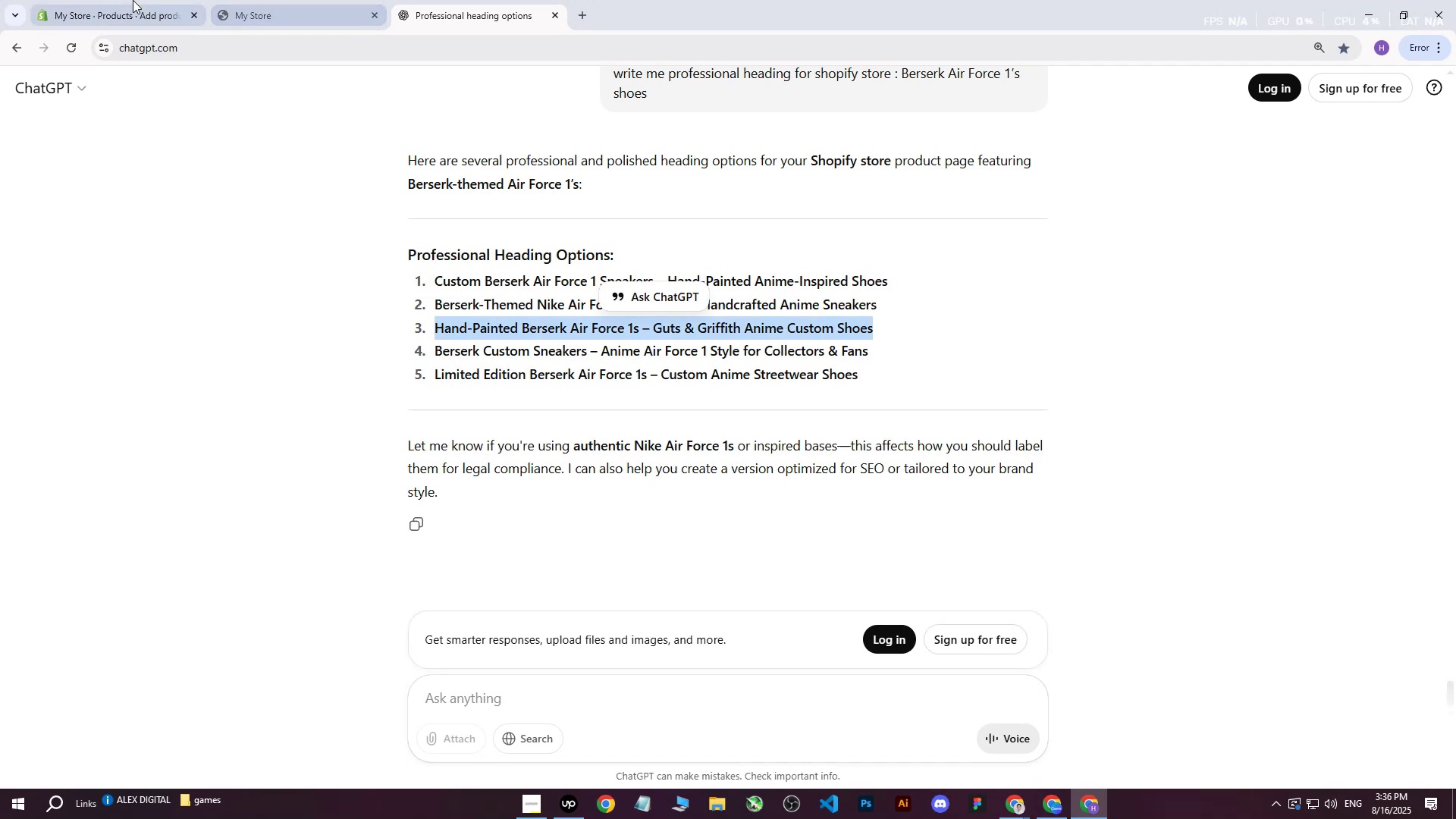 
left_click([133, 0])
 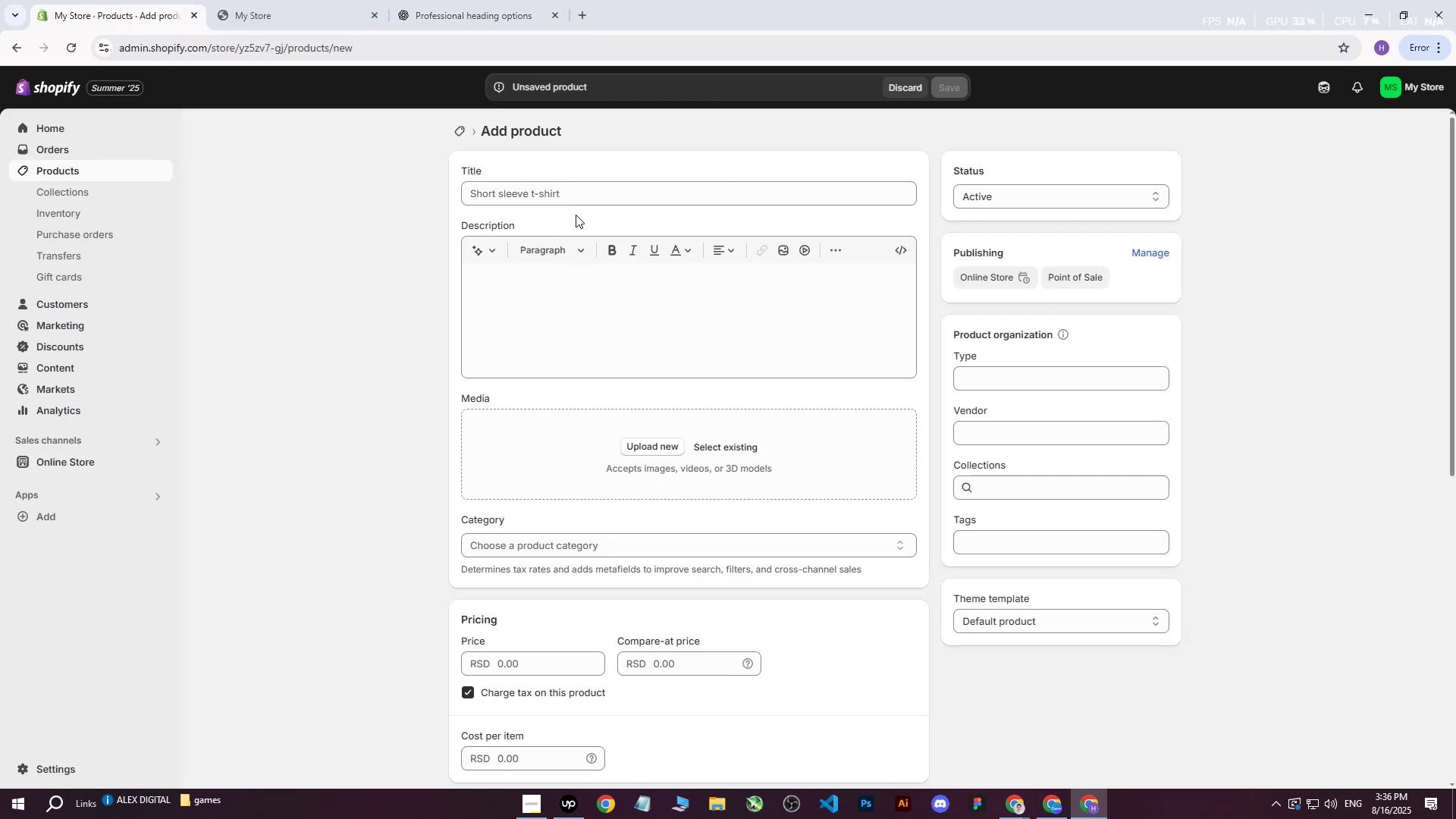 
left_click([582, 196])
 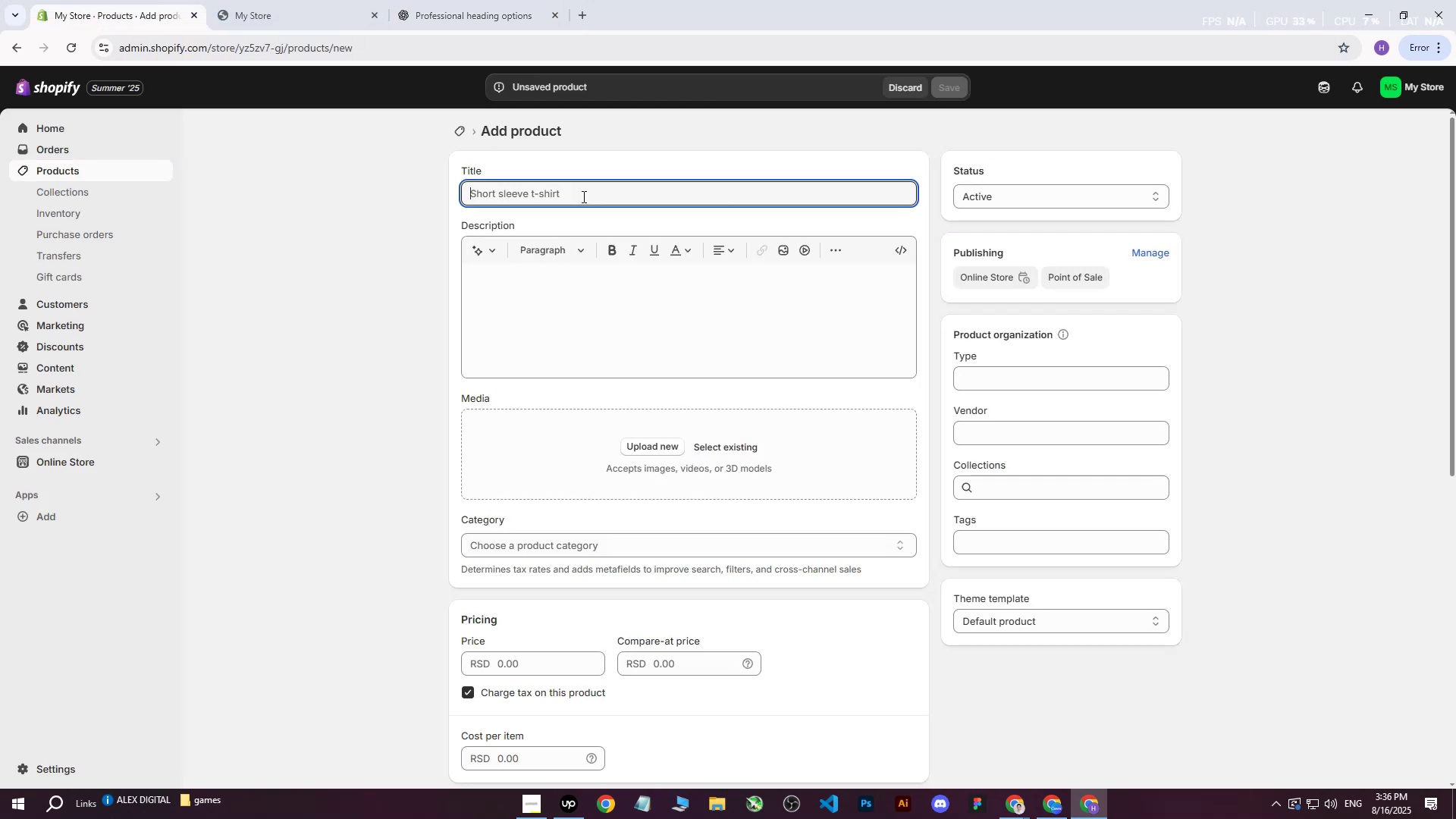 
key(Control+ControlLeft)
 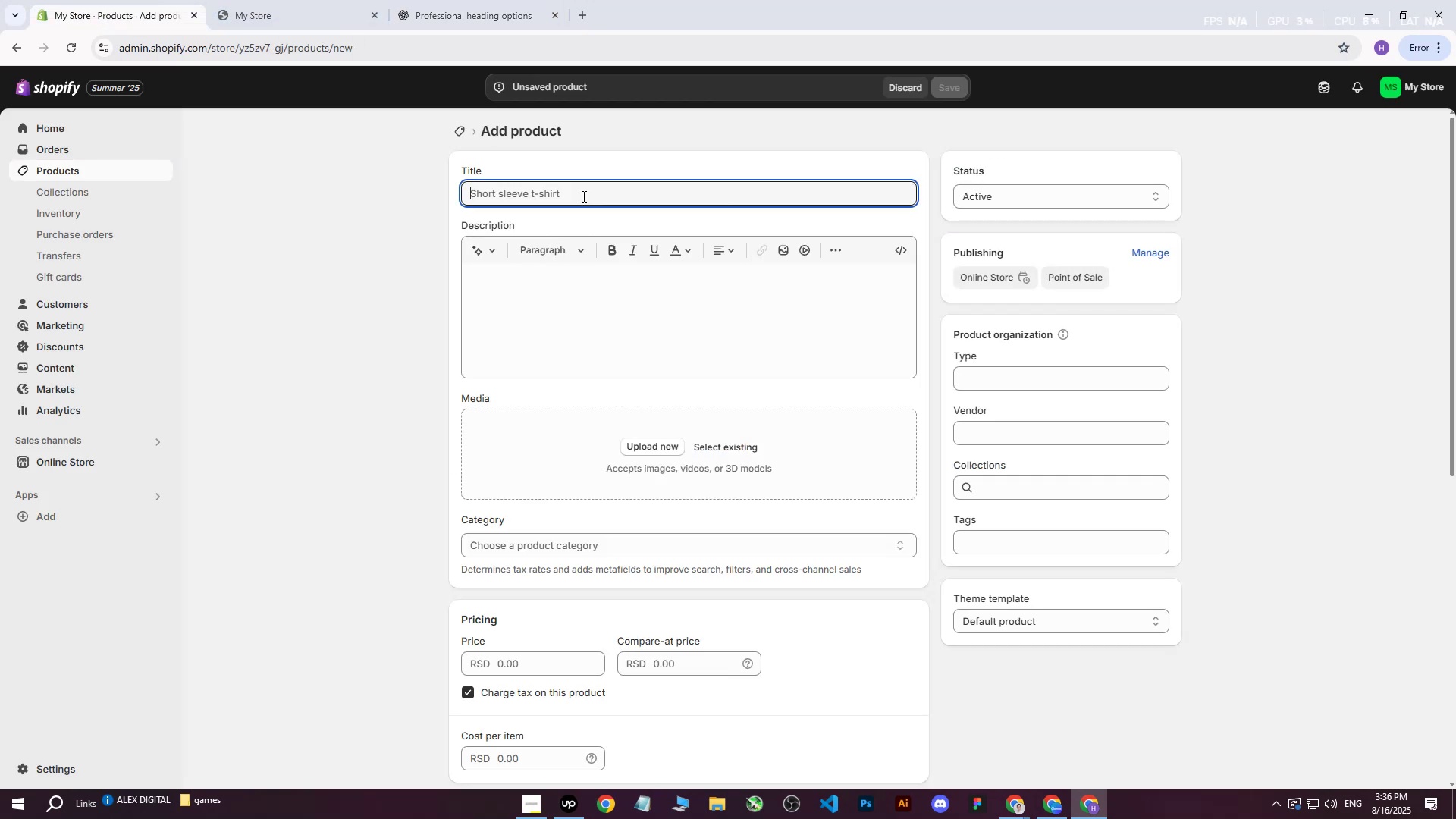 
key(Control+V)
 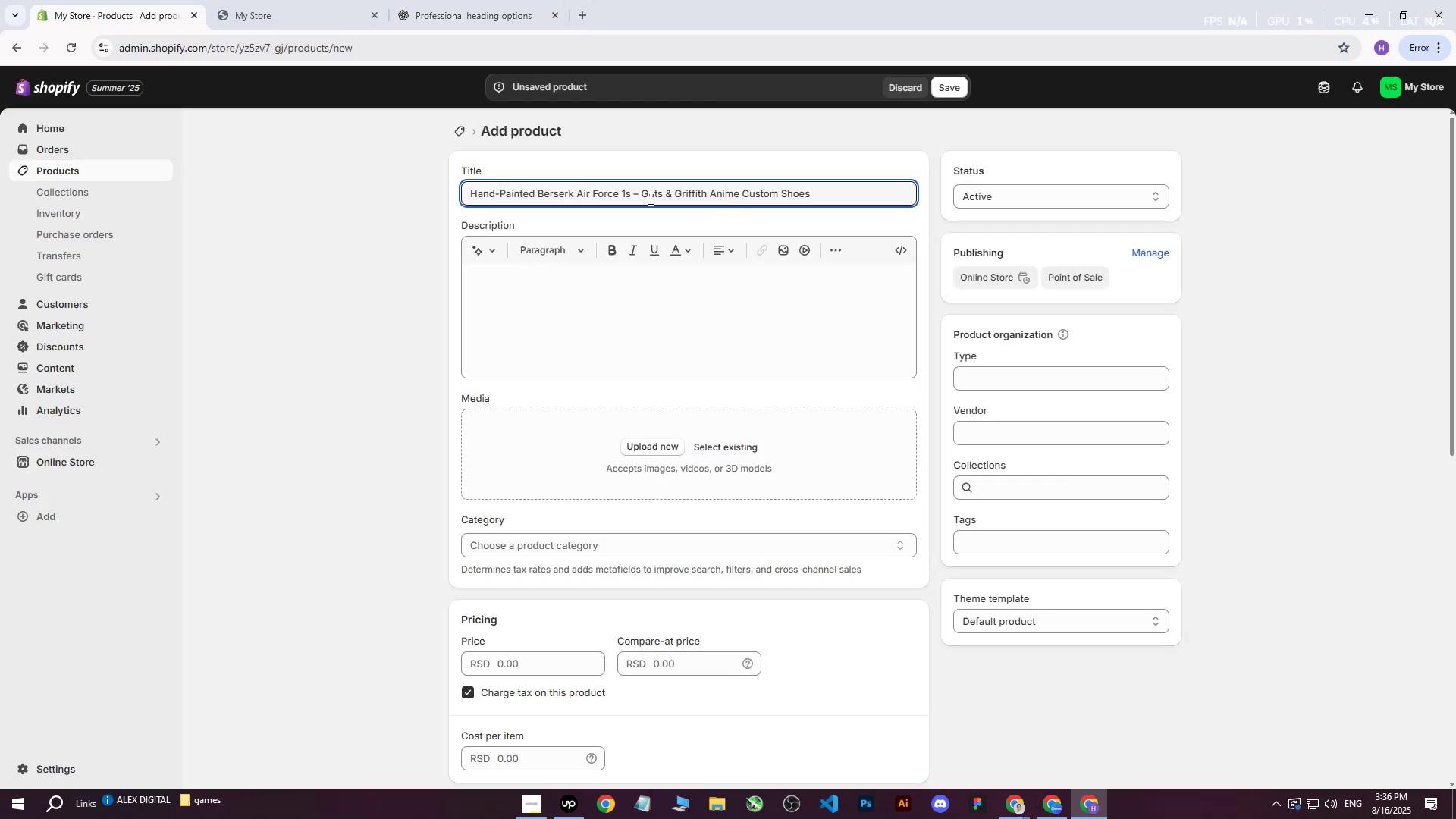 
left_click([637, 193])
 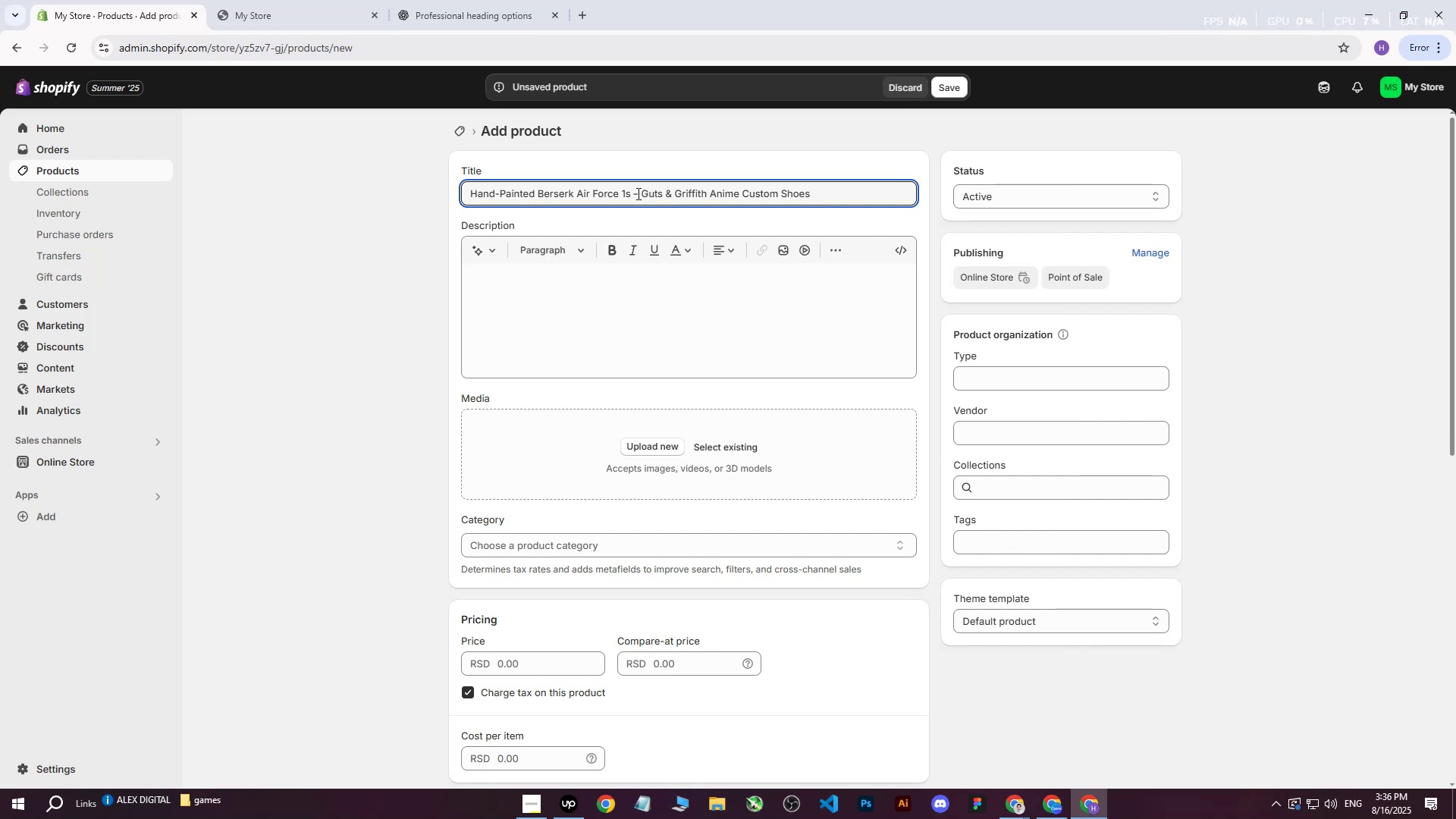 
key(Backspace)
 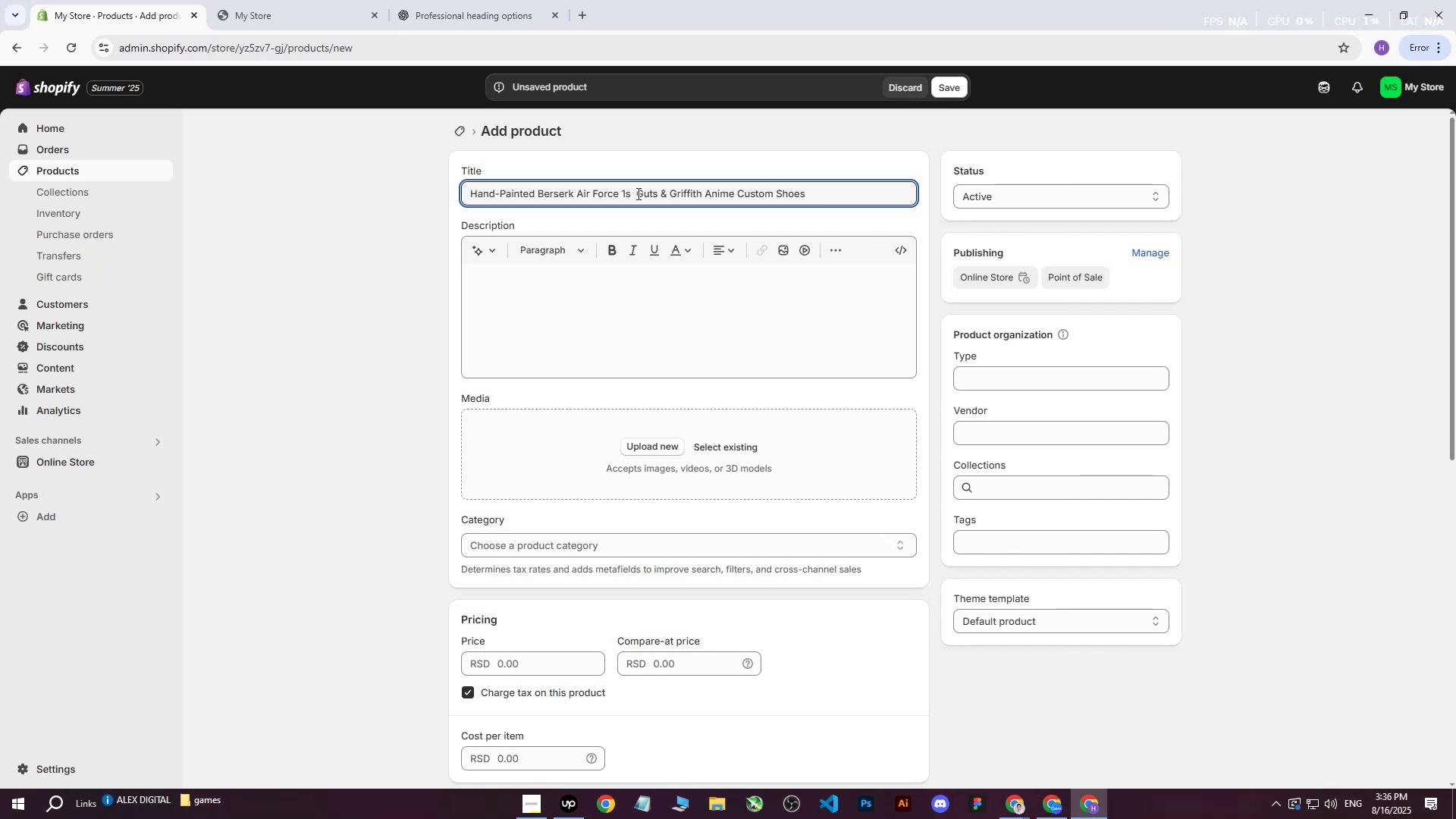 
key(Shift+Backslash)
 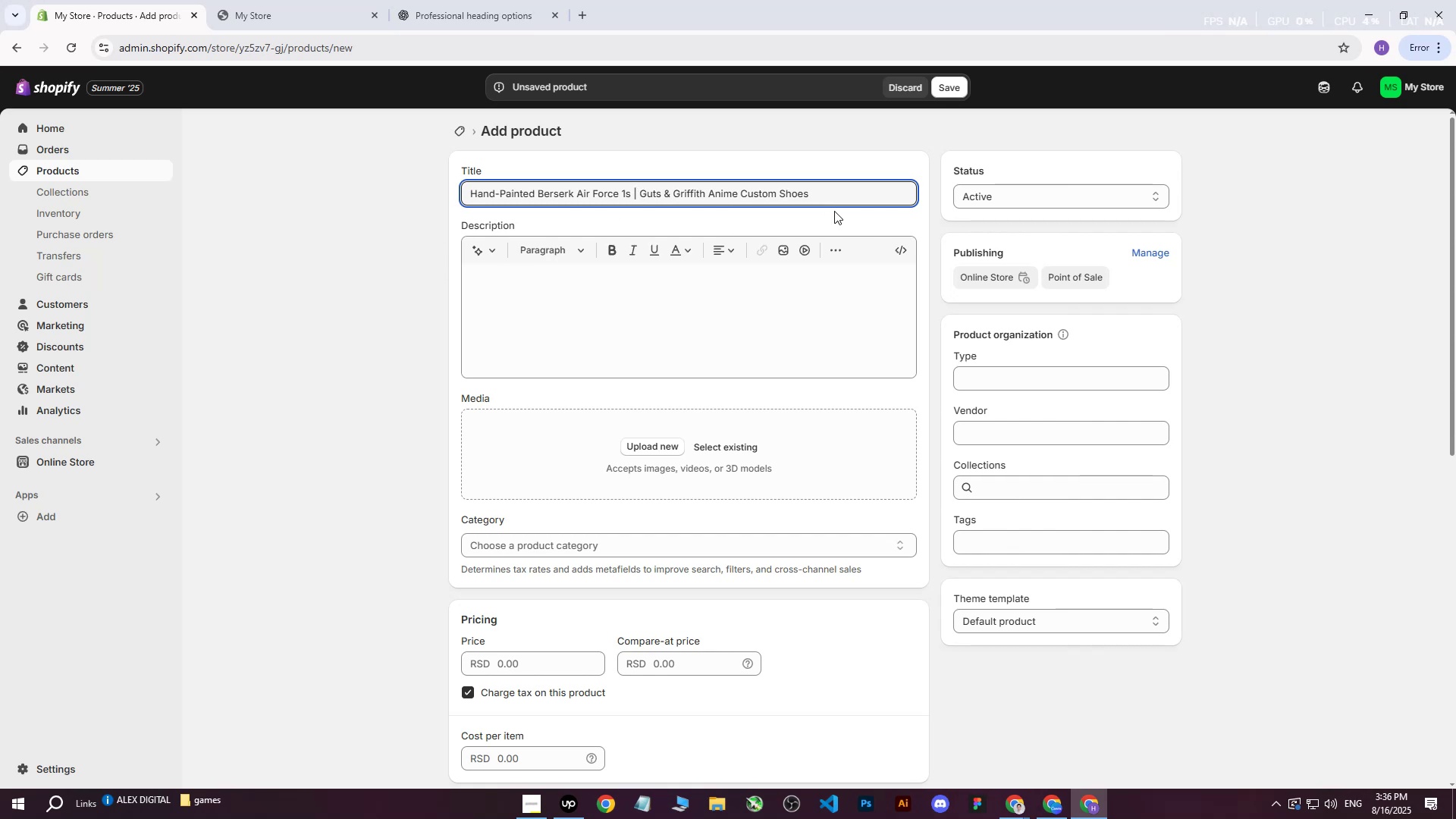 
left_click([210, 338])
 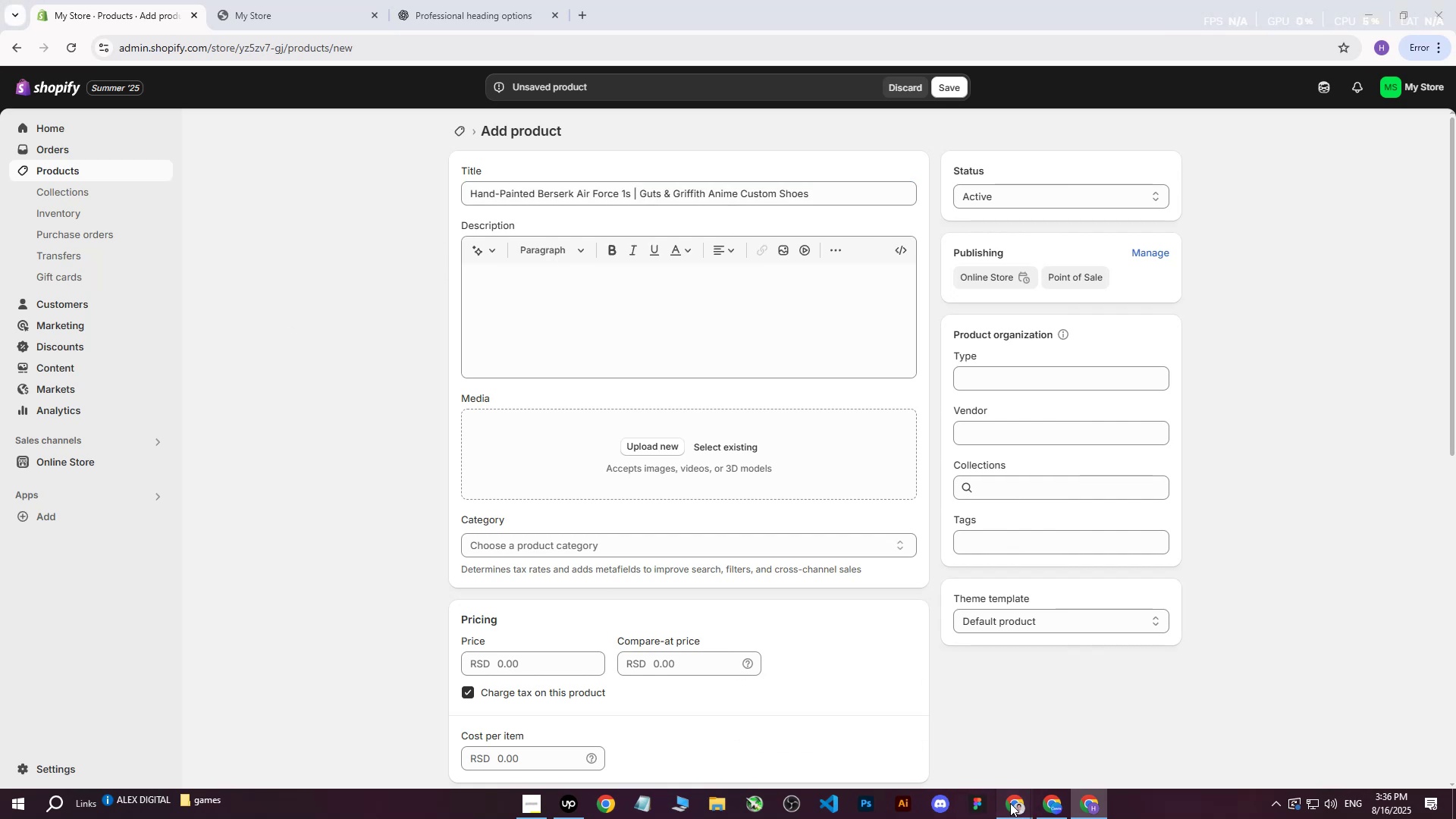 
double_click([936, 752])
 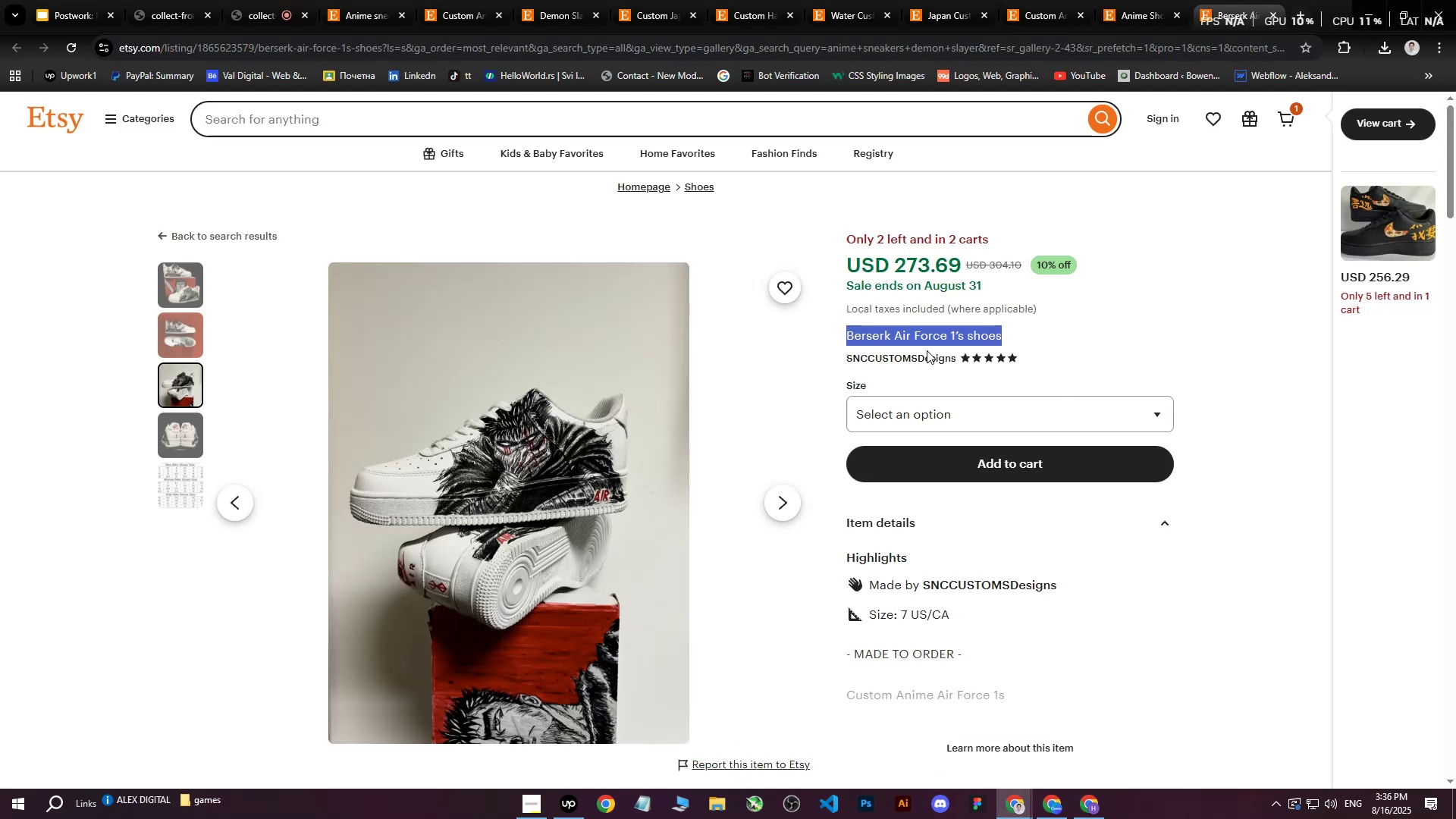 
scroll: coordinate [930, 395], scroll_direction: down, amount: 3.0
 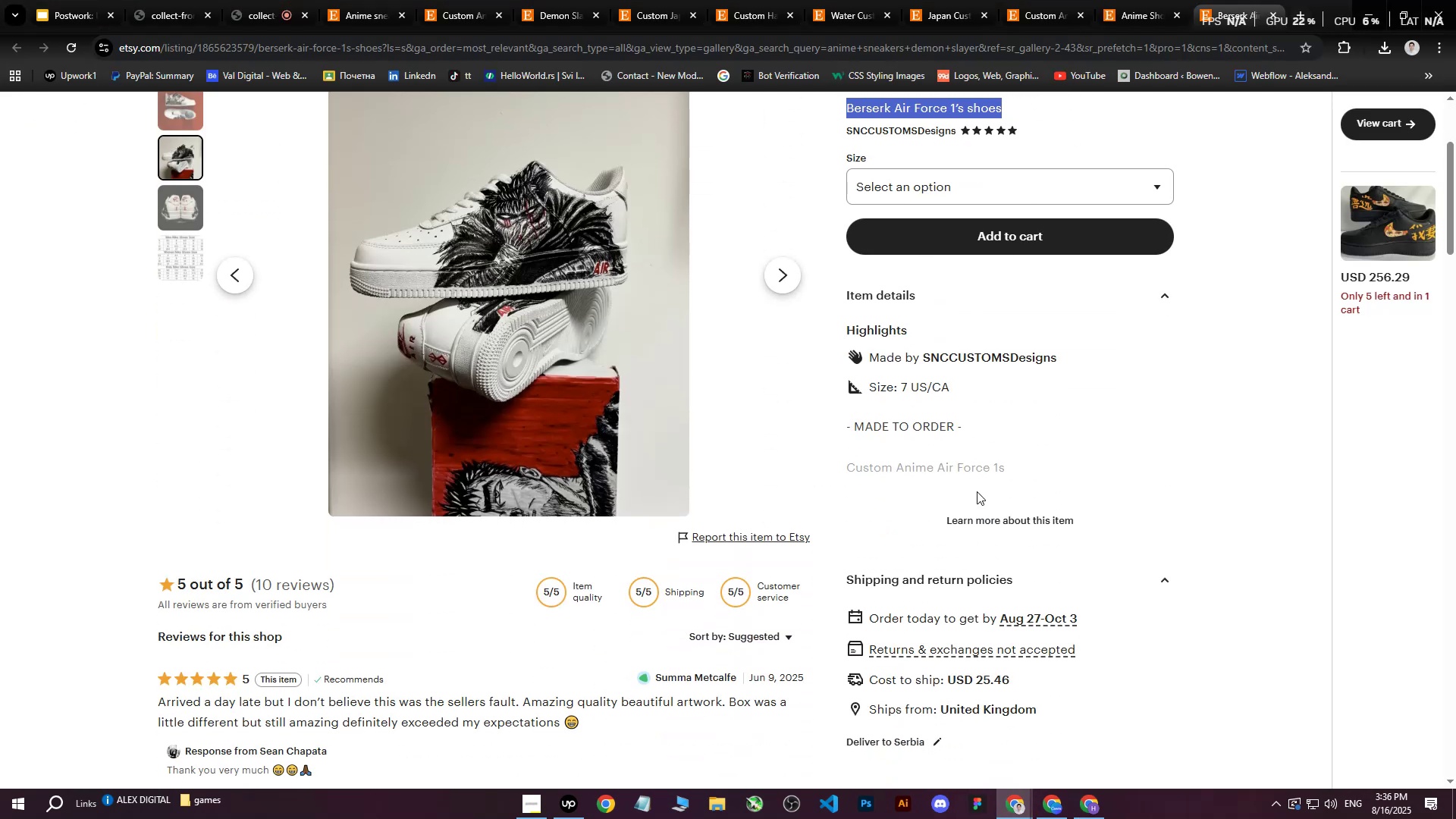 
left_click([970, 521])
 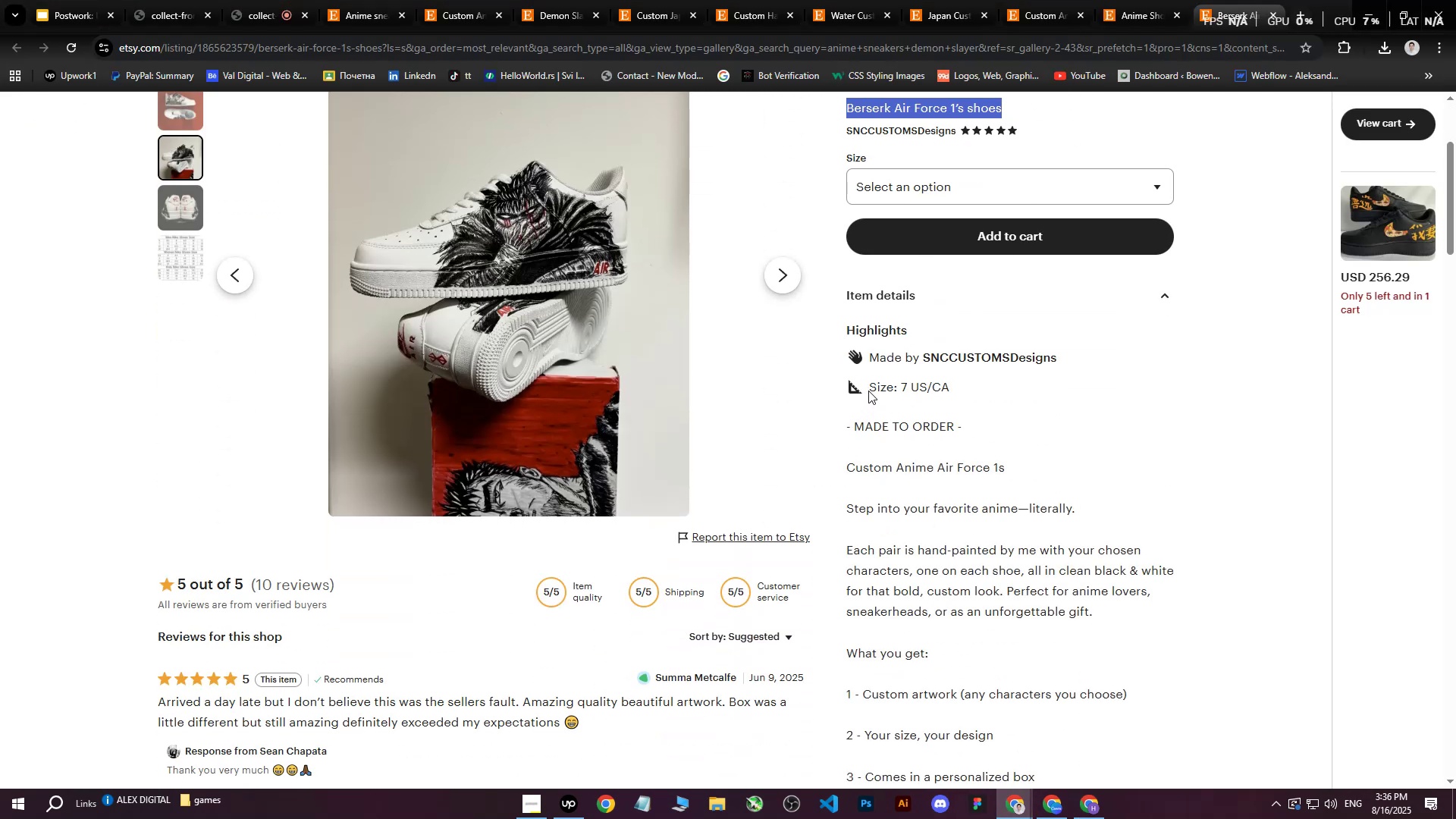 
left_click_drag(start_coordinate=[869, 388], to_coordinate=[983, 444])
 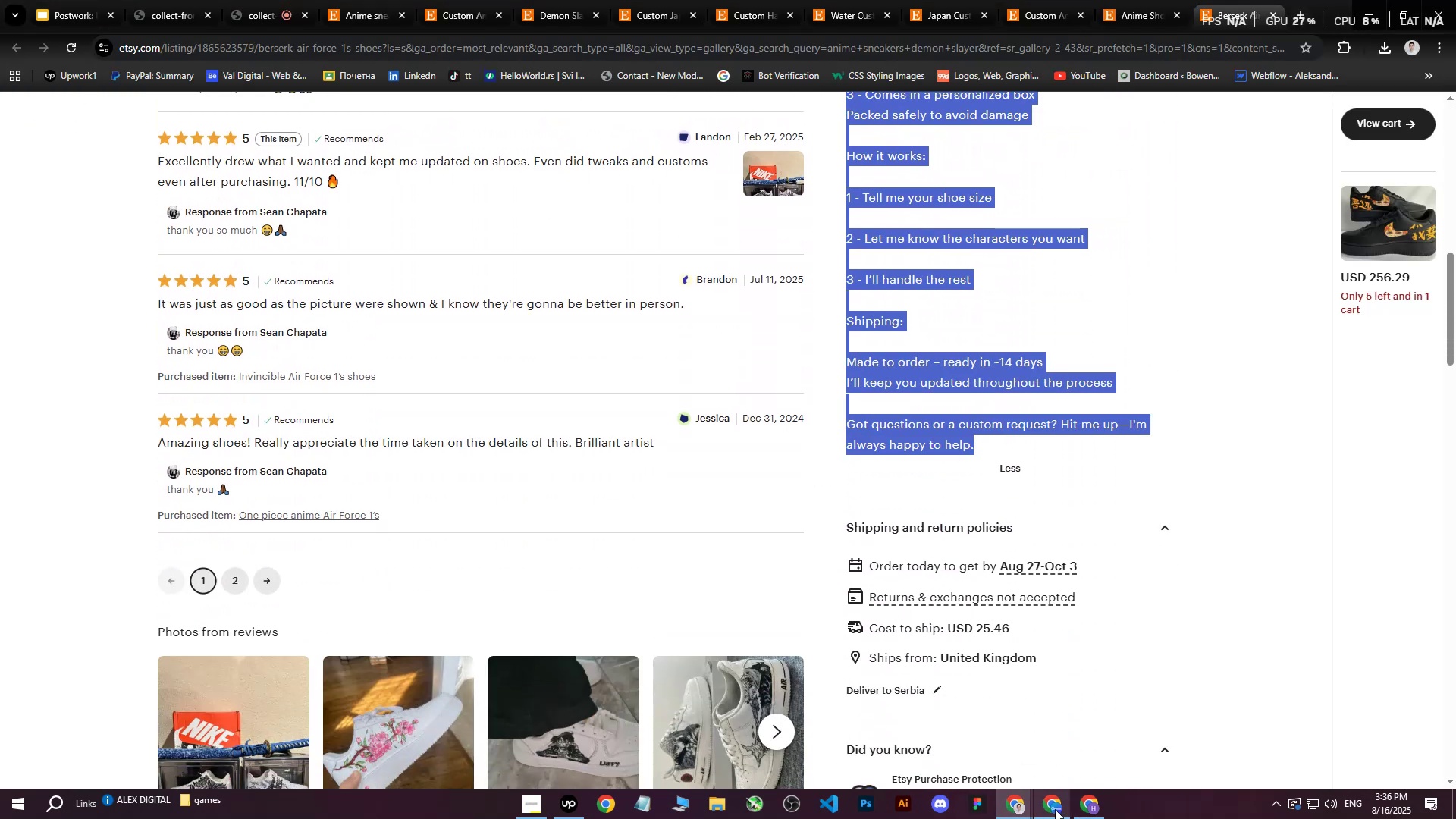 
scroll: coordinate [981, 422], scroll_direction: down, amount: 9.0
 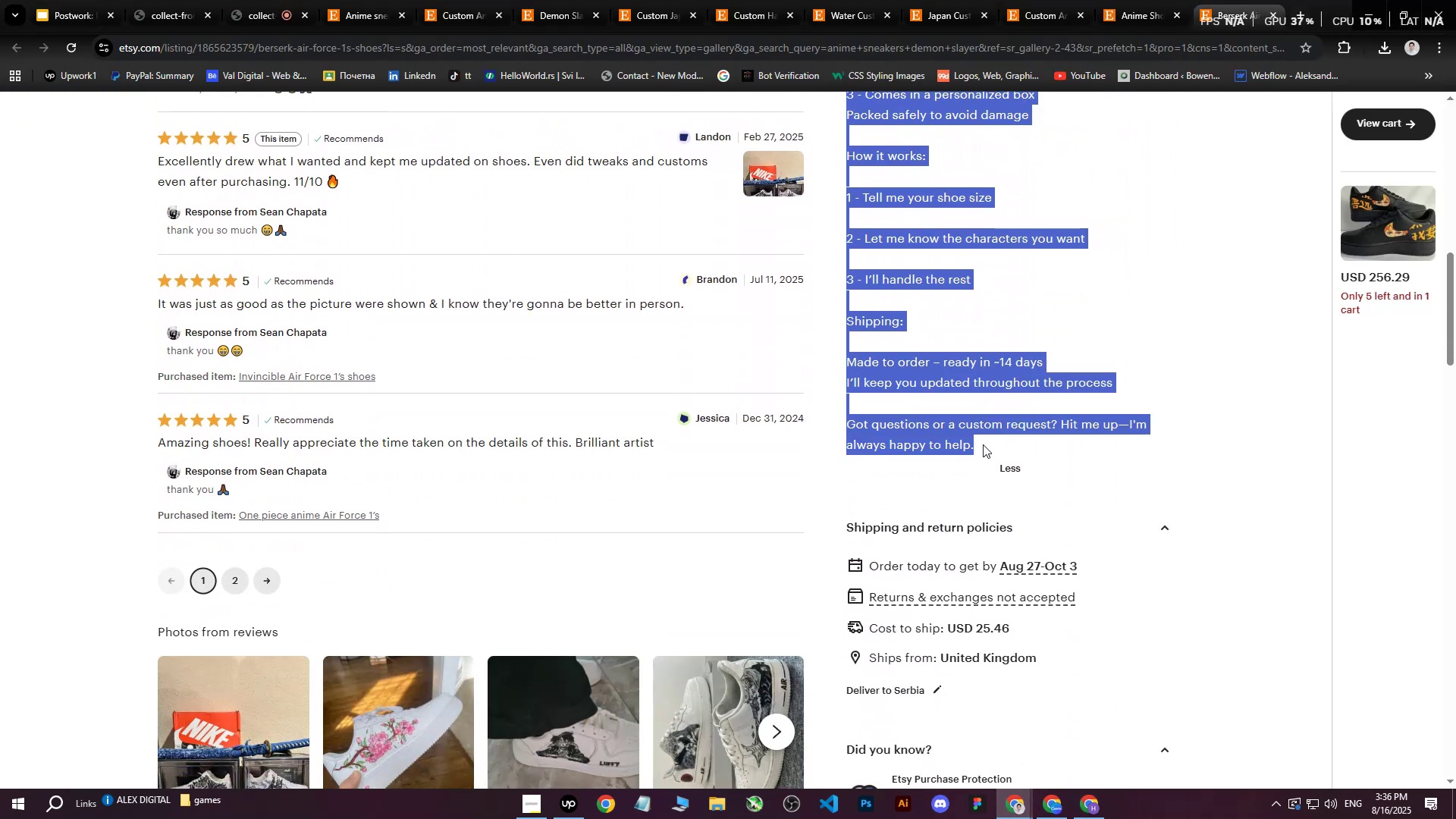 
key(Control+C)
 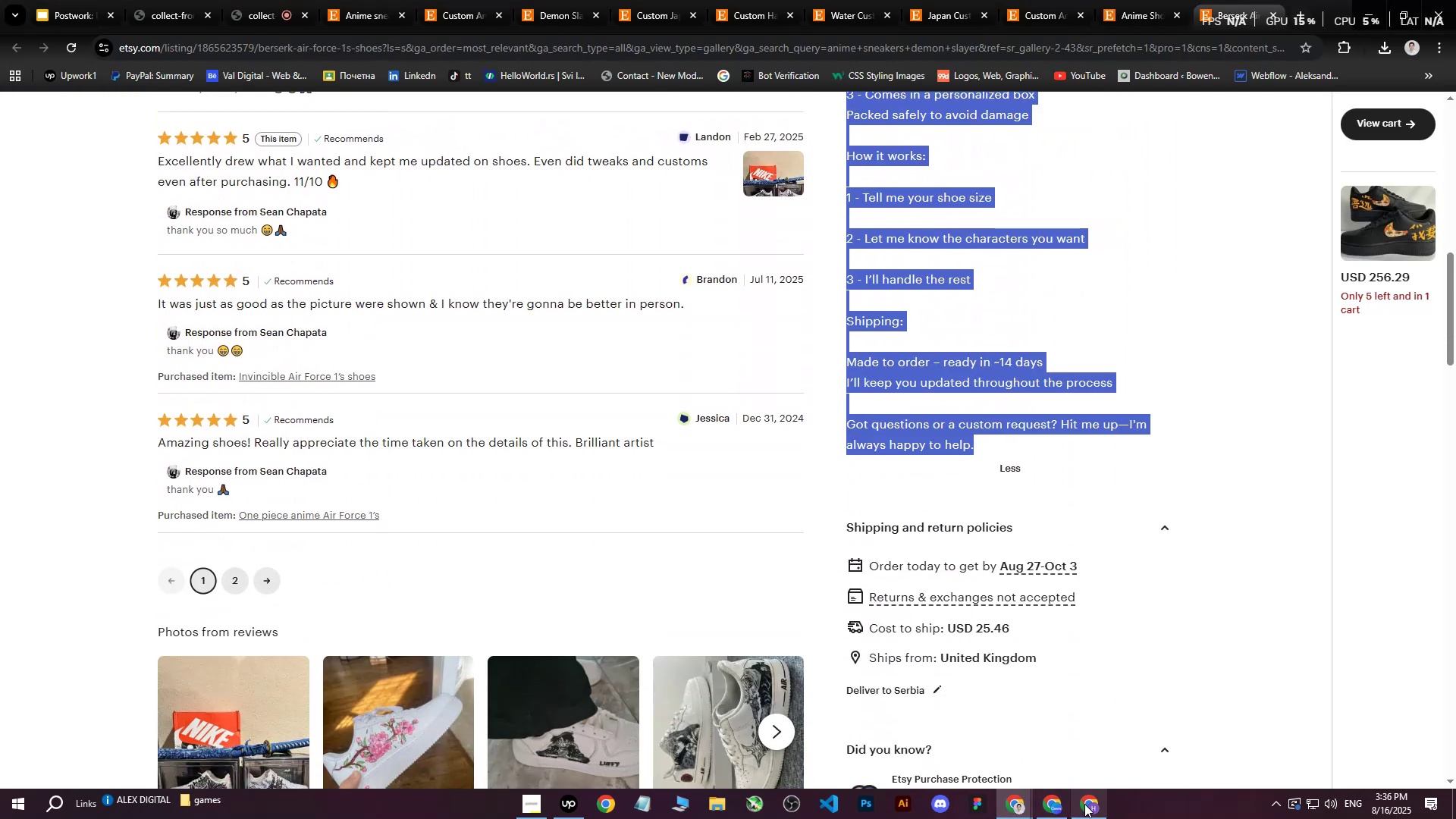 
left_click([1084, 804])
 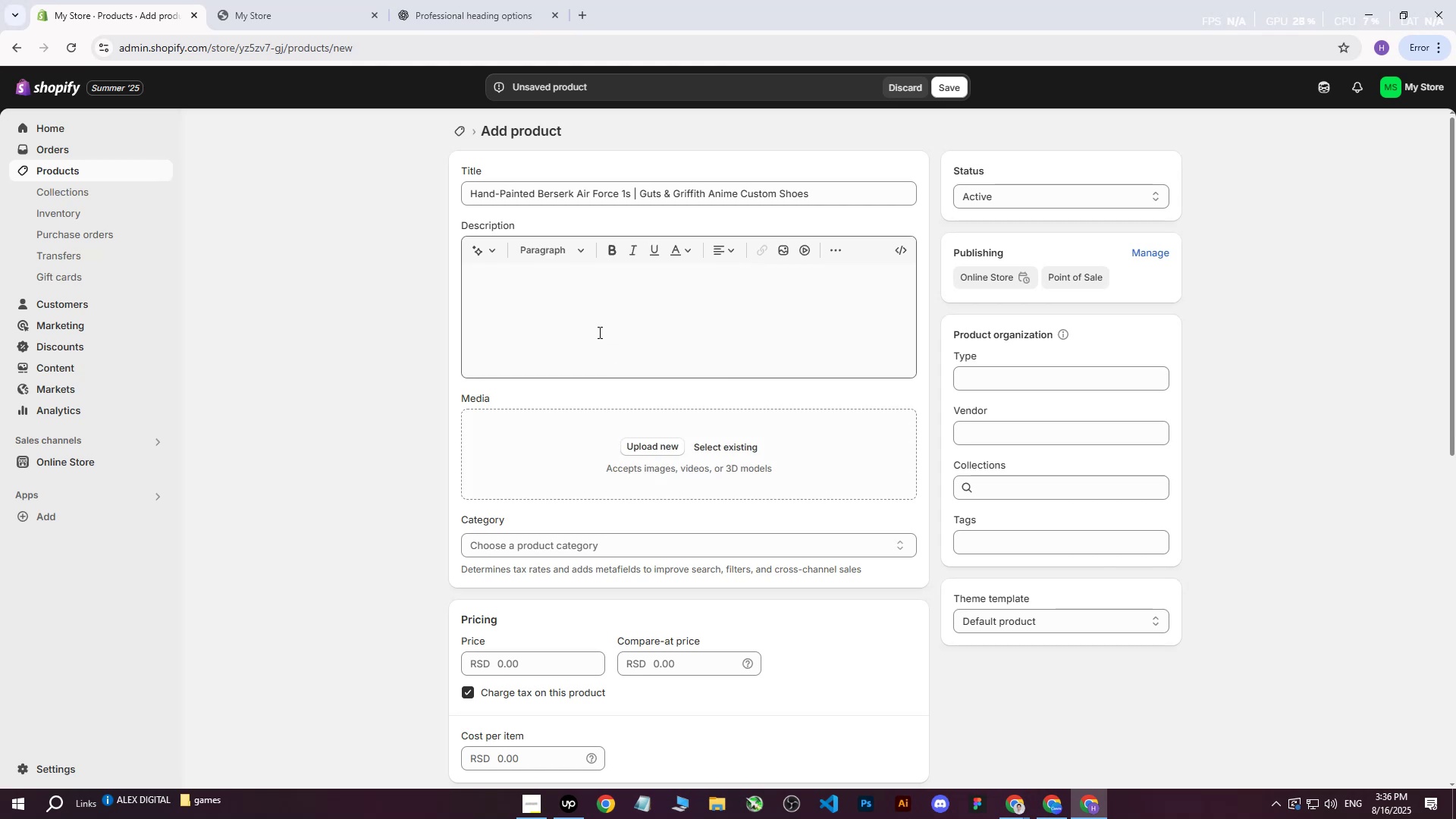 
left_click([485, 0])
 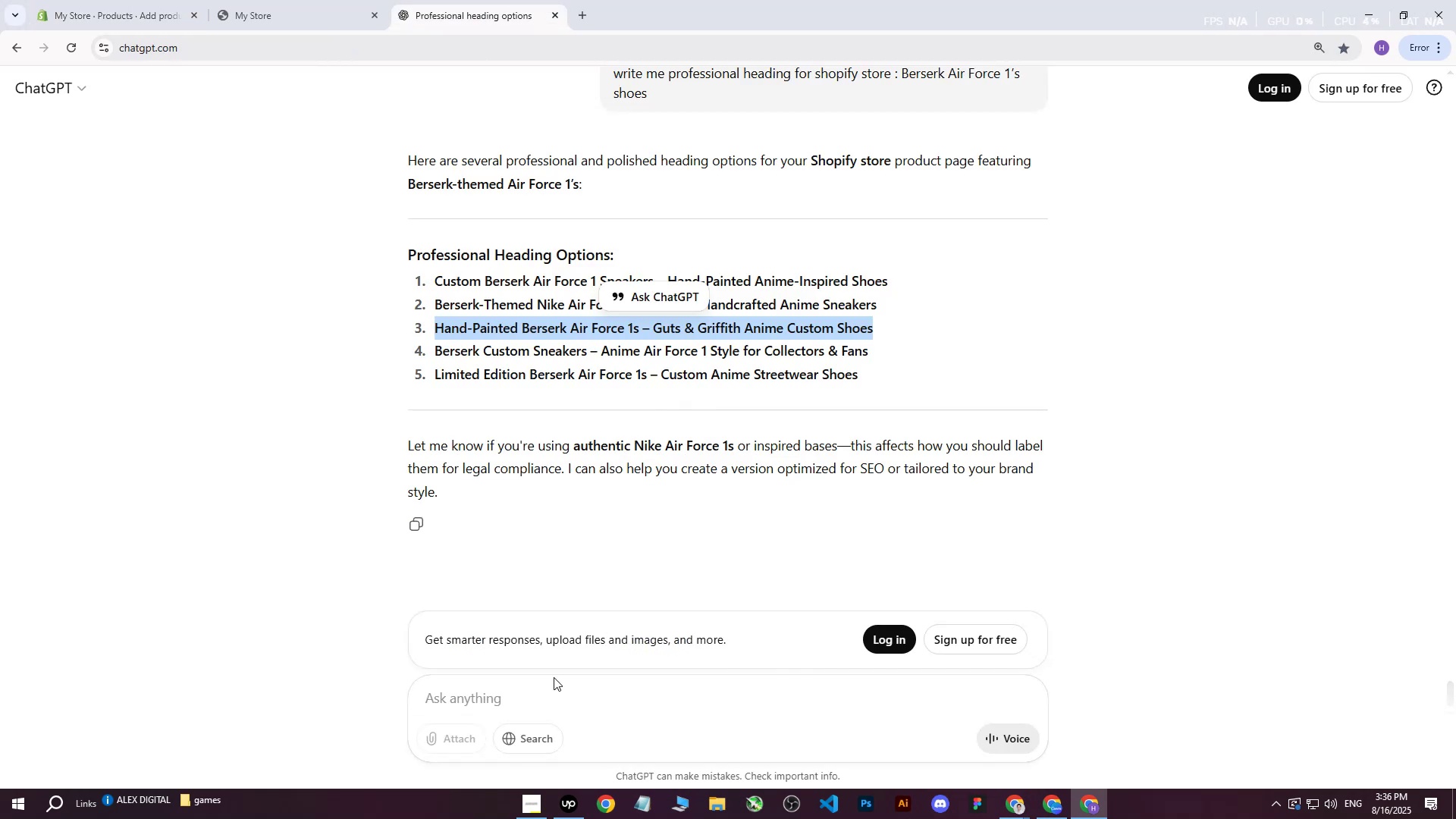 
left_click([525, 710])
 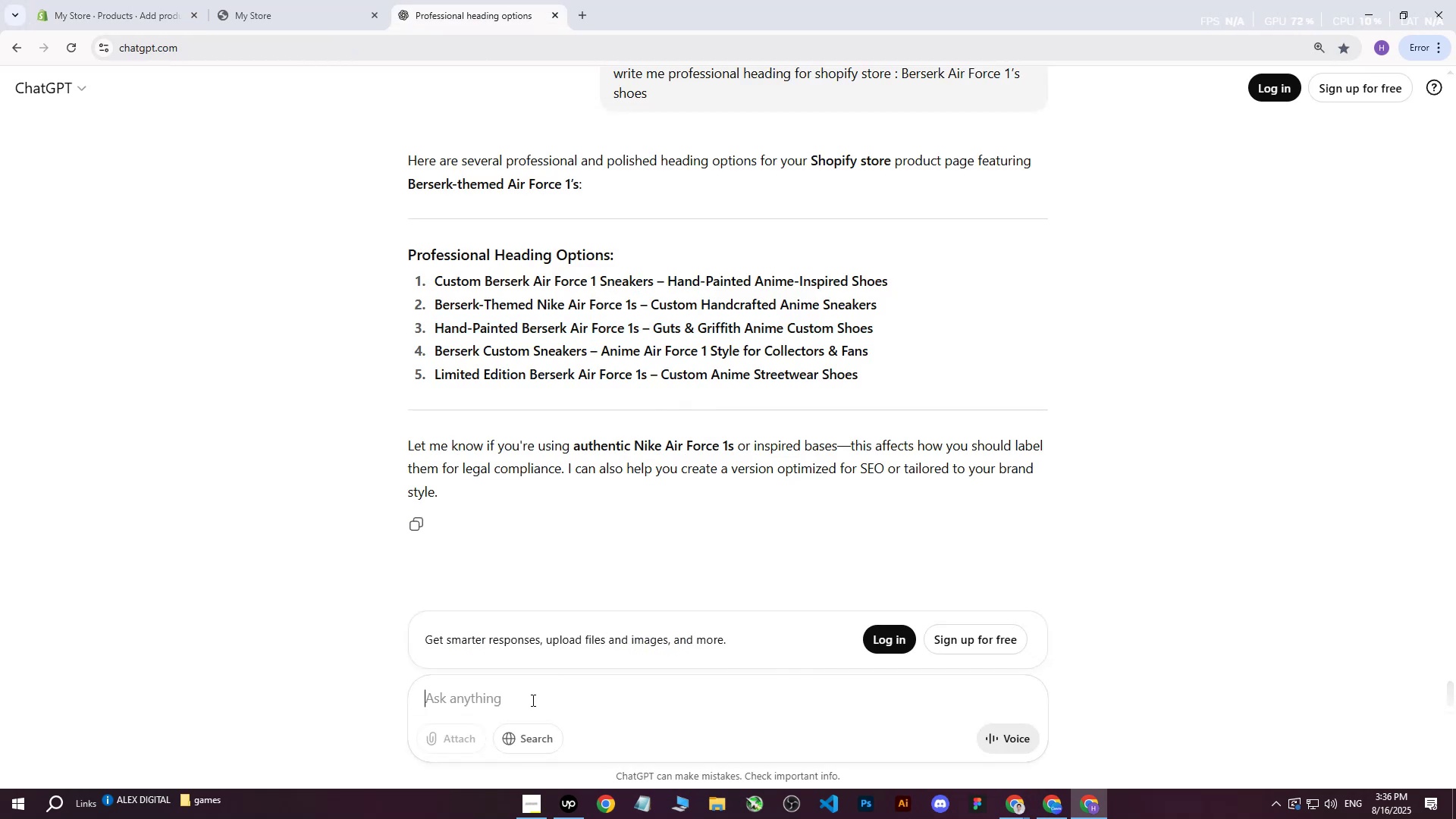 
type(write me this on more professional way : )
 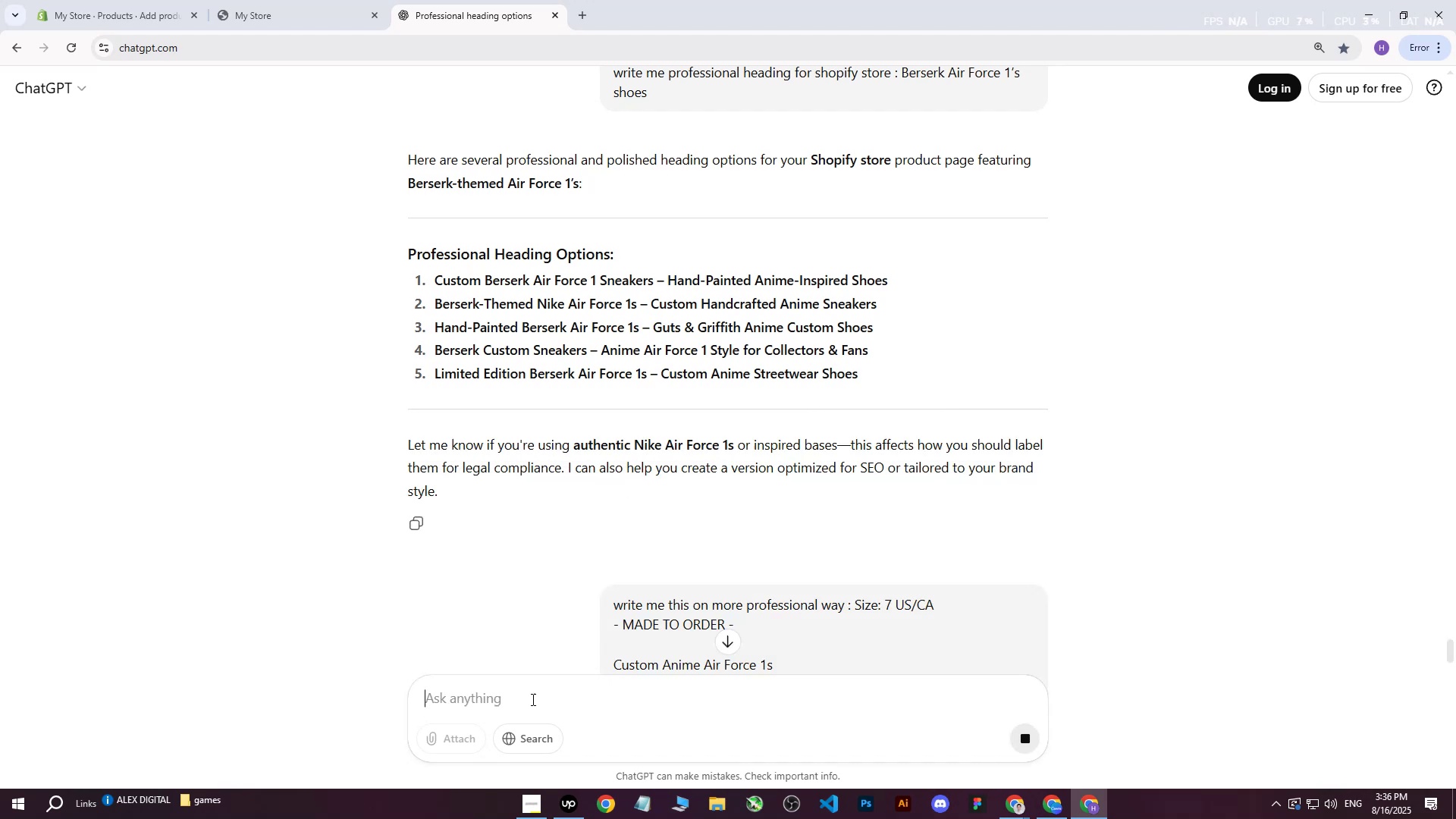 
 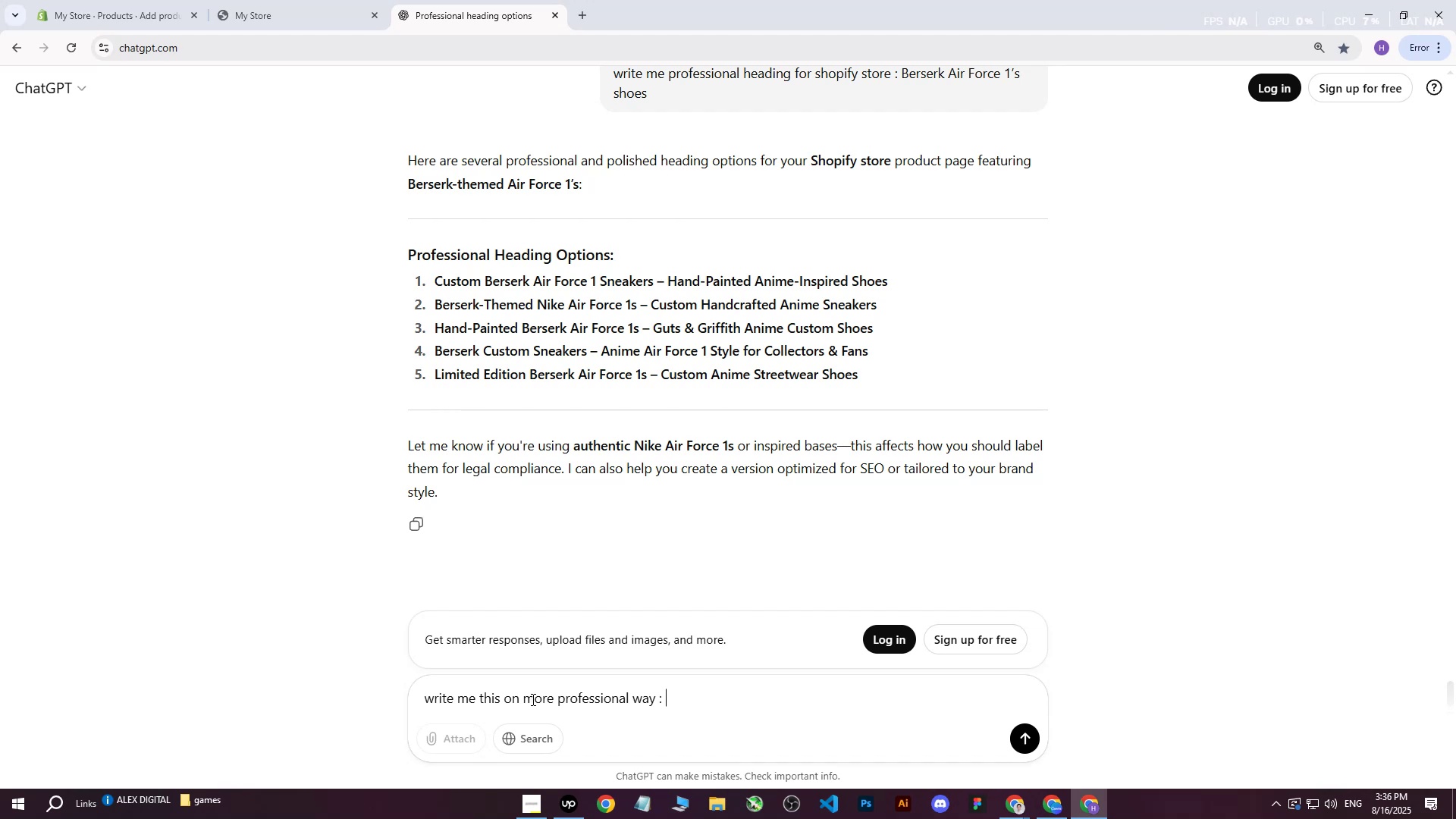 
key(Control+ControlLeft)
 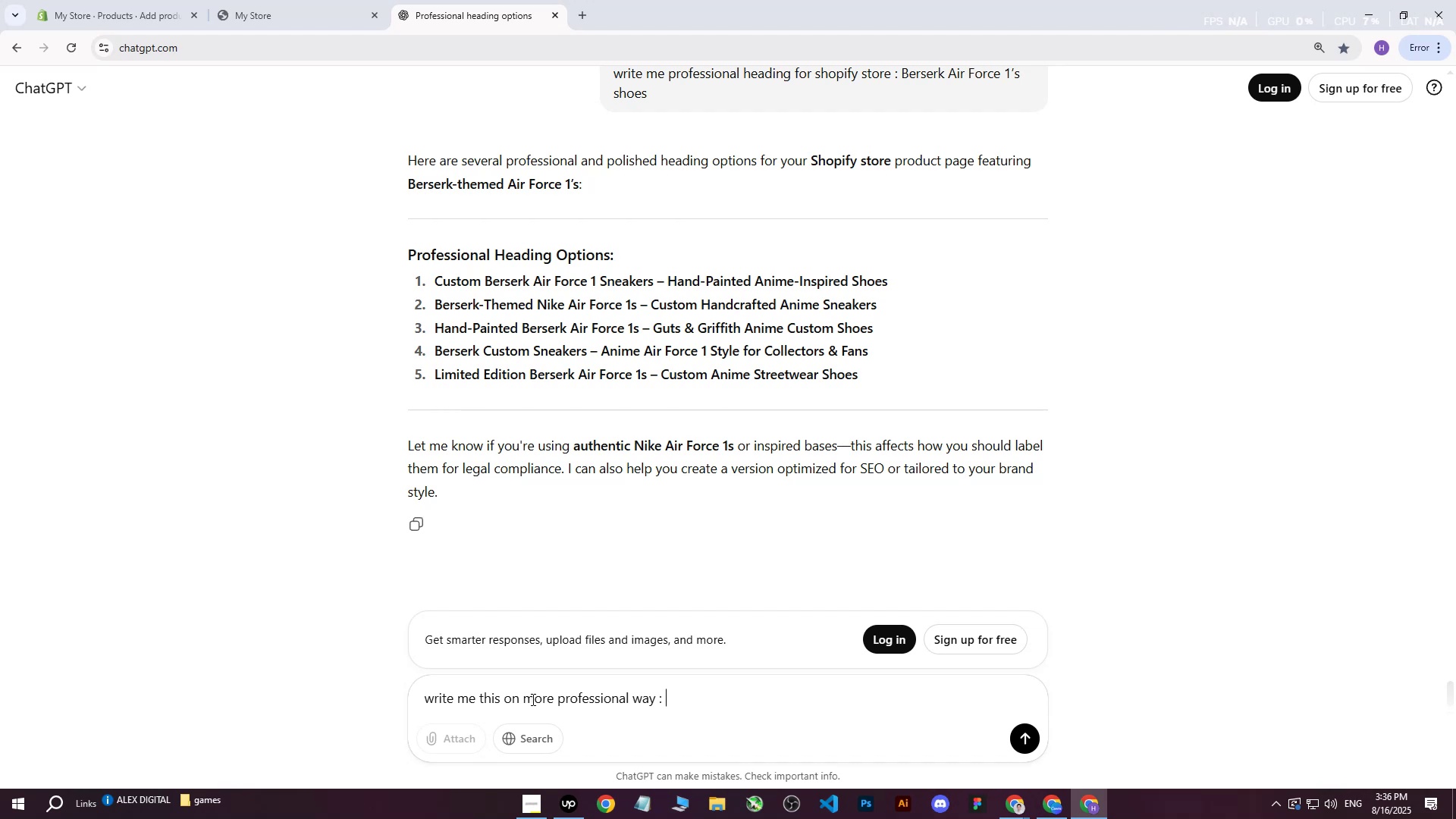 
key(Control+V)
 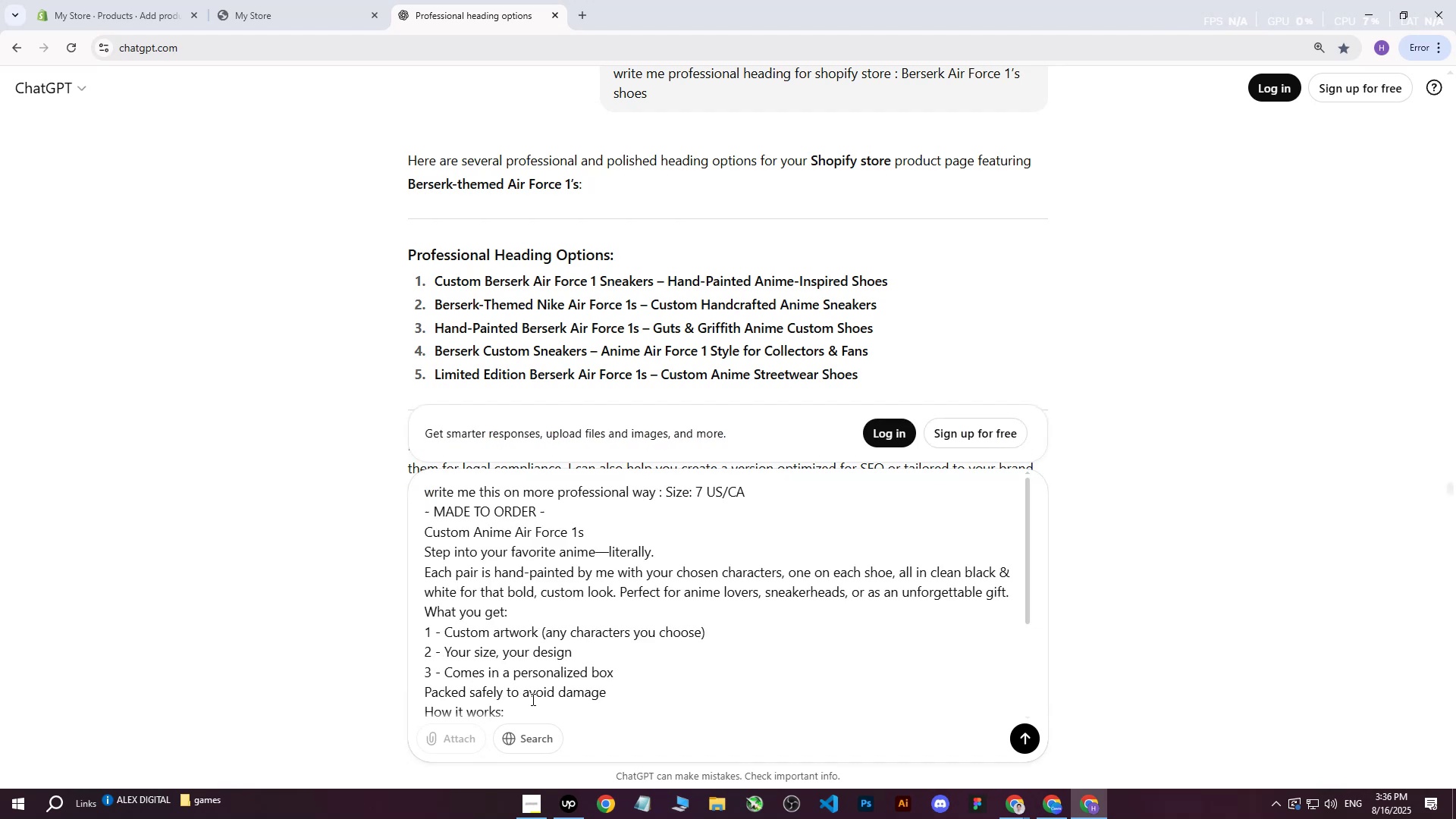 
key(Enter)
 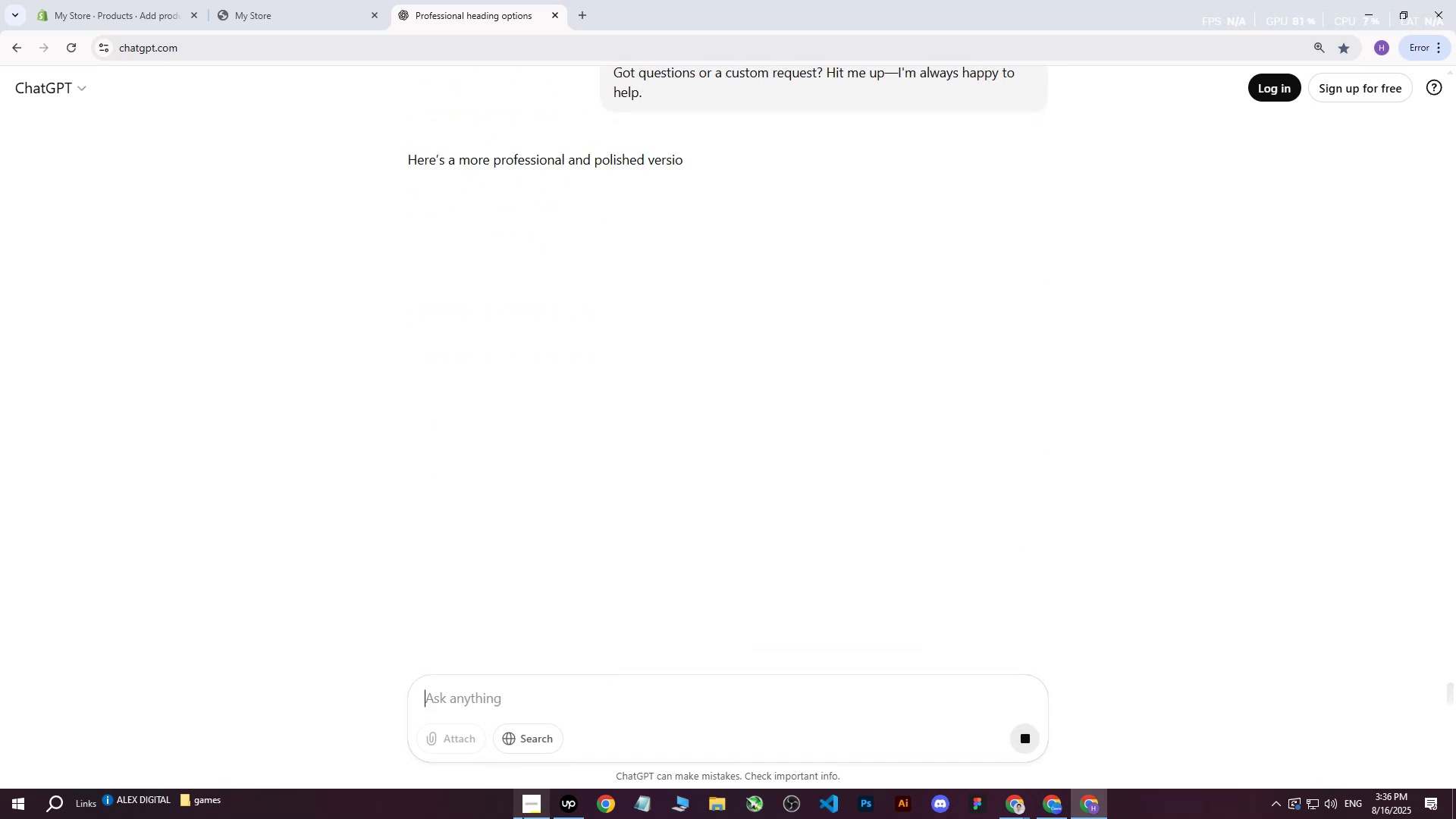 
left_click([522, 817])
 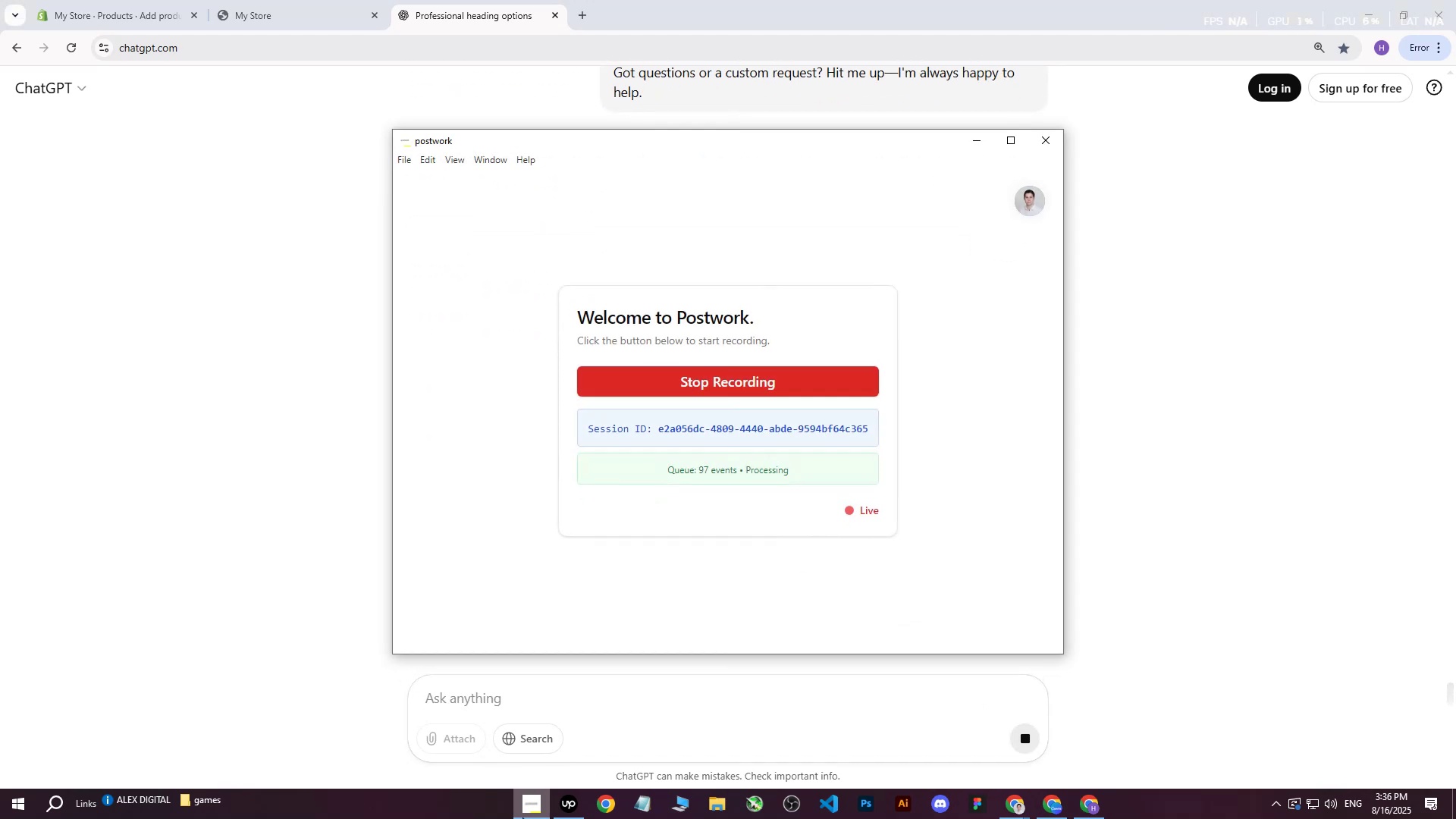 
left_click([522, 817])
 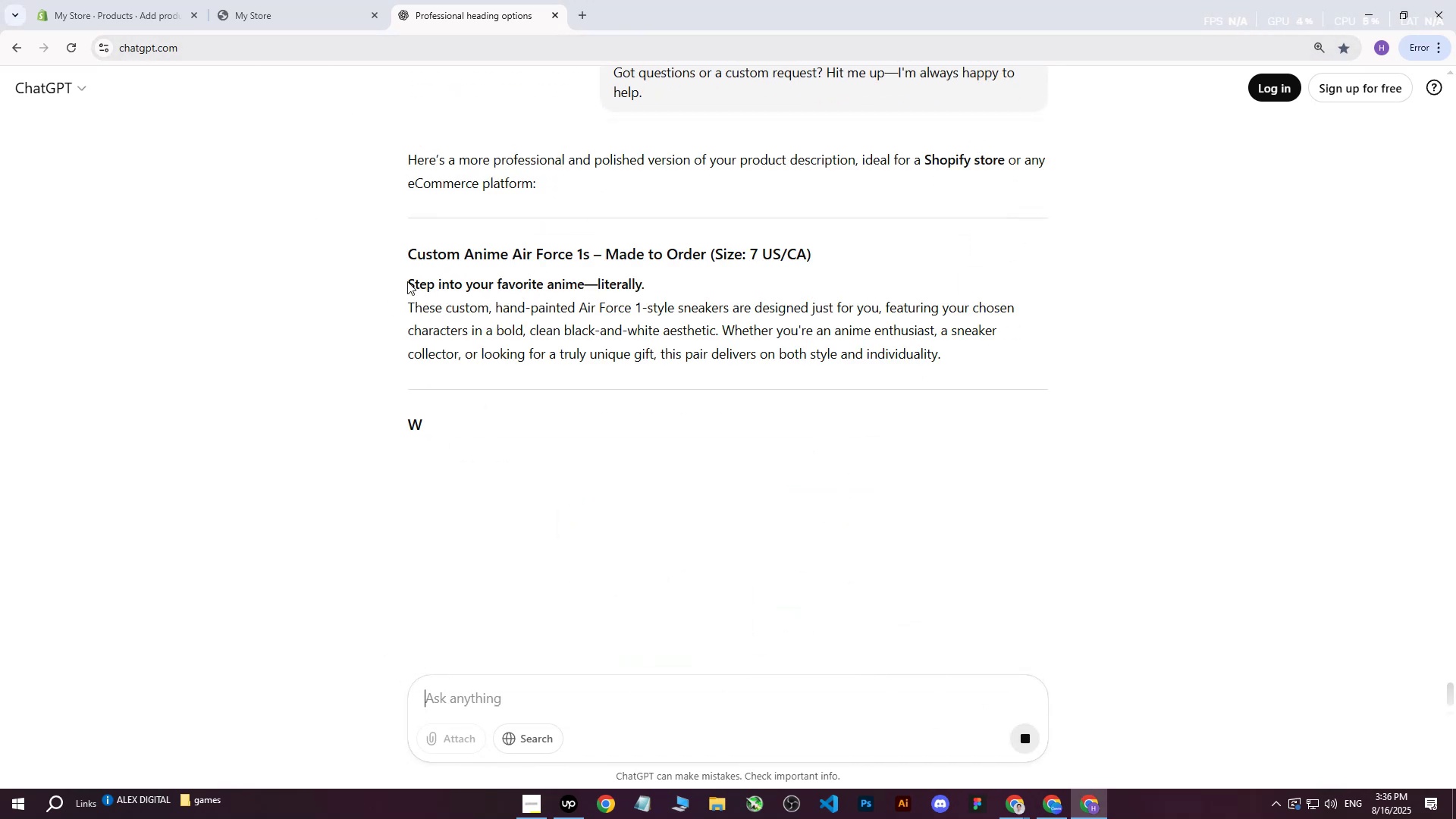 
left_click([326, 290])
 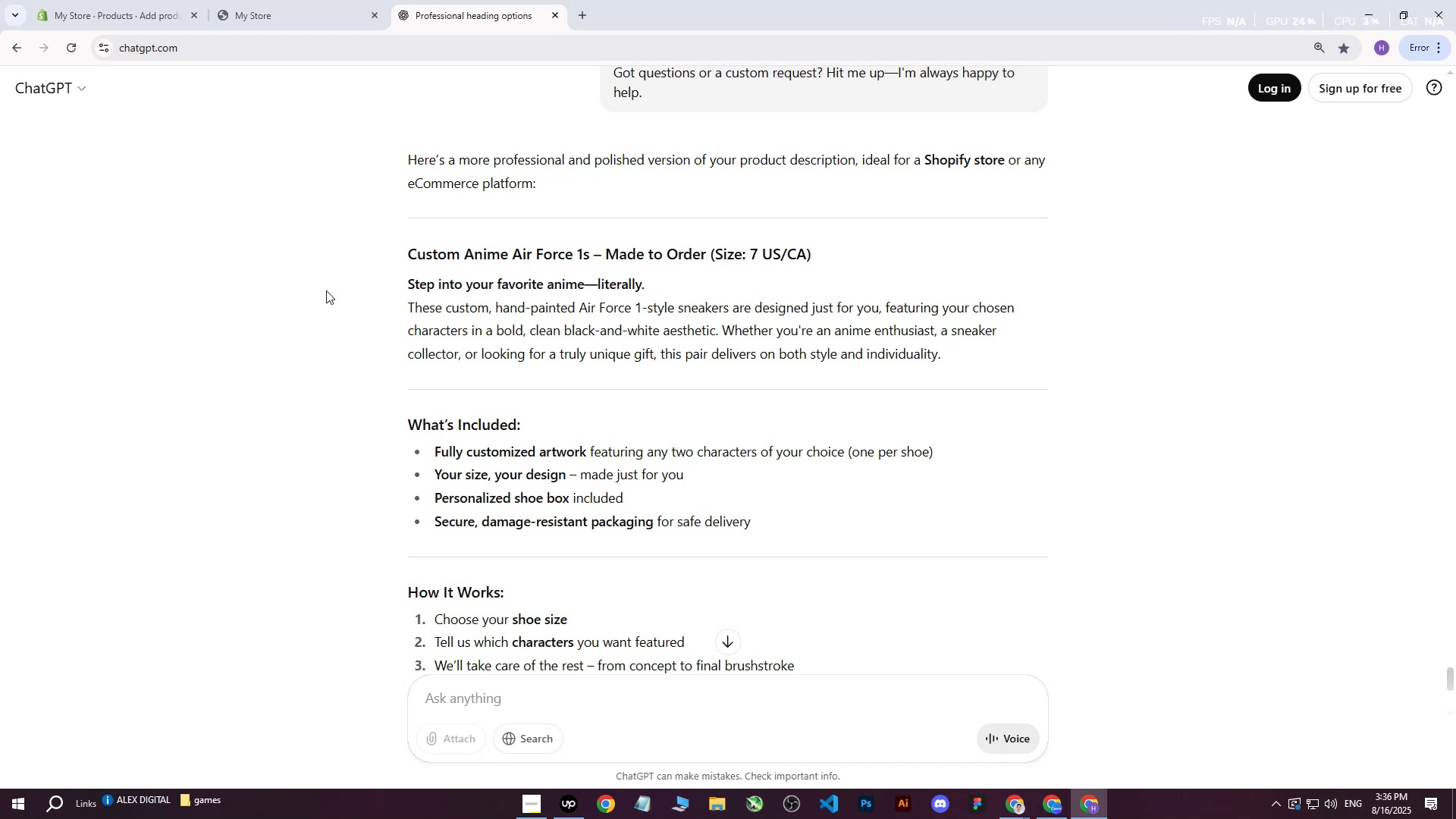 
wait(6.18)
 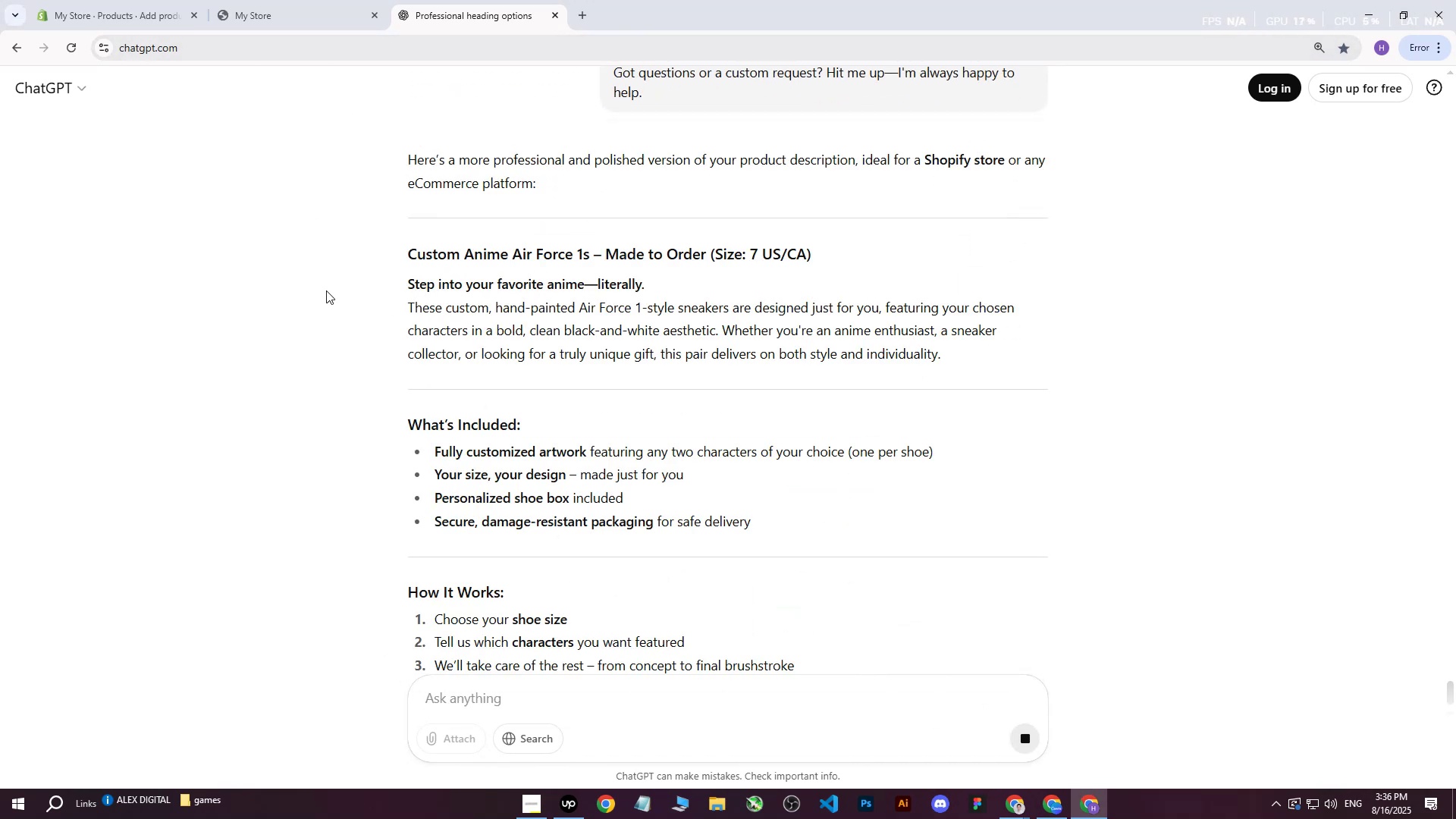 
left_click_drag(start_coordinate=[407, 284], to_coordinate=[642, 330])
 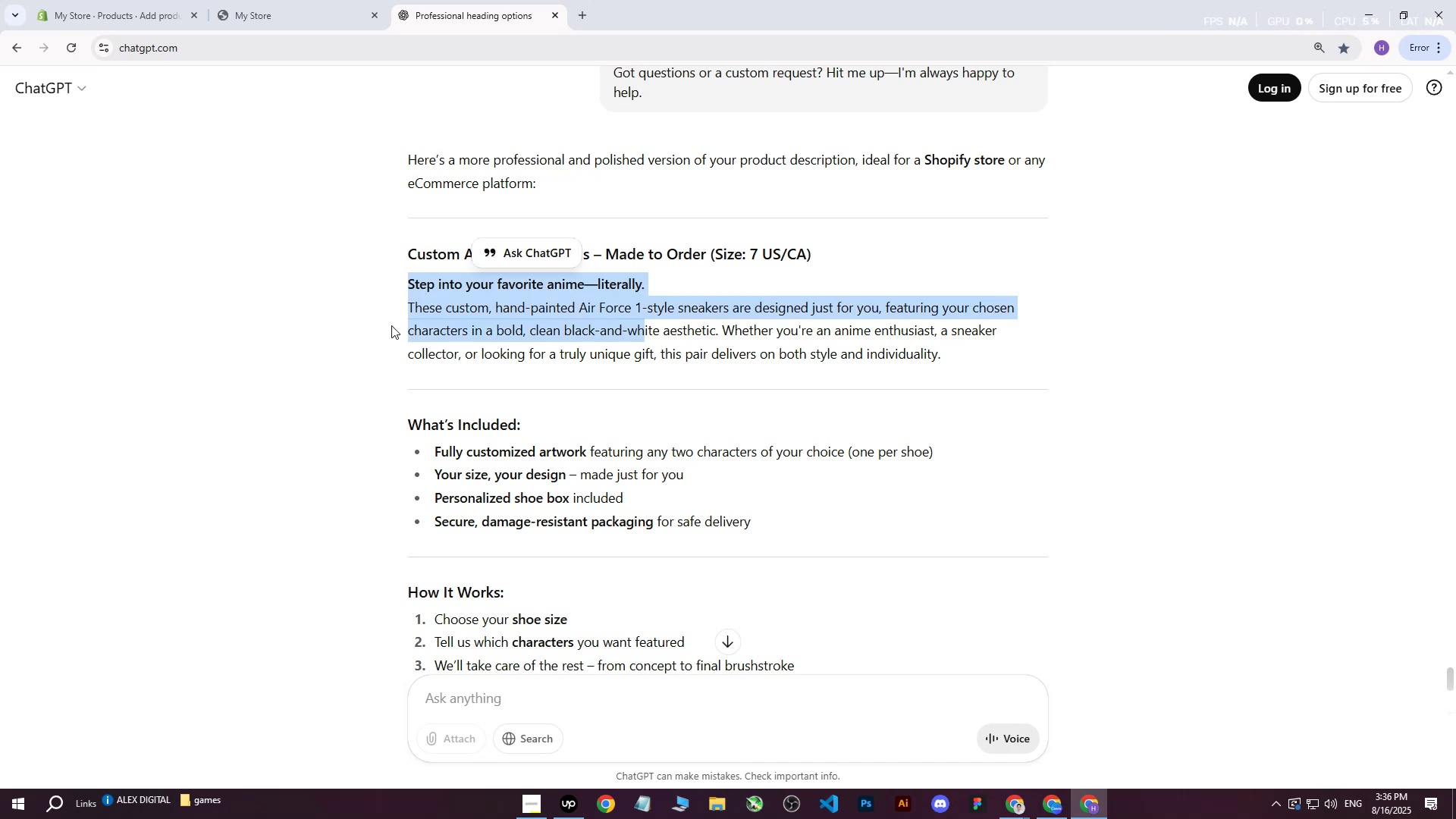 
left_click([384, 324])
 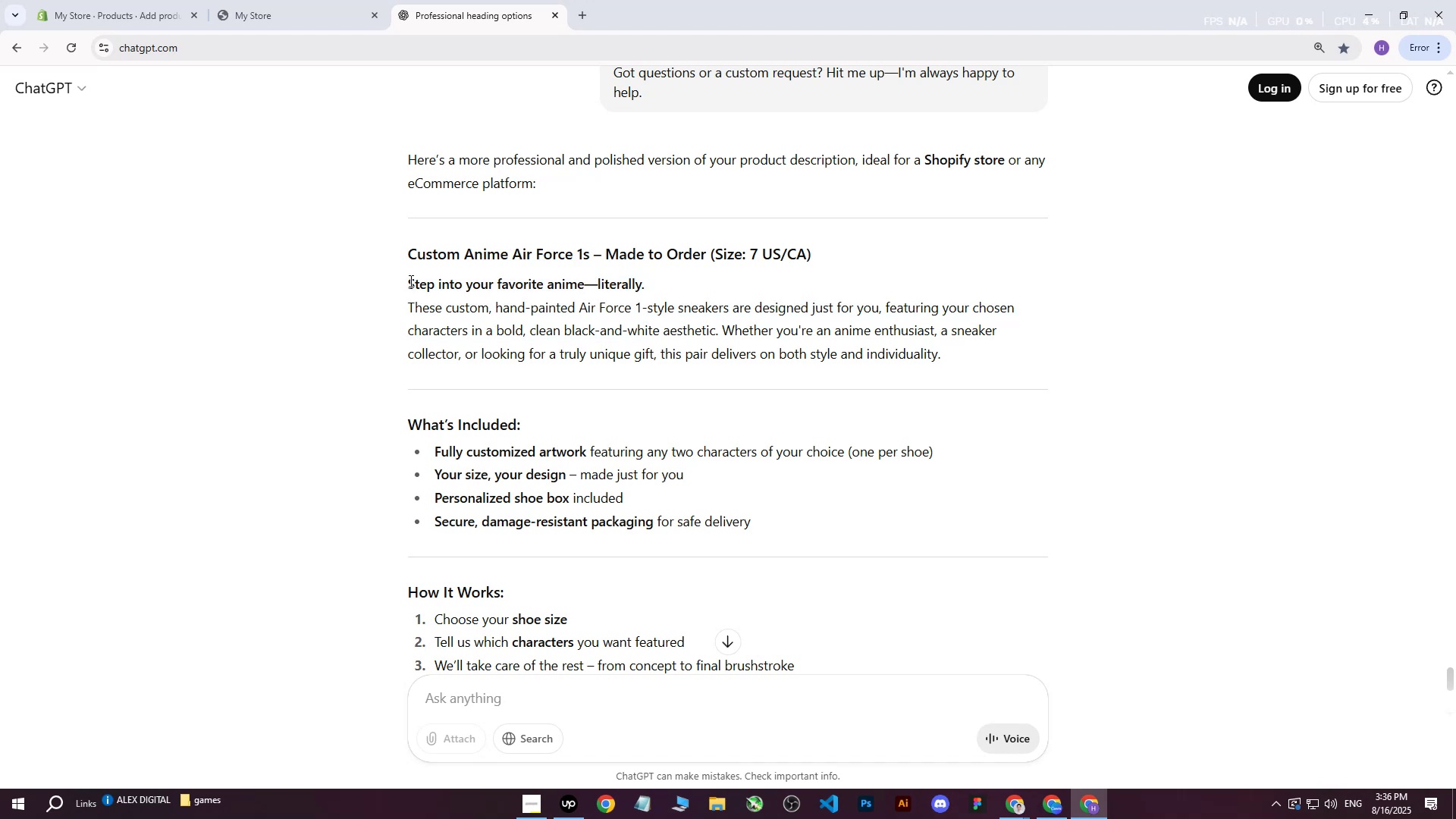 
left_click_drag(start_coordinate=[410, 281], to_coordinate=[1044, 453])
 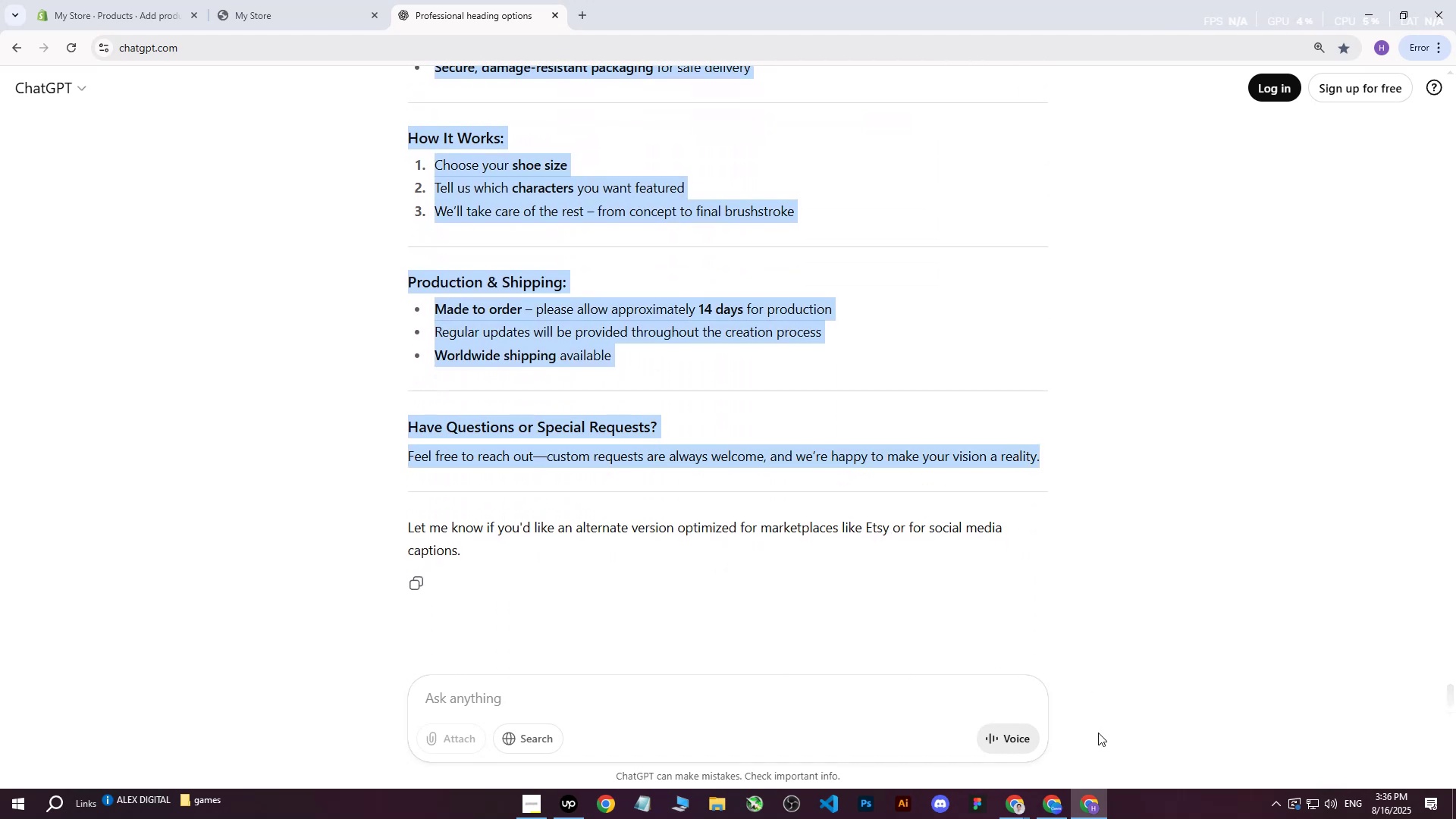 
scroll: coordinate [645, 438], scroll_direction: down, amount: 6.0
 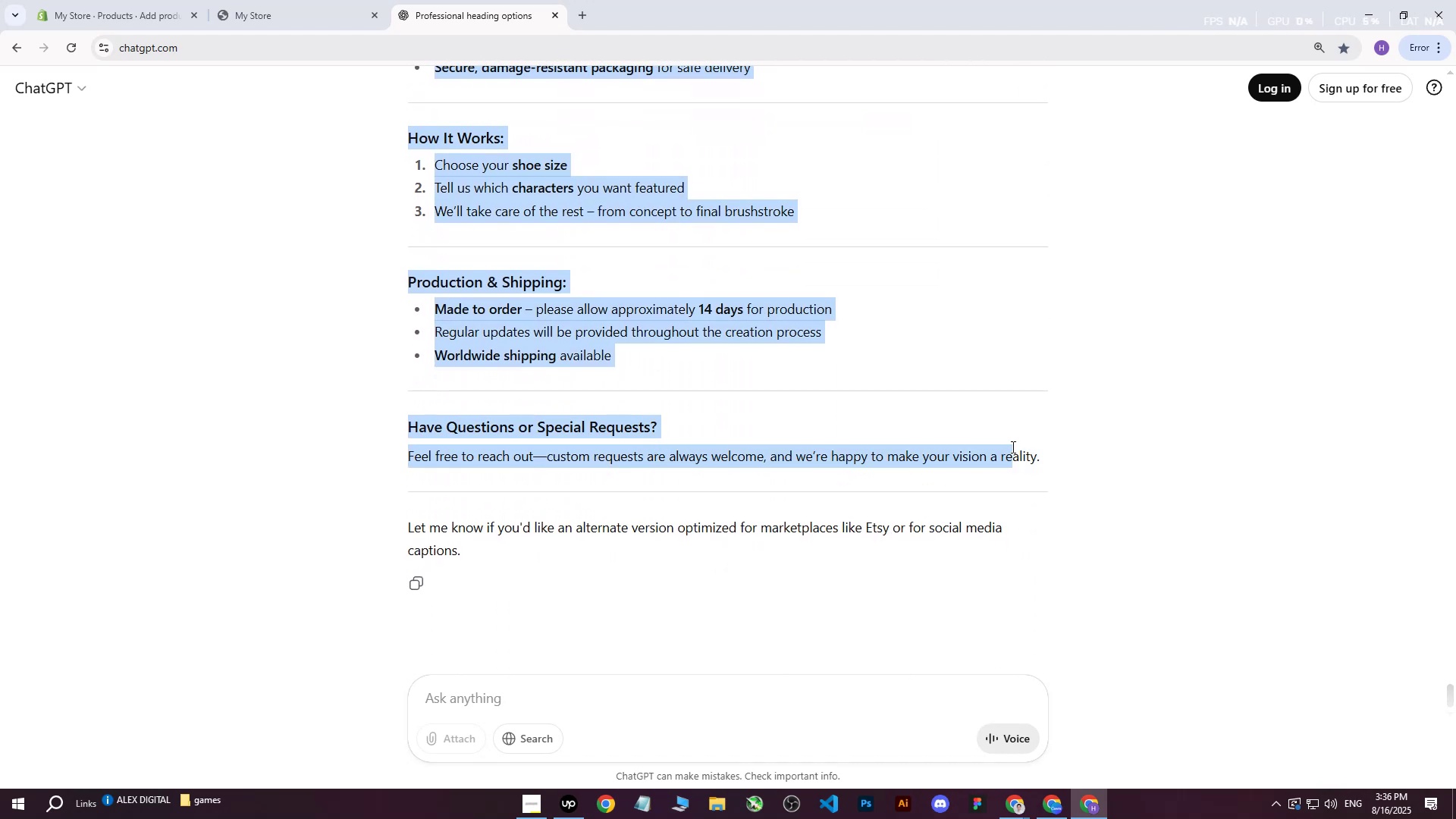 
key(Control+ControlLeft)
 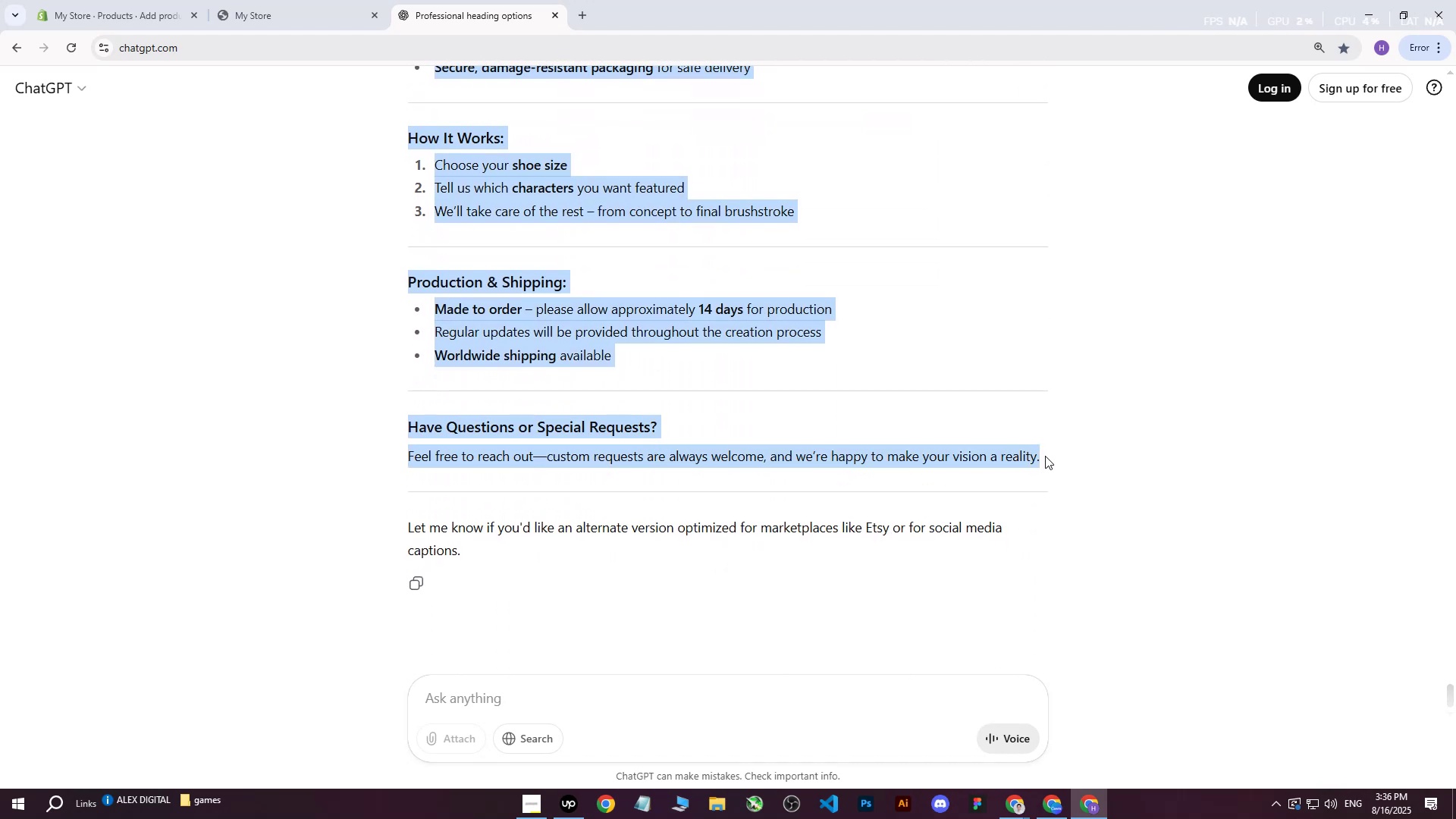 
key(Control+C)
 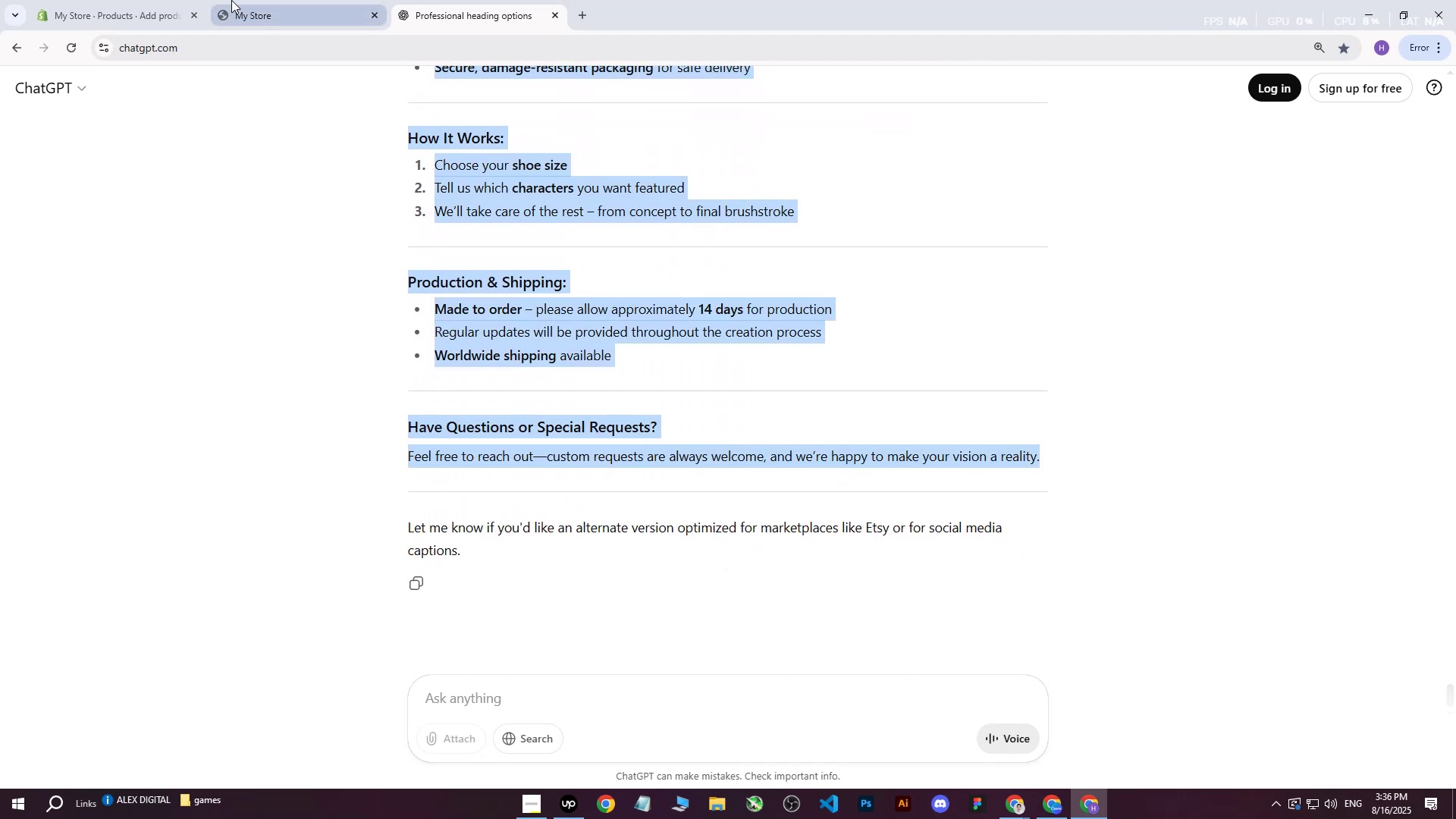 
left_click([141, 0])
 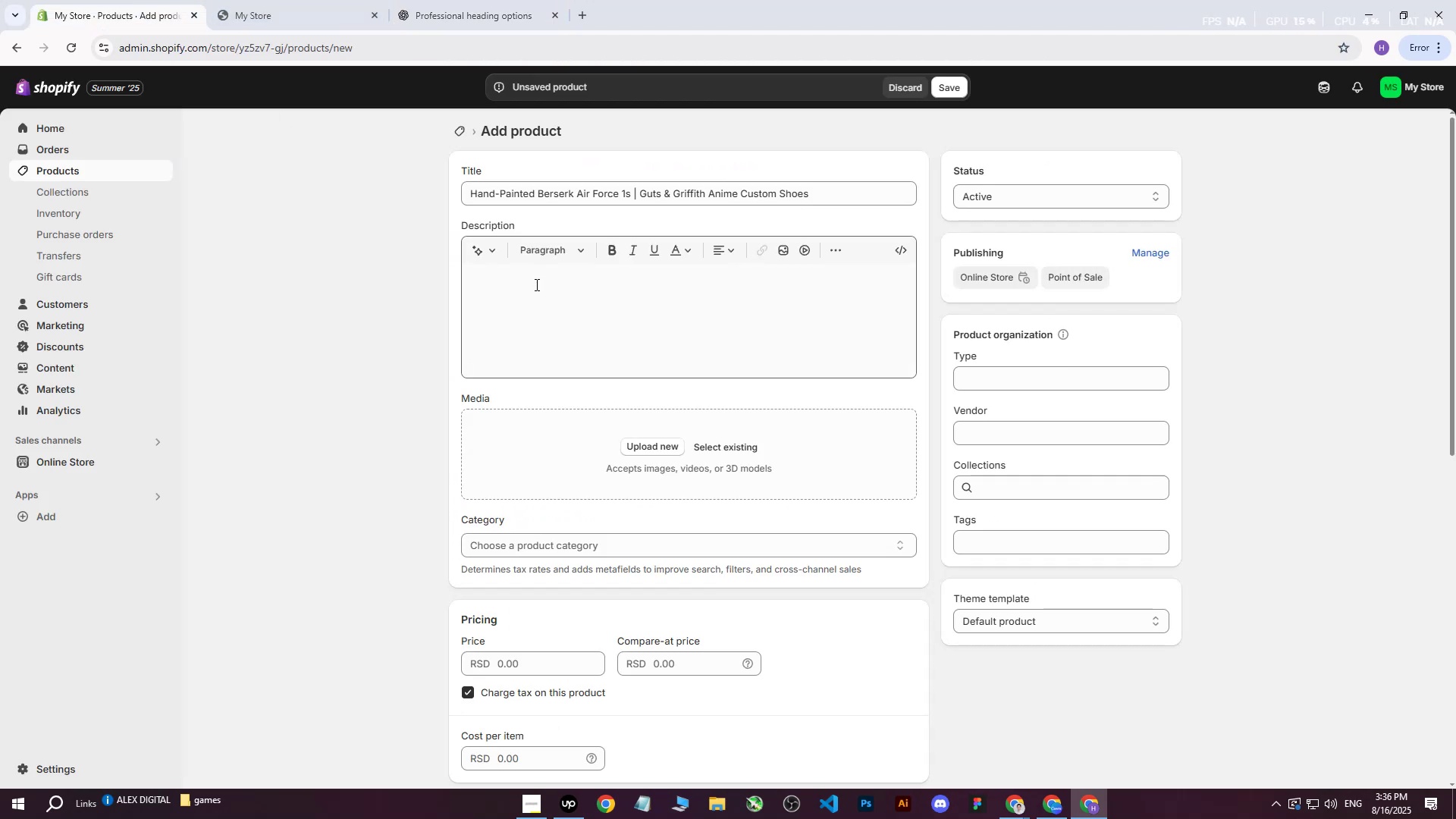 
double_click([535, 284])
 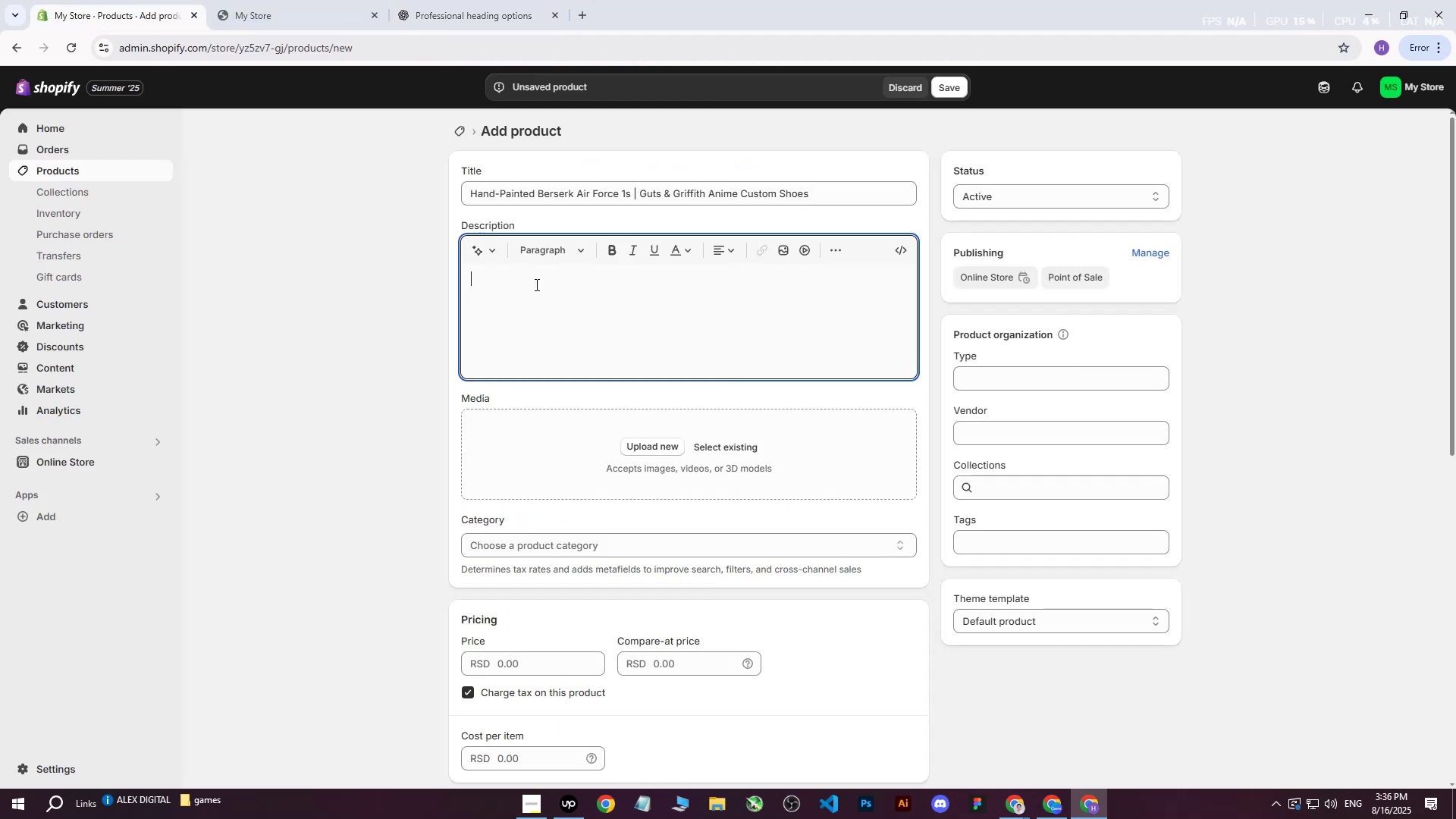 
key(Control+ControlLeft)
 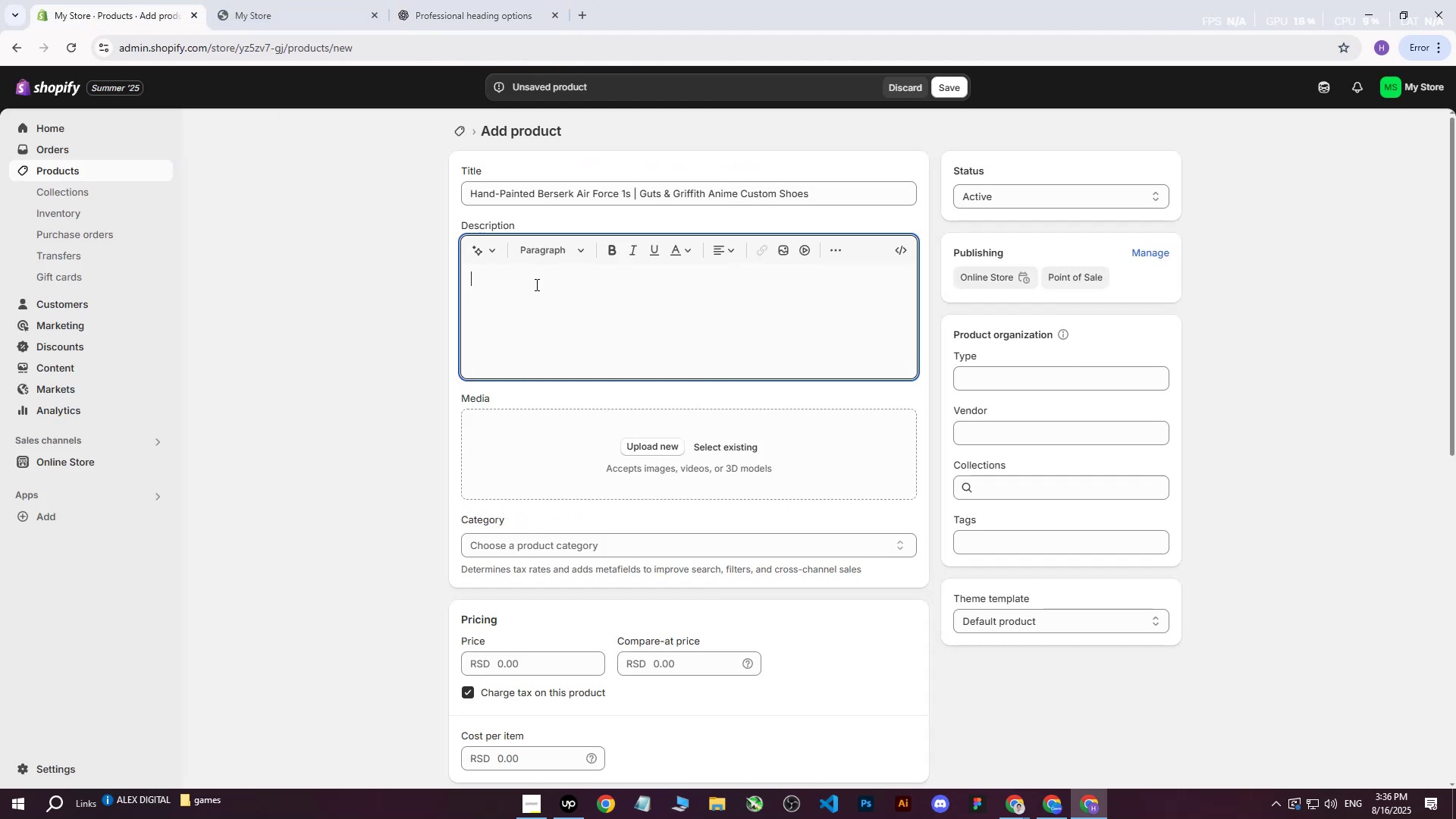 
key(Control+V)
 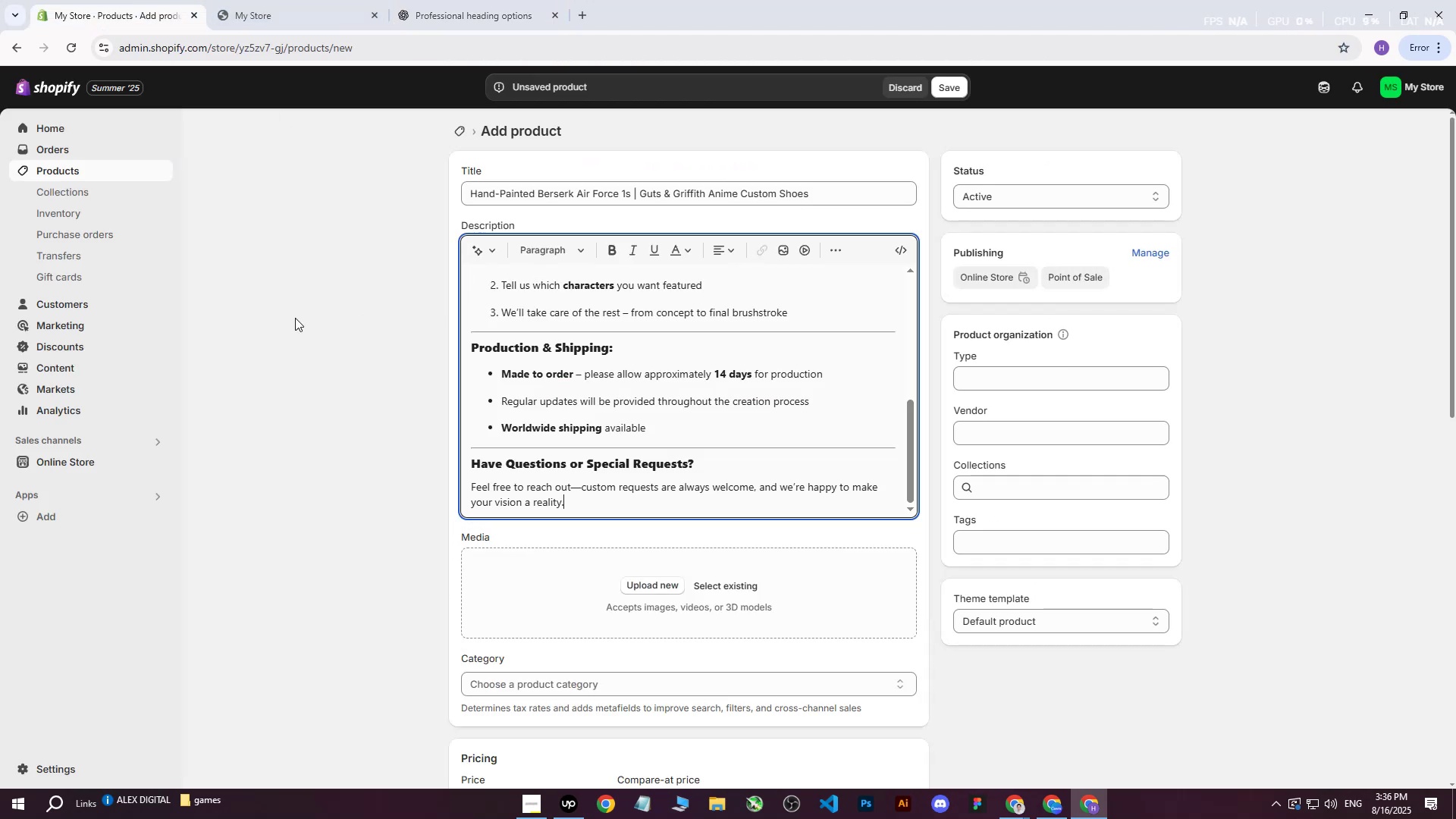 
left_click([294, 318])
 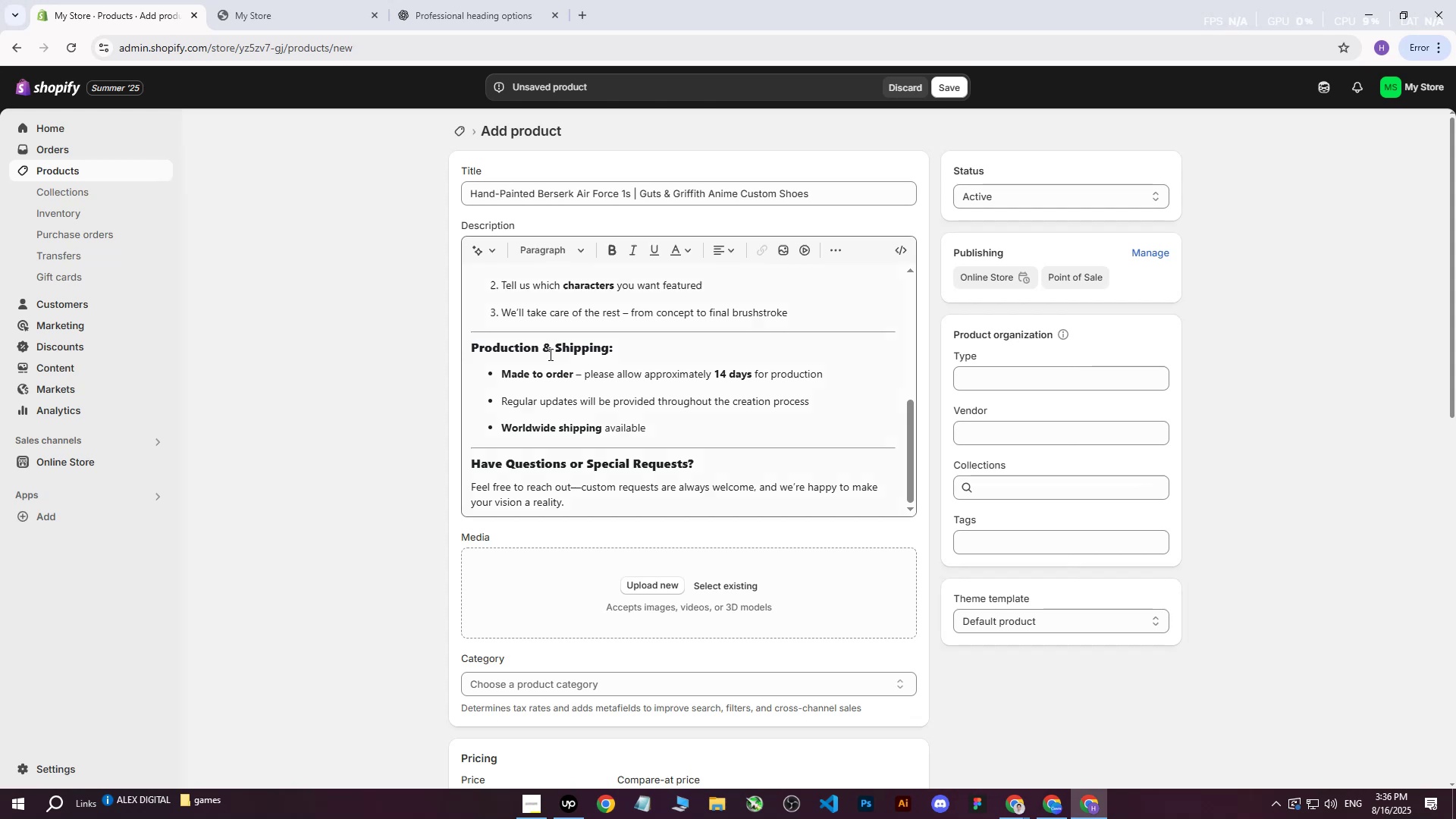 
scroll: coordinate [620, 369], scroll_direction: up, amount: 6.0
 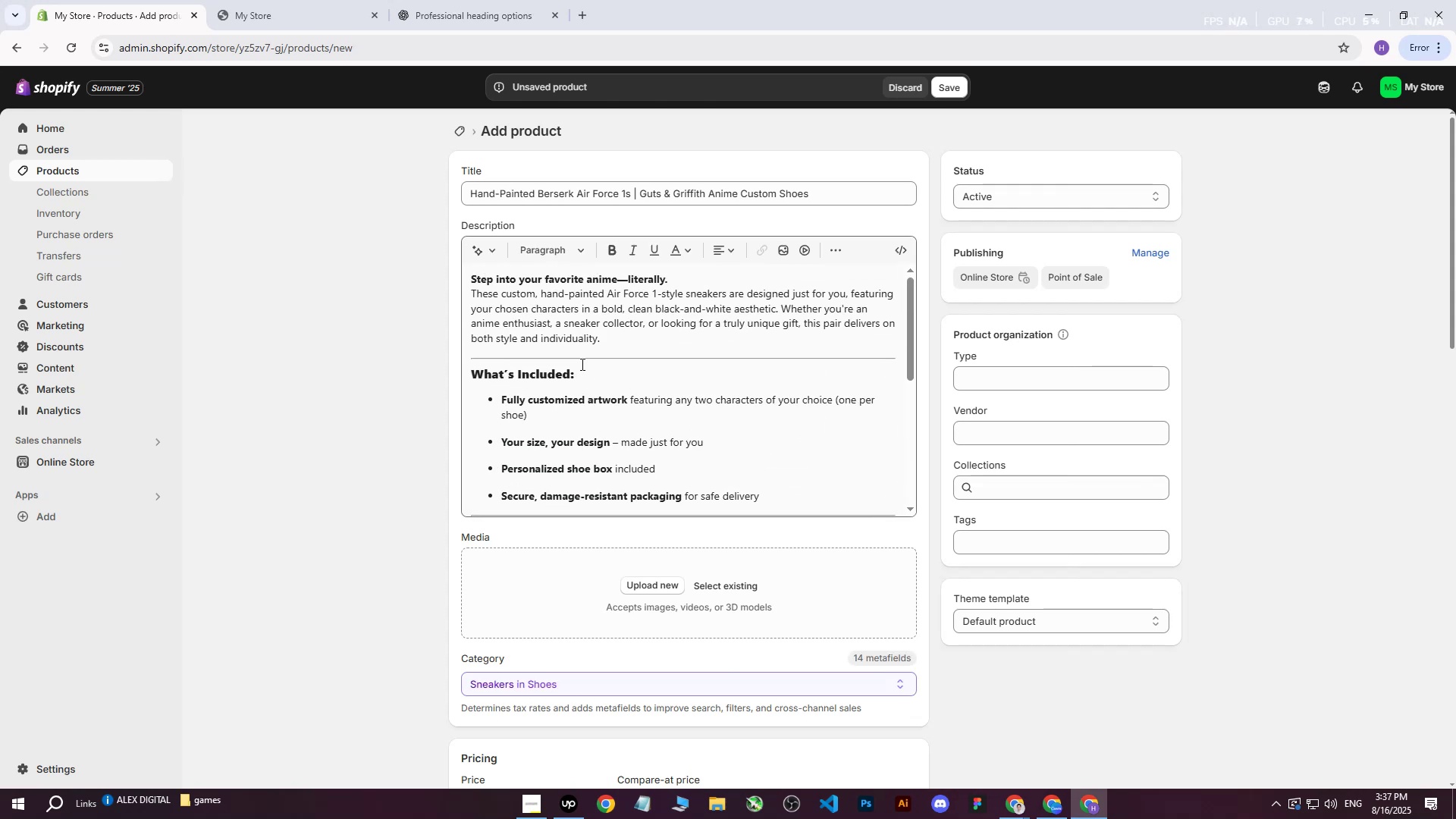 
left_click([574, 807])
 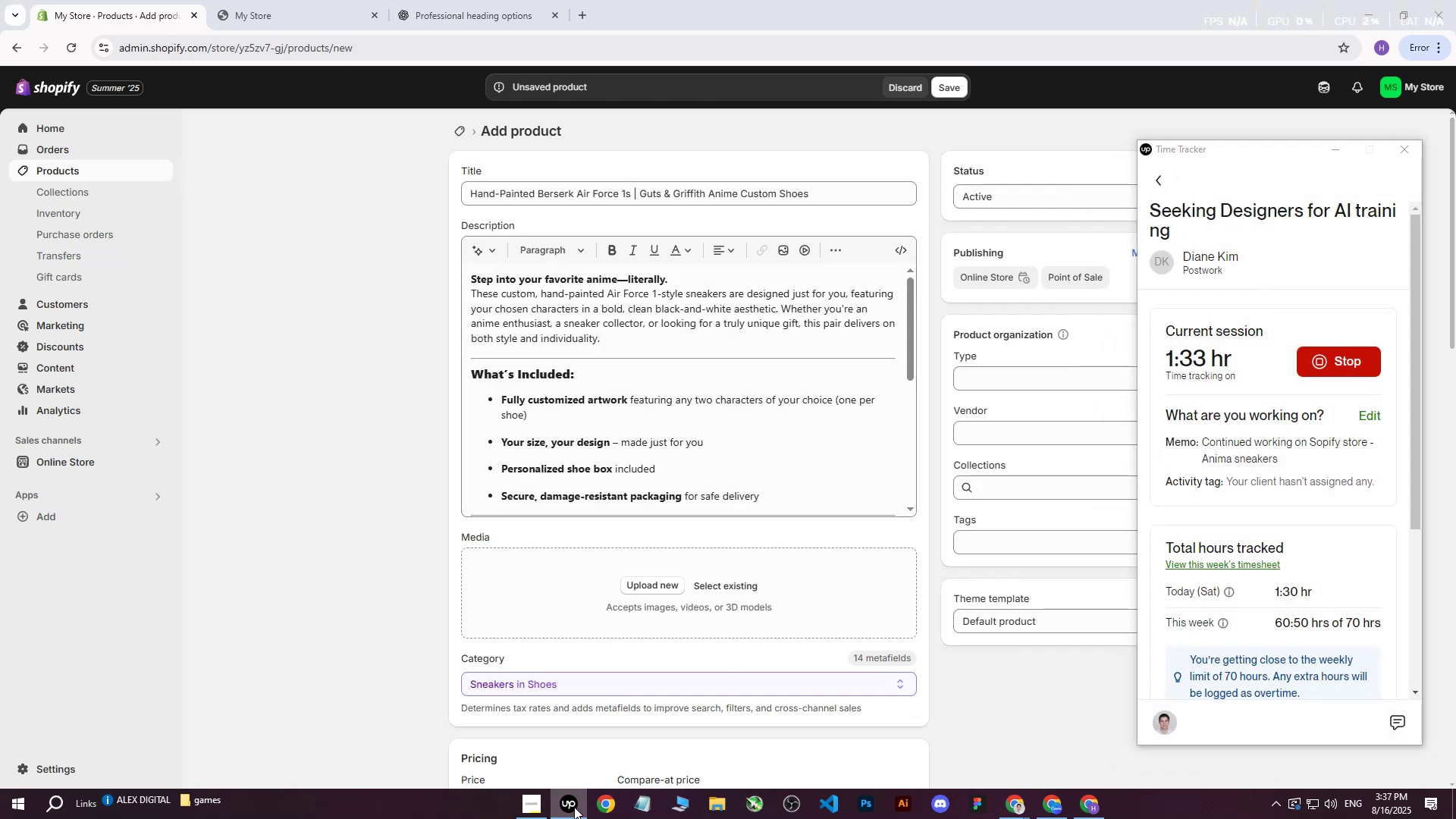 
left_click([574, 807])
 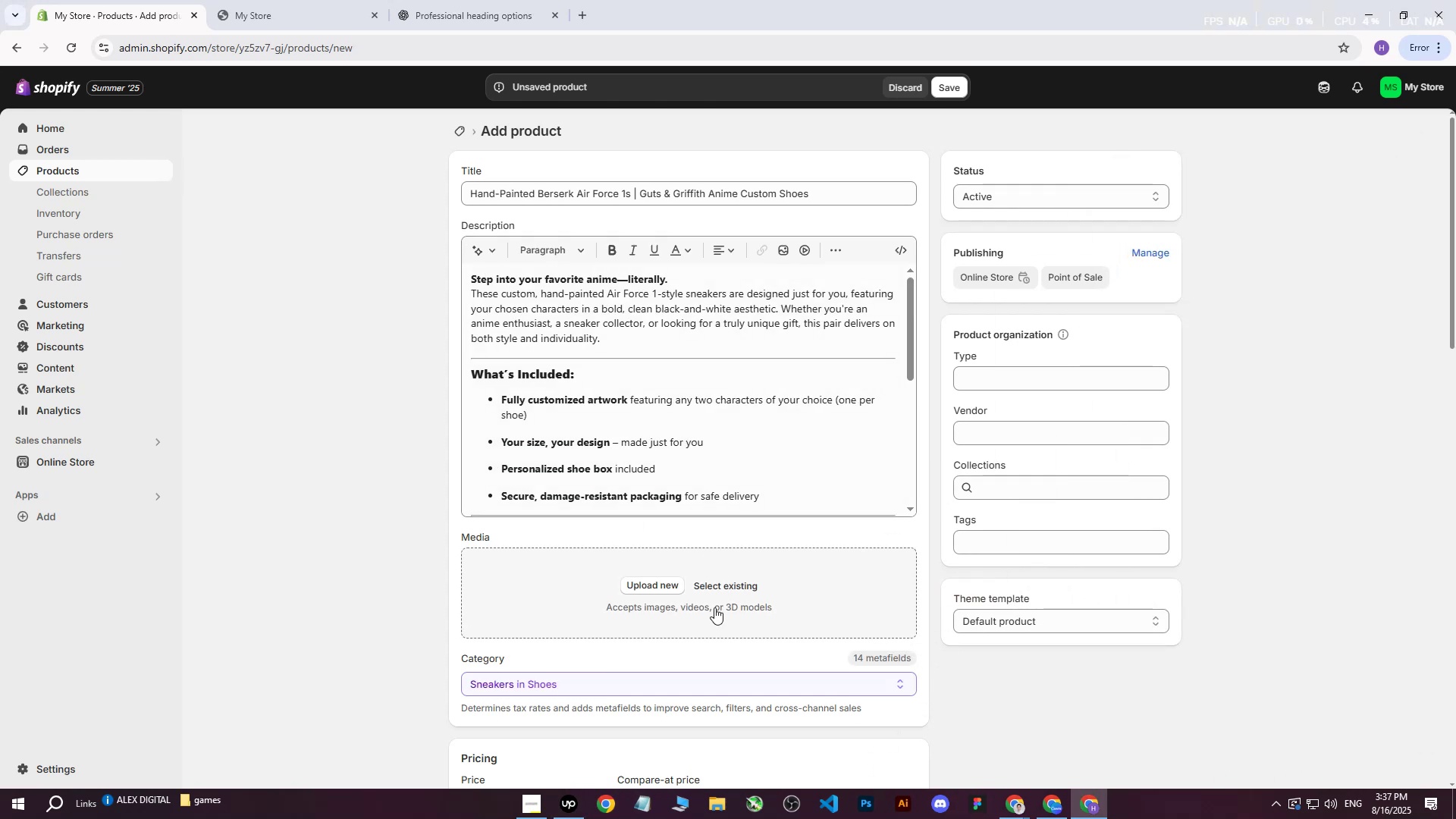 
left_click([576, 799])
 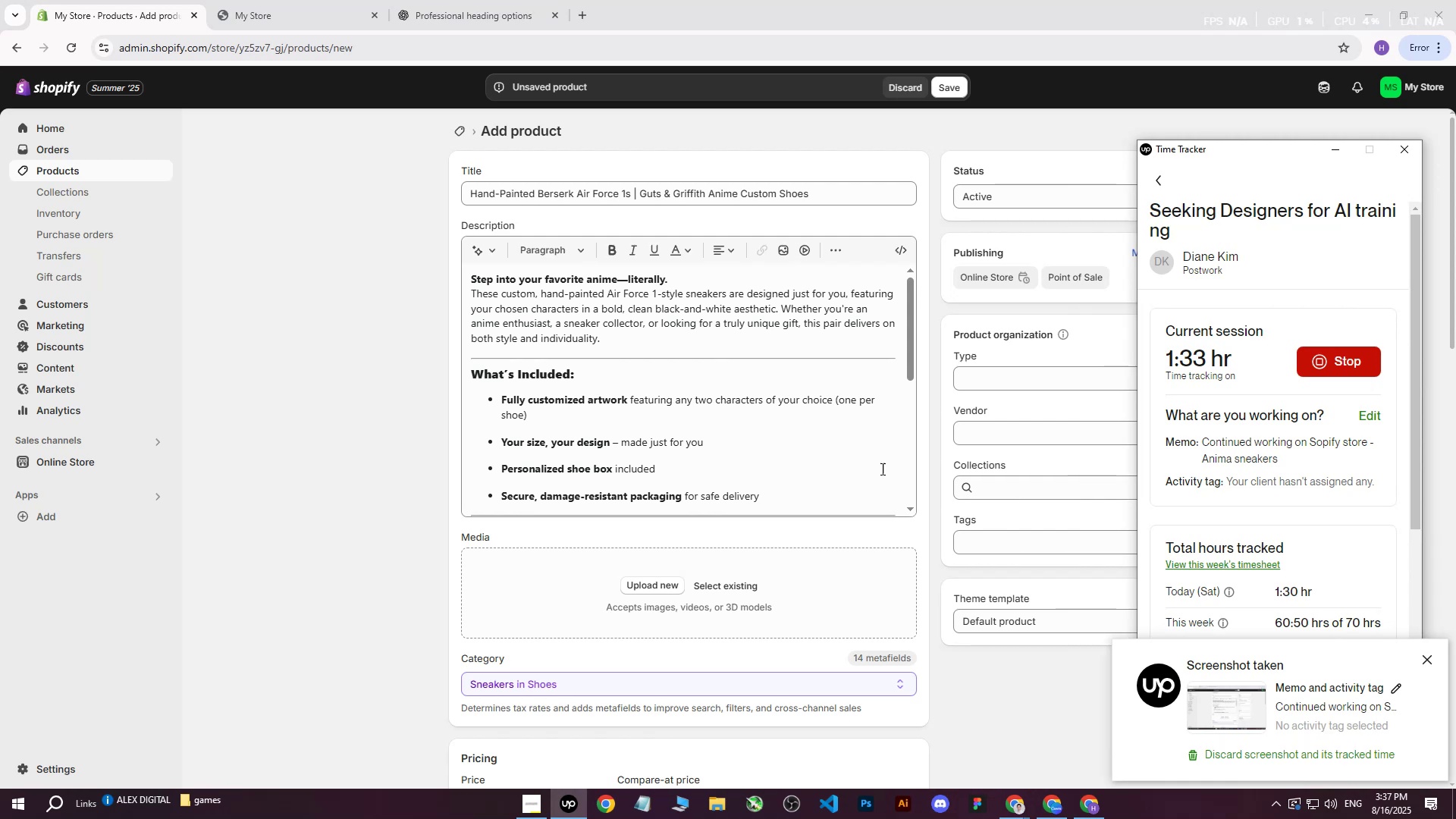 
left_click([362, 410])
 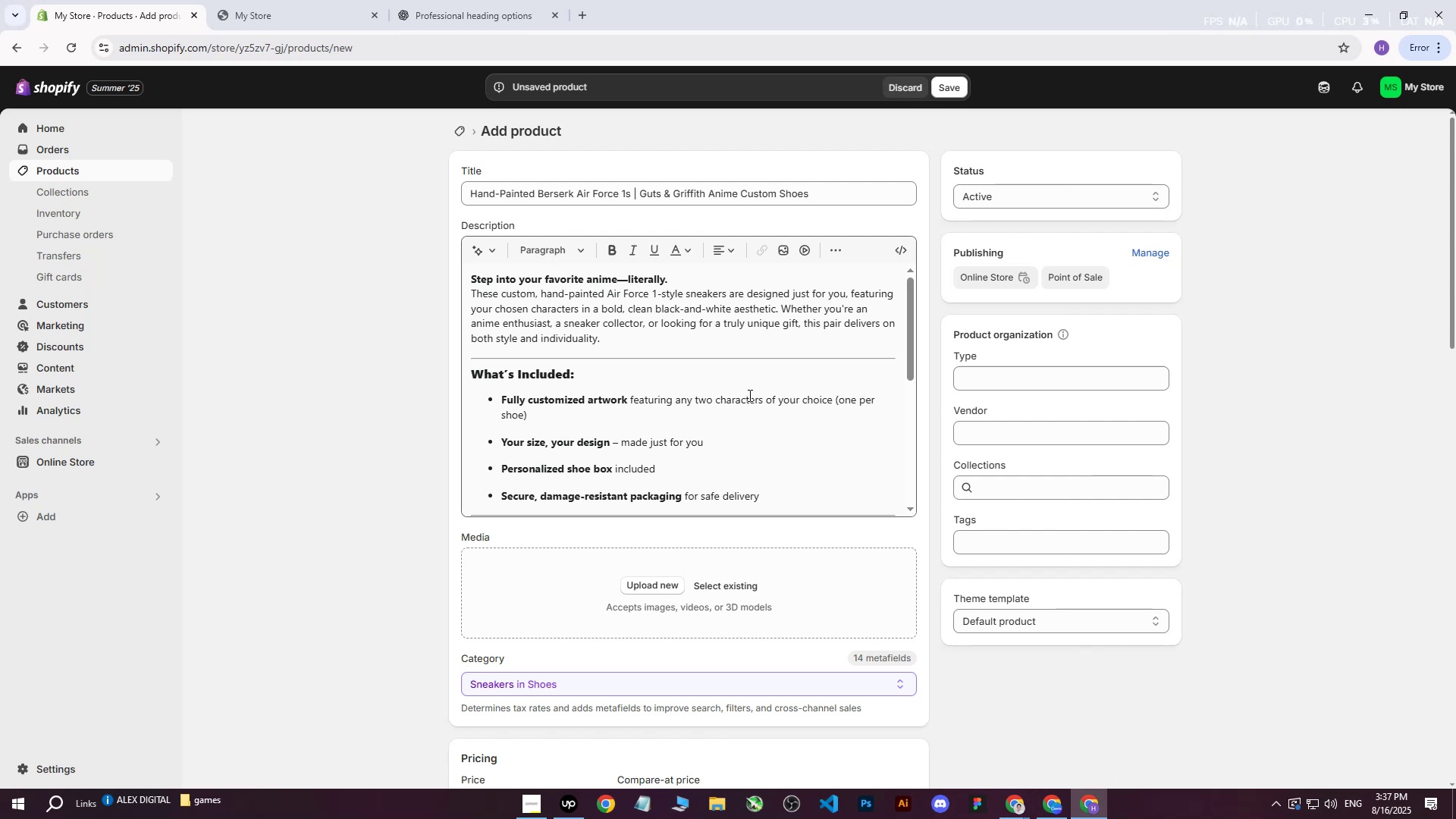 
wait(14.28)
 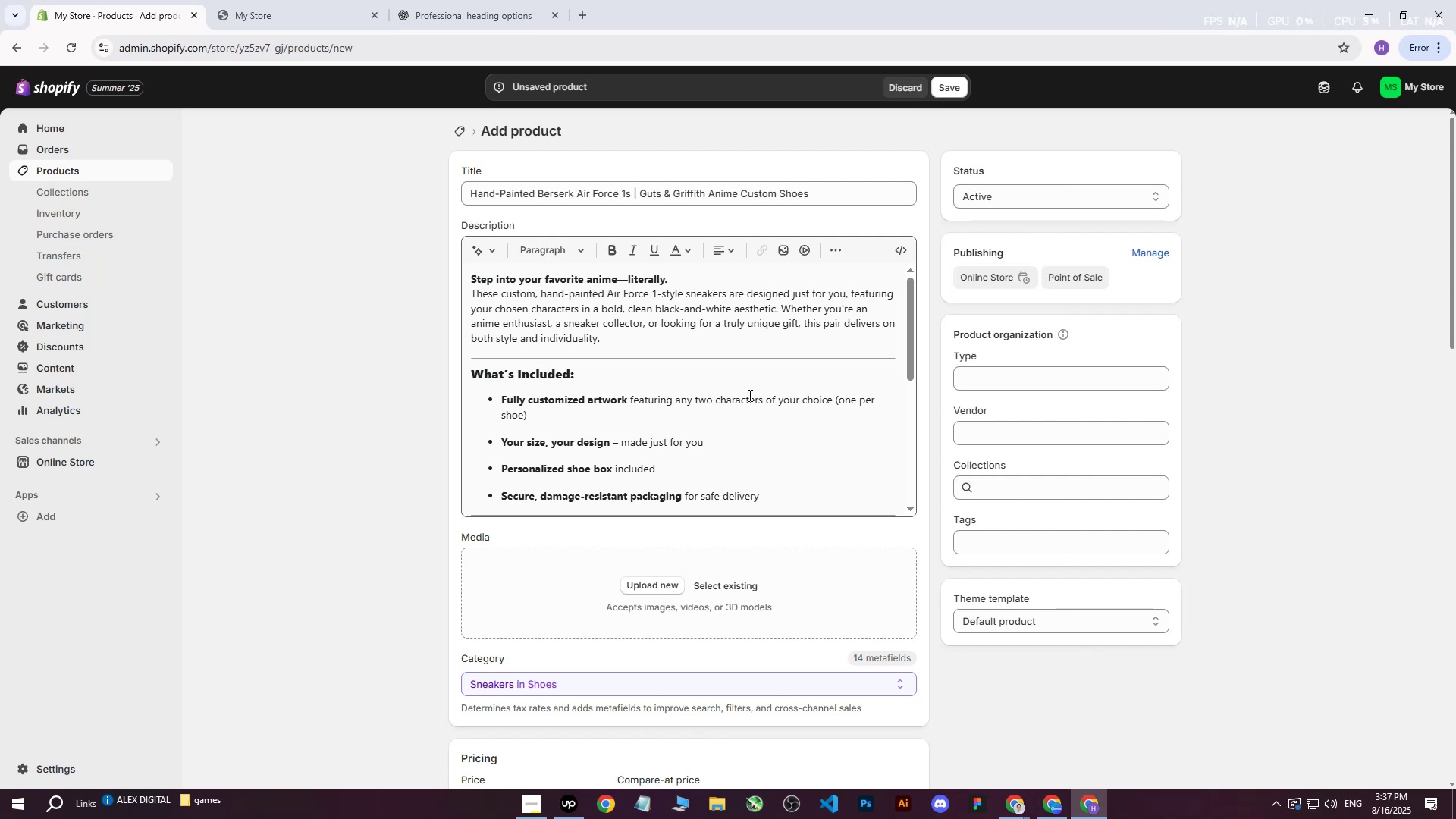 
scroll: coordinate [648, 430], scroll_direction: down, amount: 5.0
 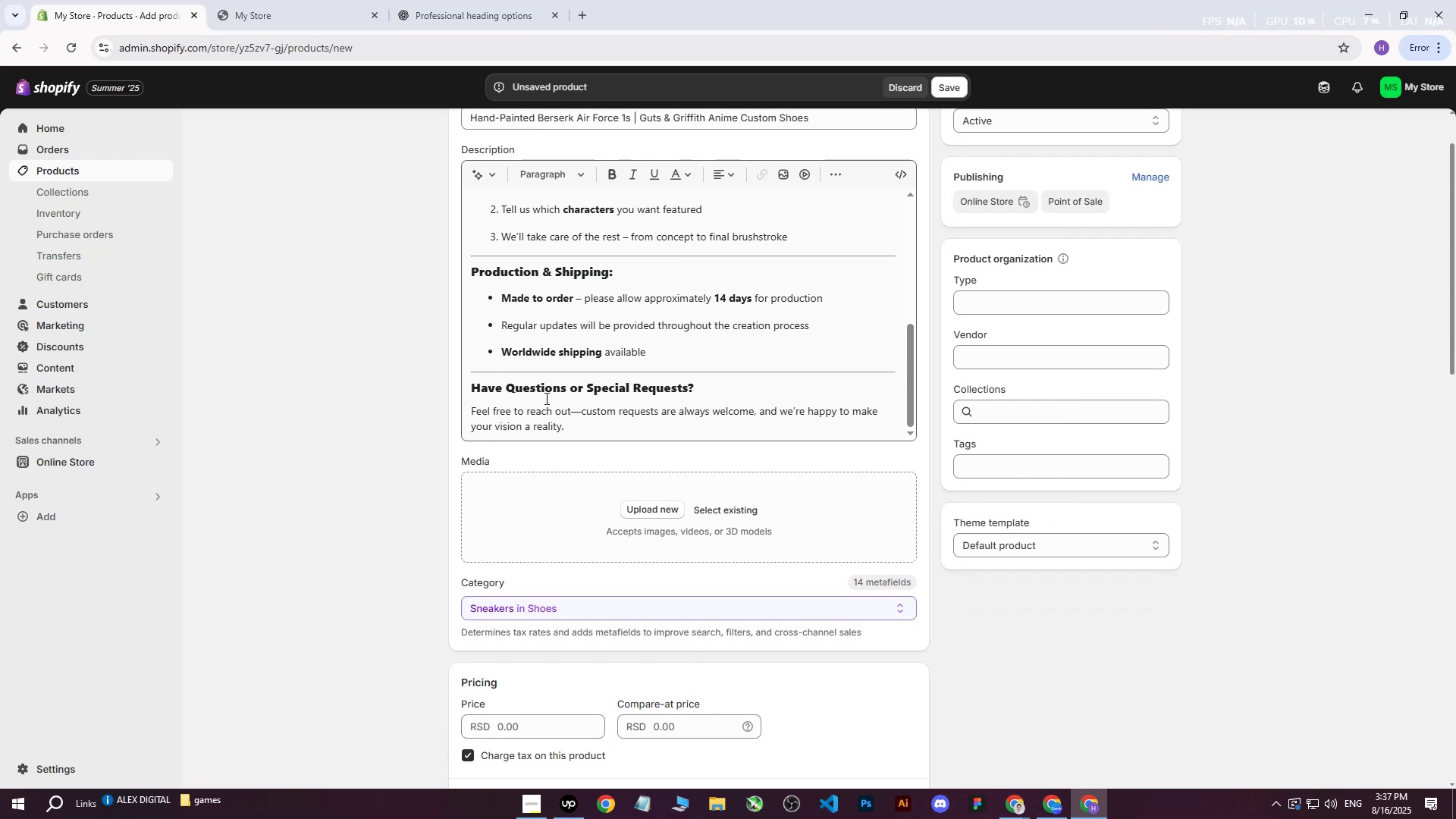 
scroll: coordinate [754, 423], scroll_direction: up, amount: 21.0
 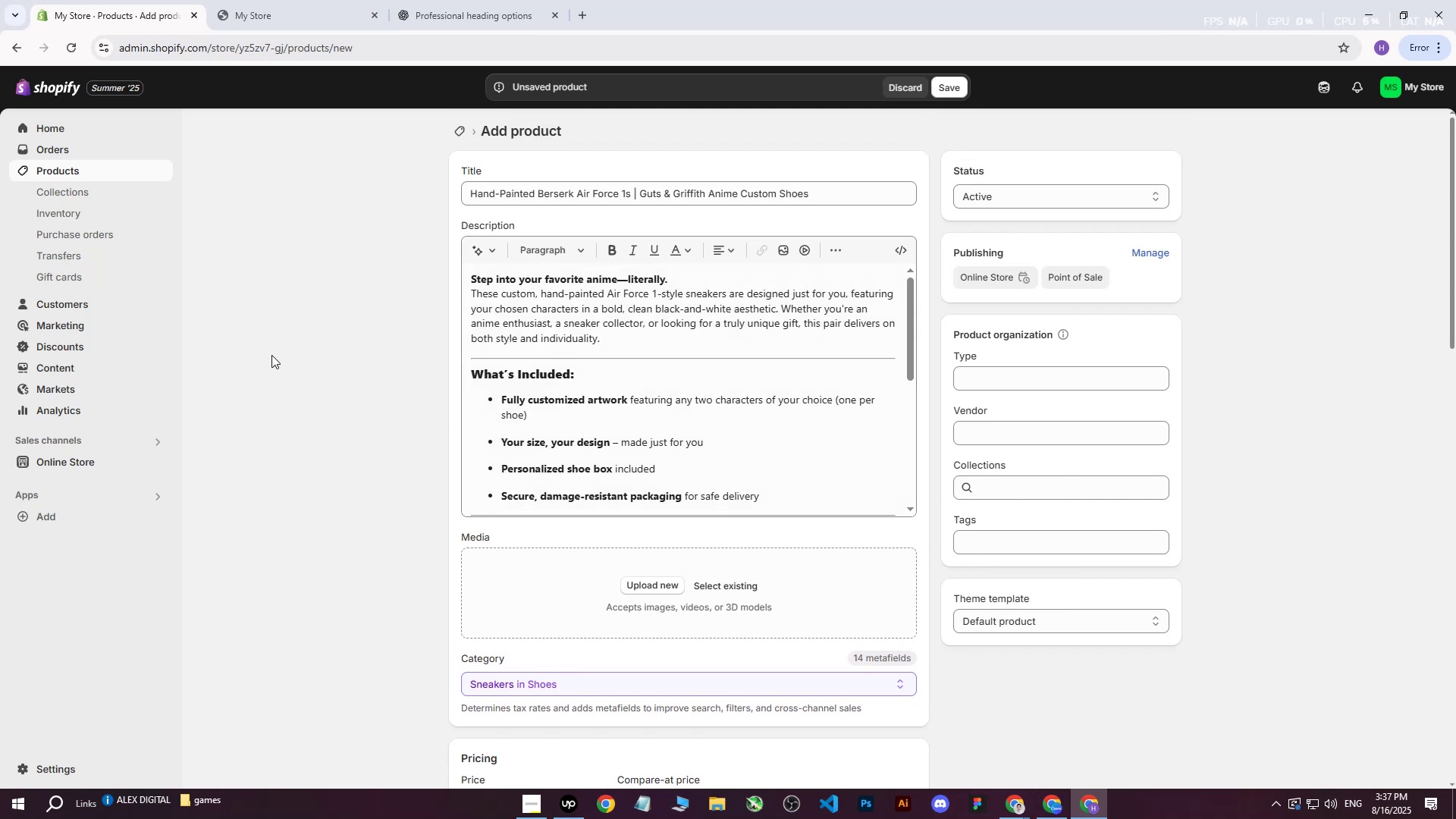 
left_click([271, 355])
 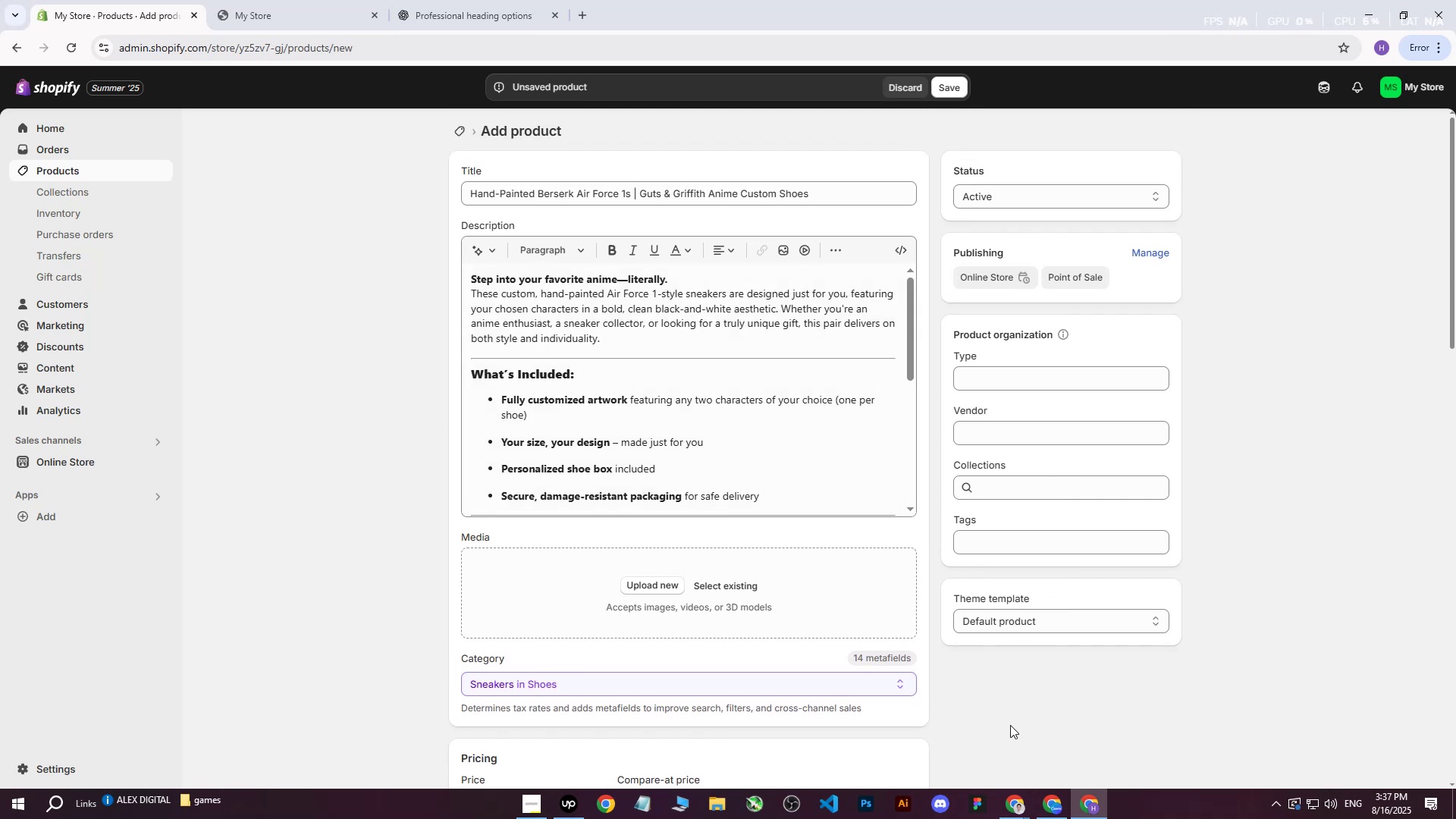 
mouse_move([1012, 797])
 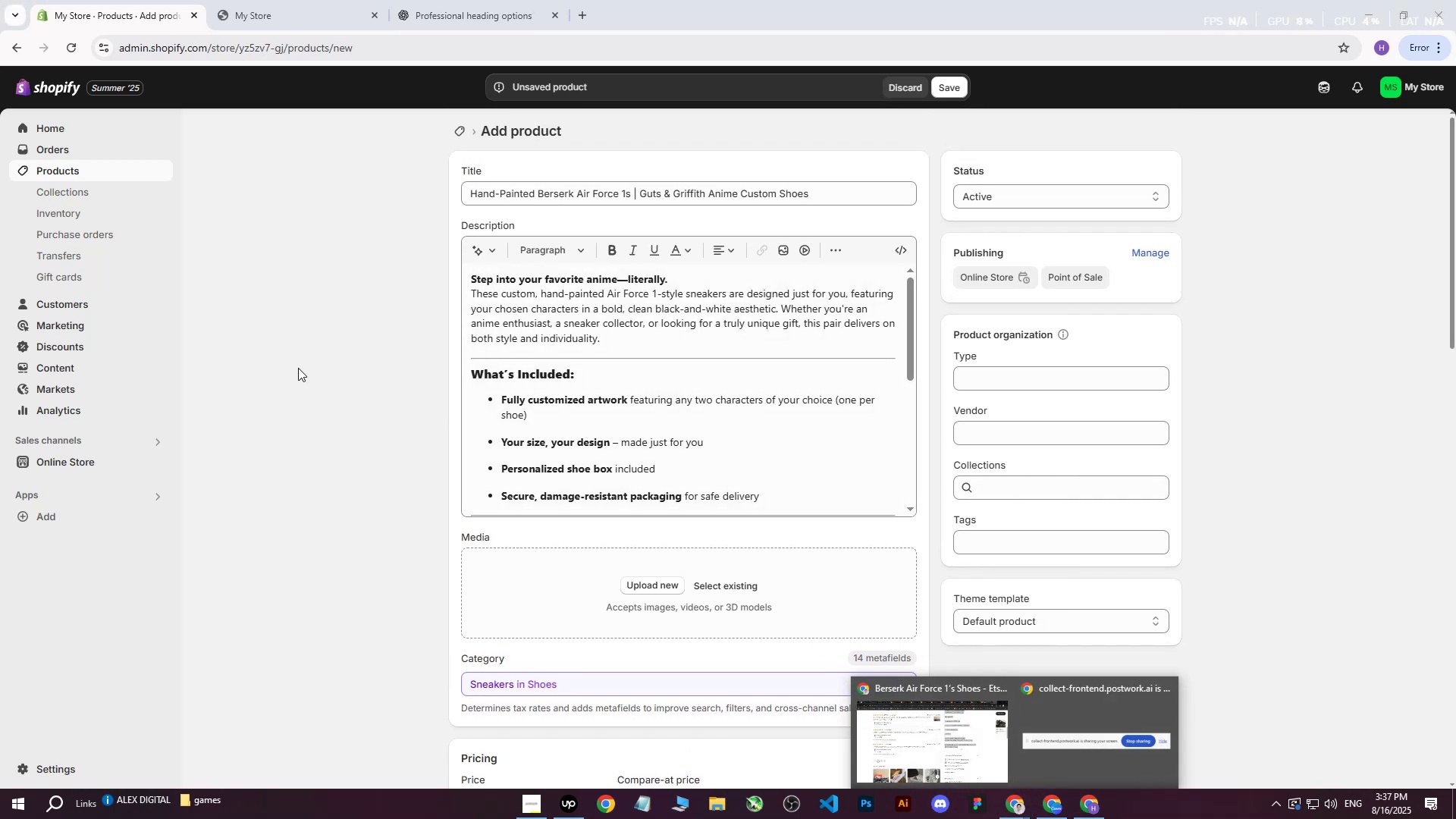 
left_click([297, 368])
 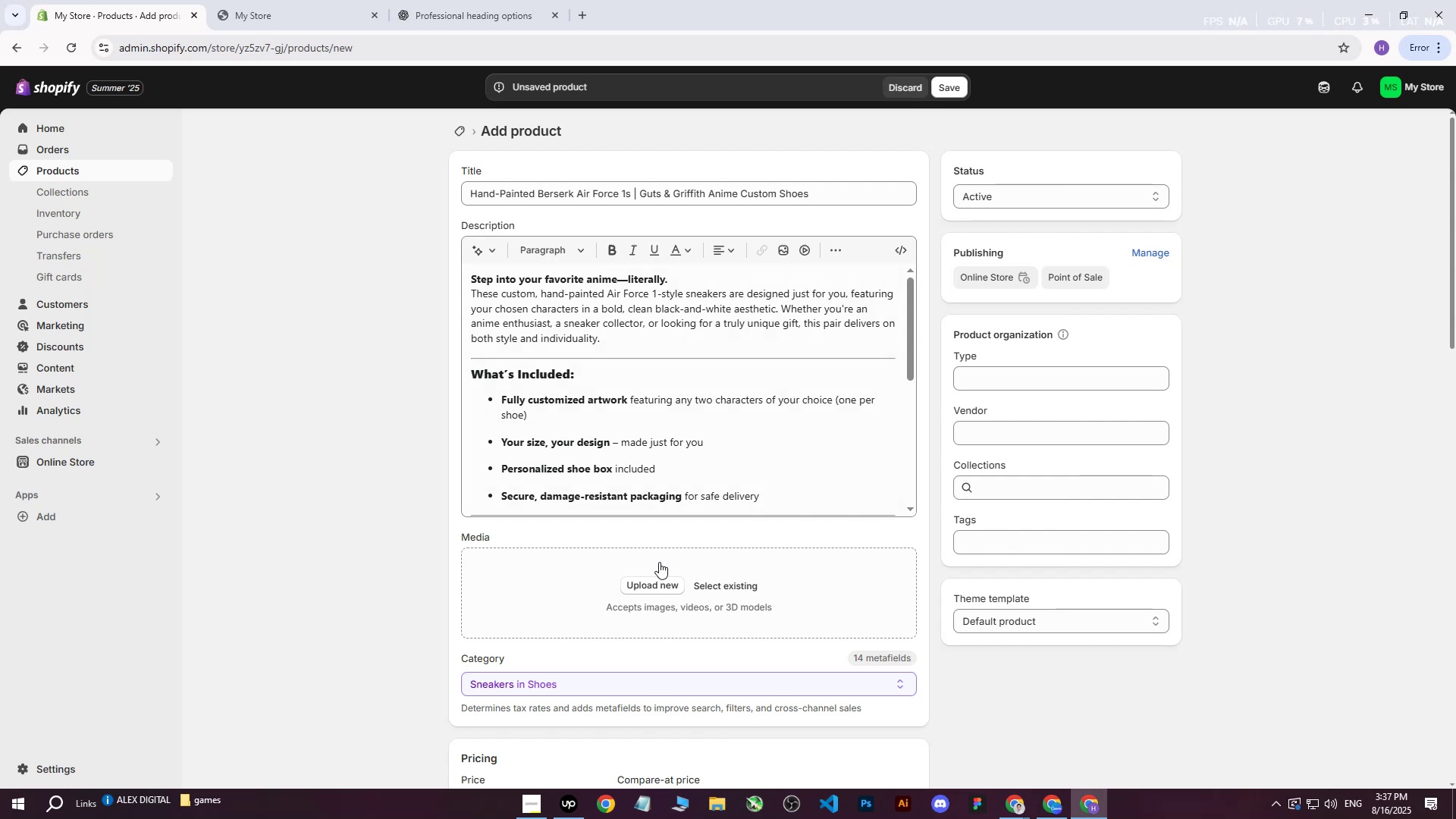 
left_click([665, 579])
 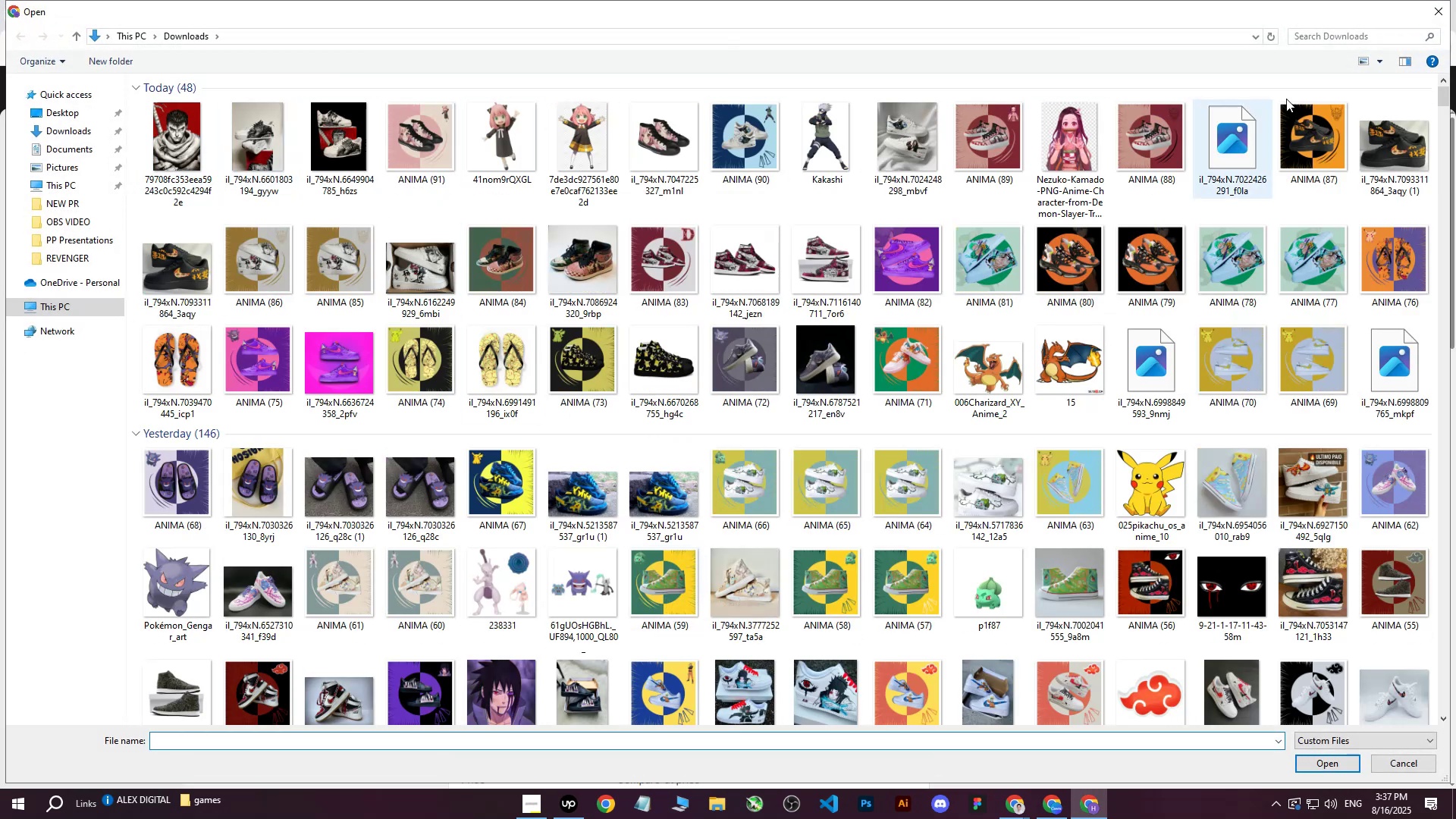 
left_click([1435, 3])
 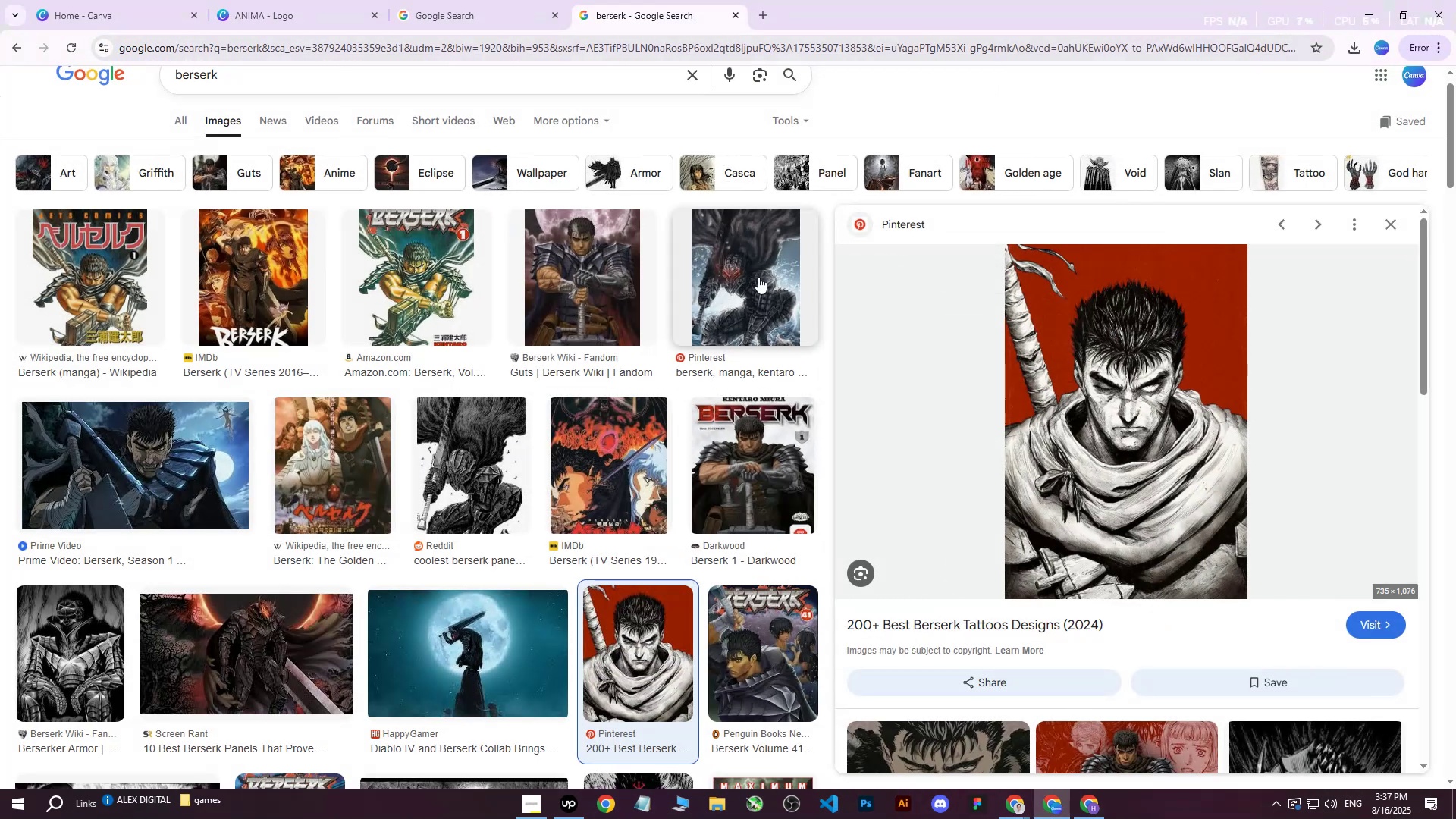 
scroll: coordinate [762, 303], scroll_direction: up, amount: 4.0
 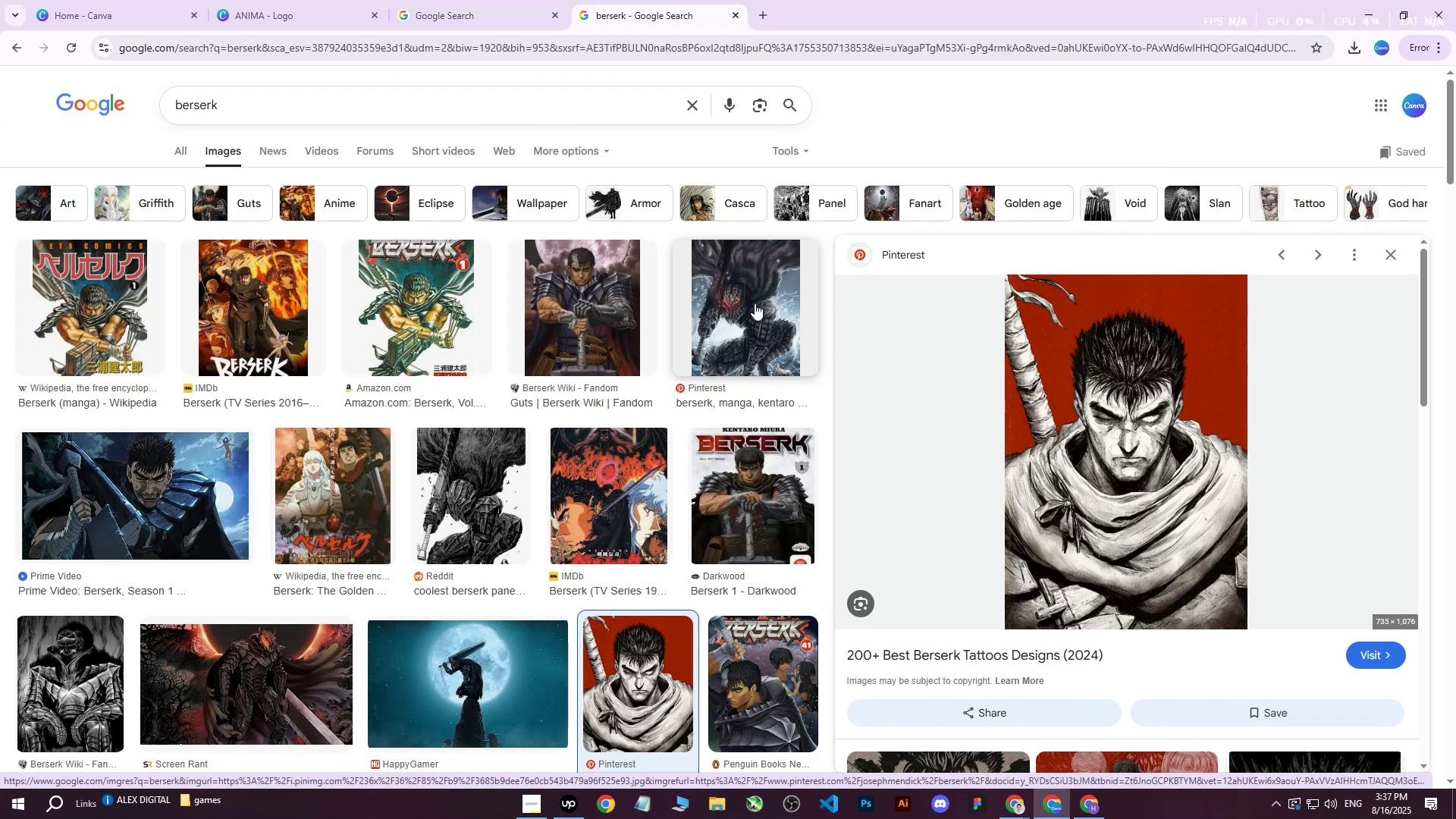 
right_click([1148, 411])
 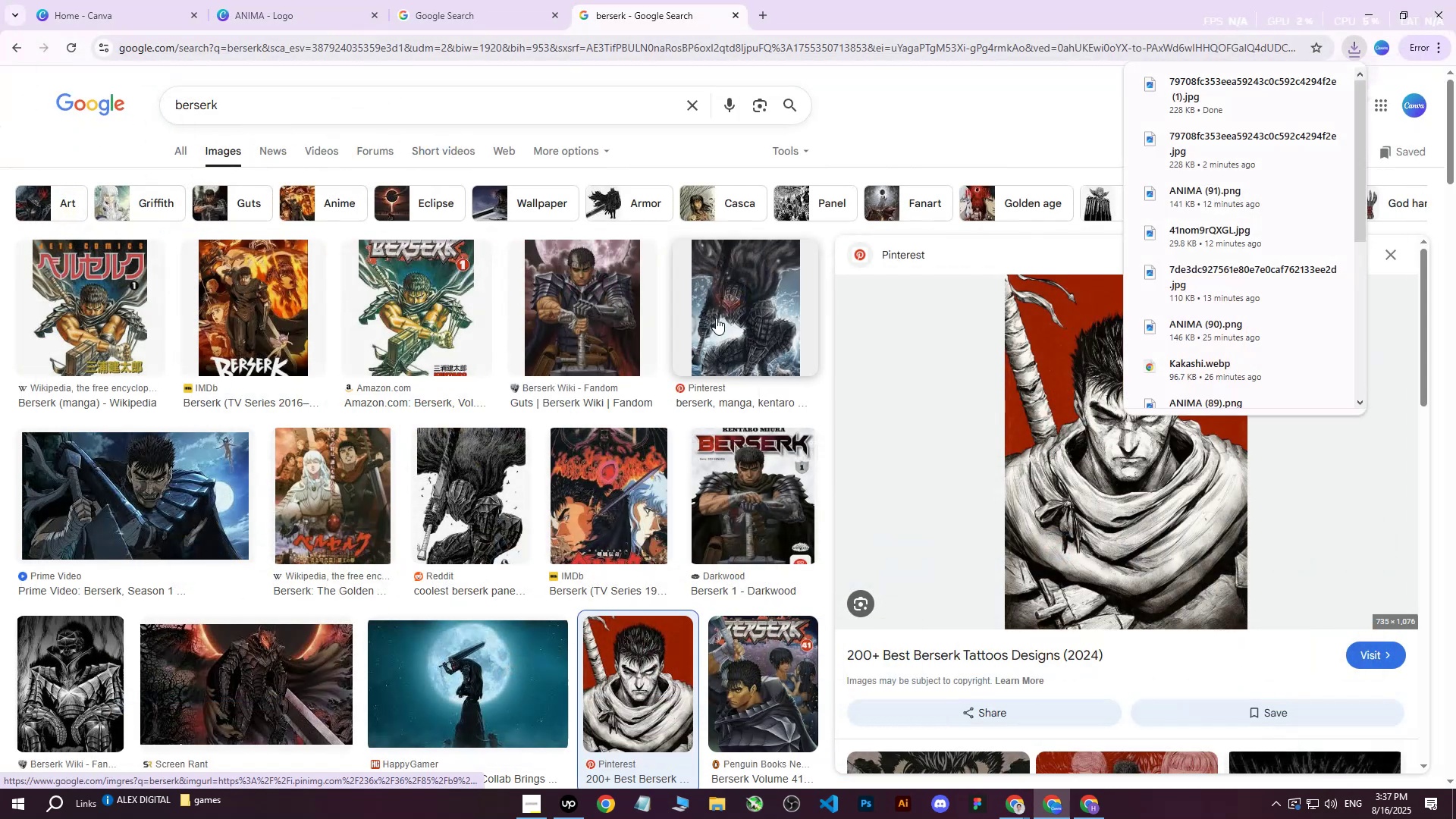 
double_click([487, 0])
 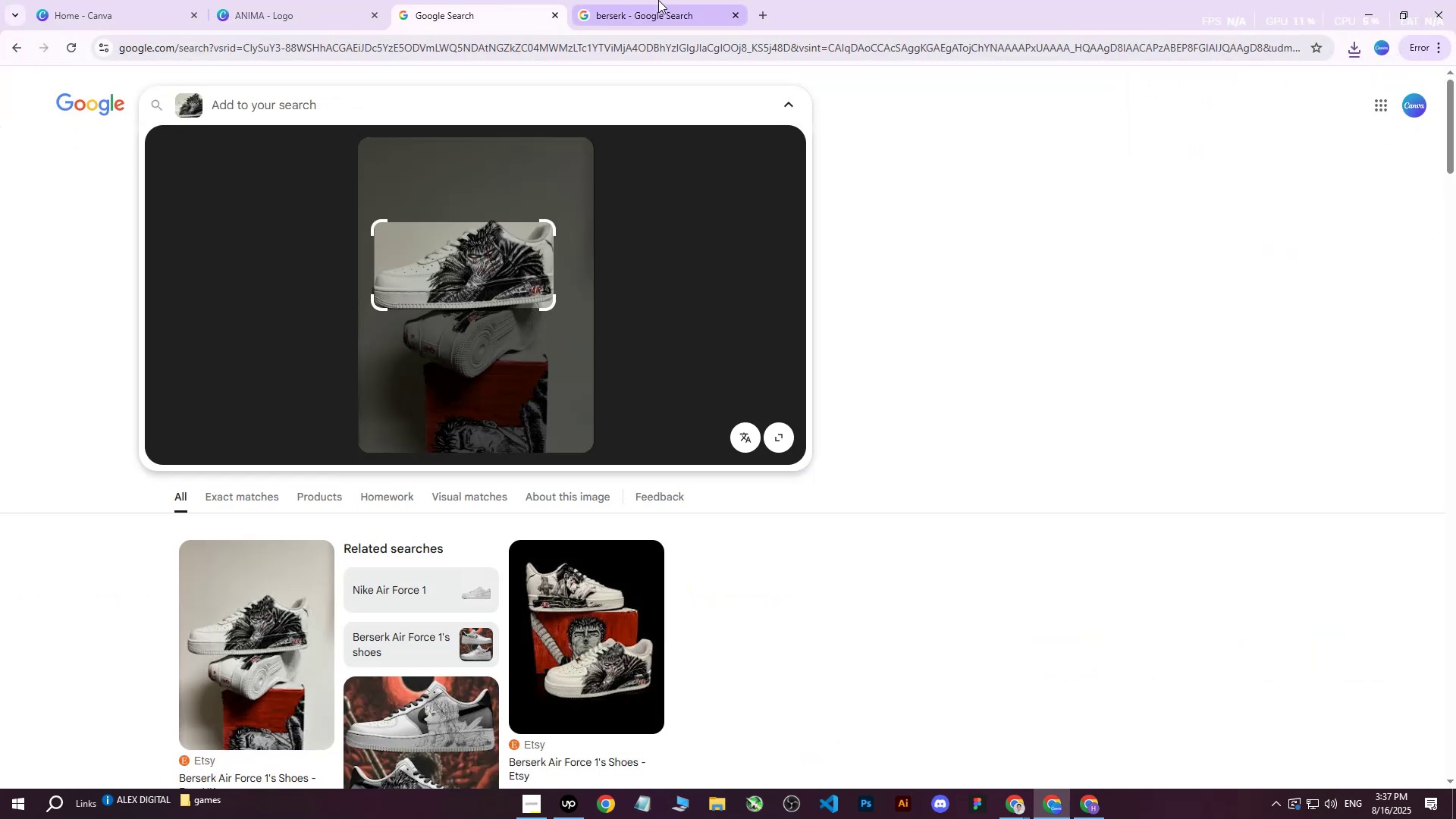 
left_click([658, 0])
 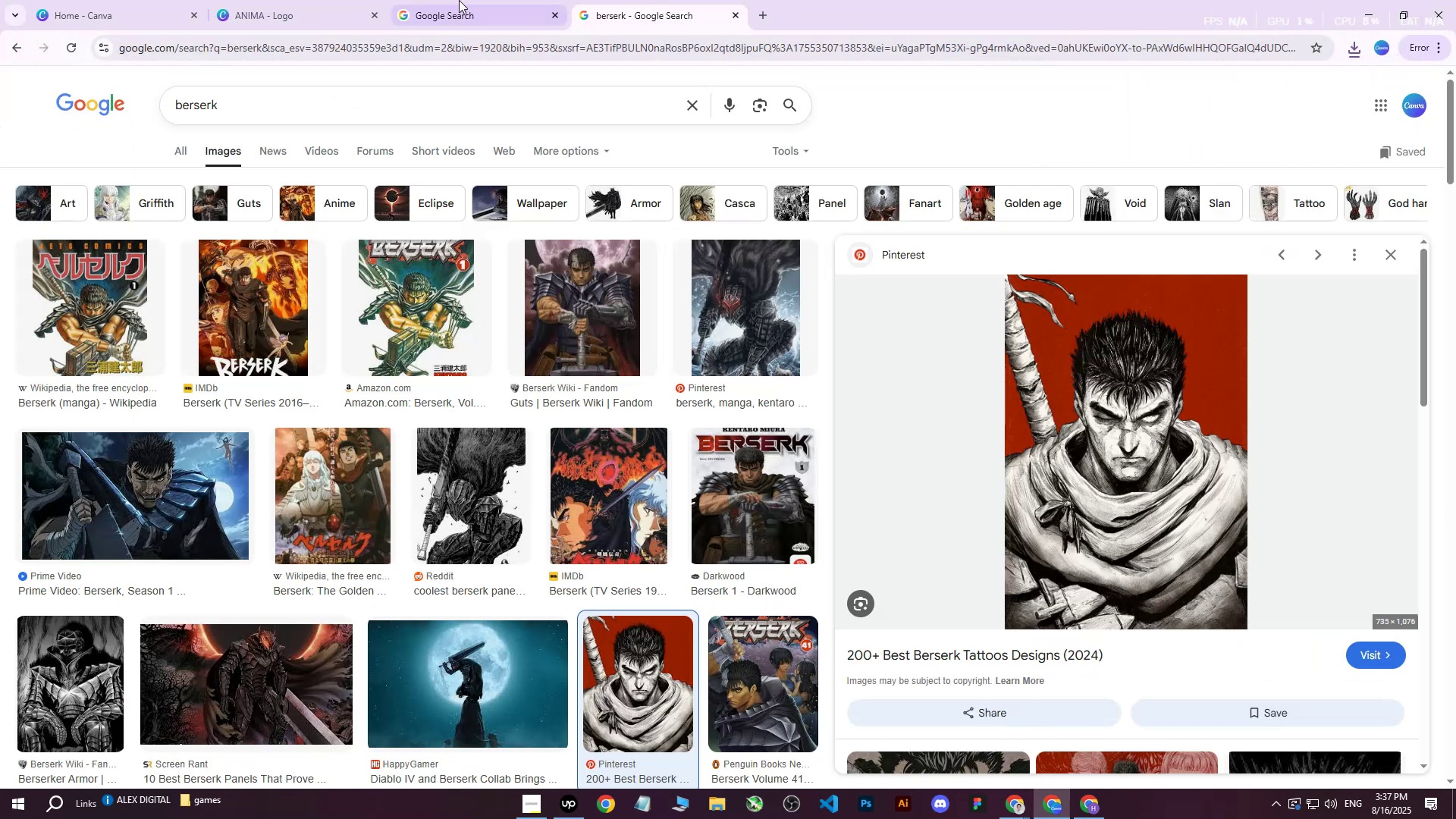 
left_click([284, 0])
 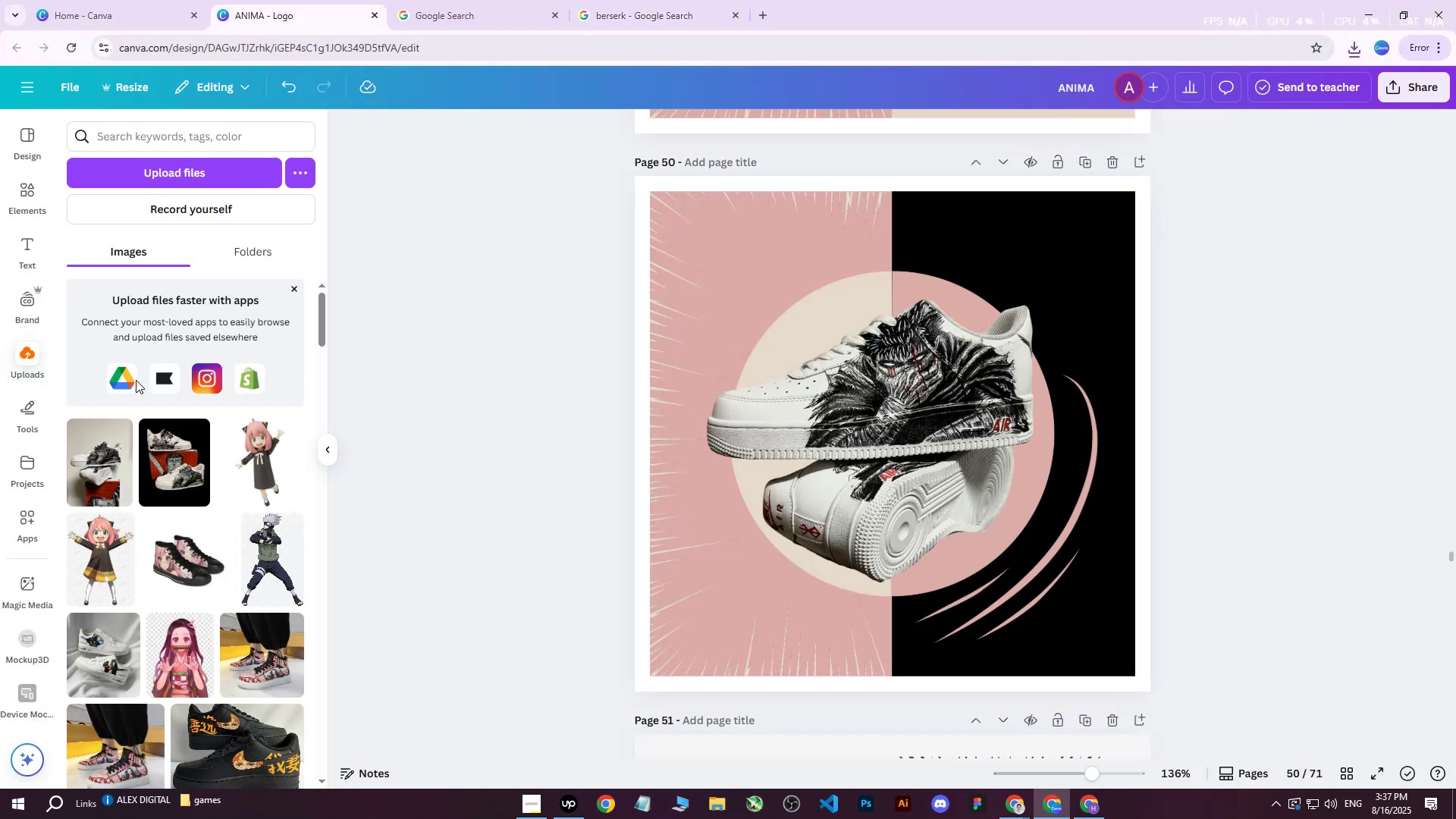 
left_click([233, 184])
 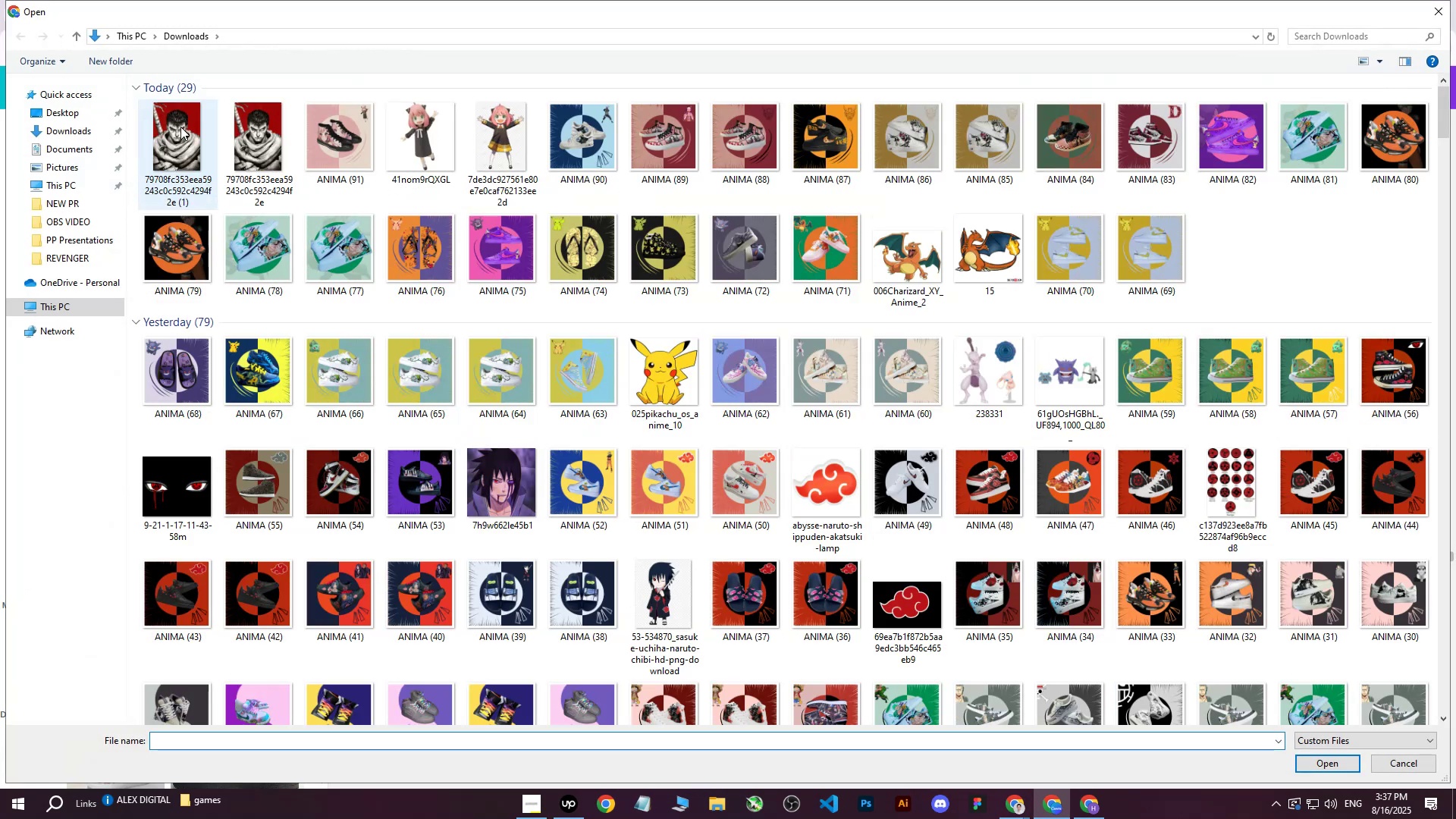 
left_click([177, 134])
 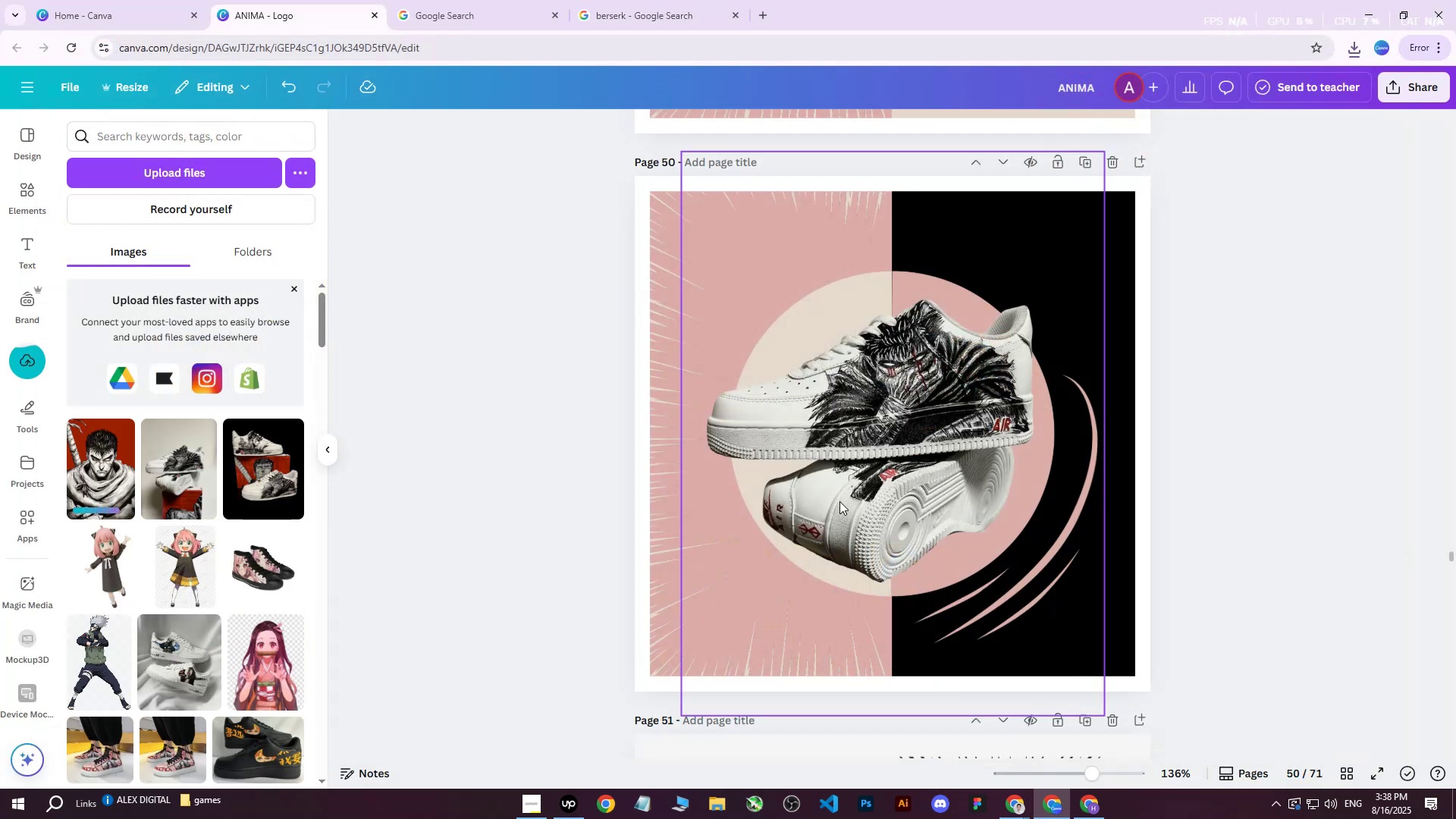 
left_click([91, 473])
 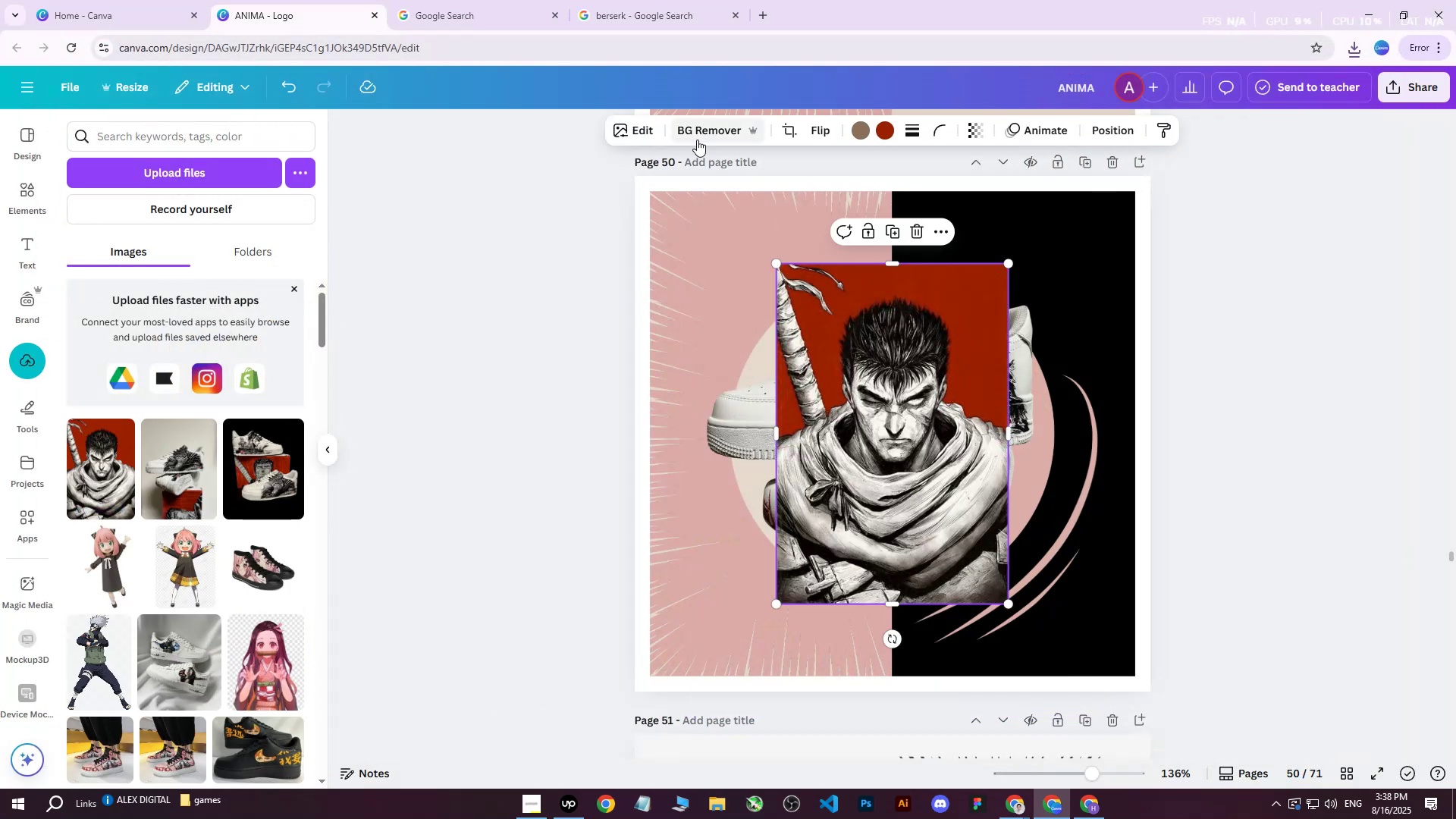 
left_click([712, 132])
 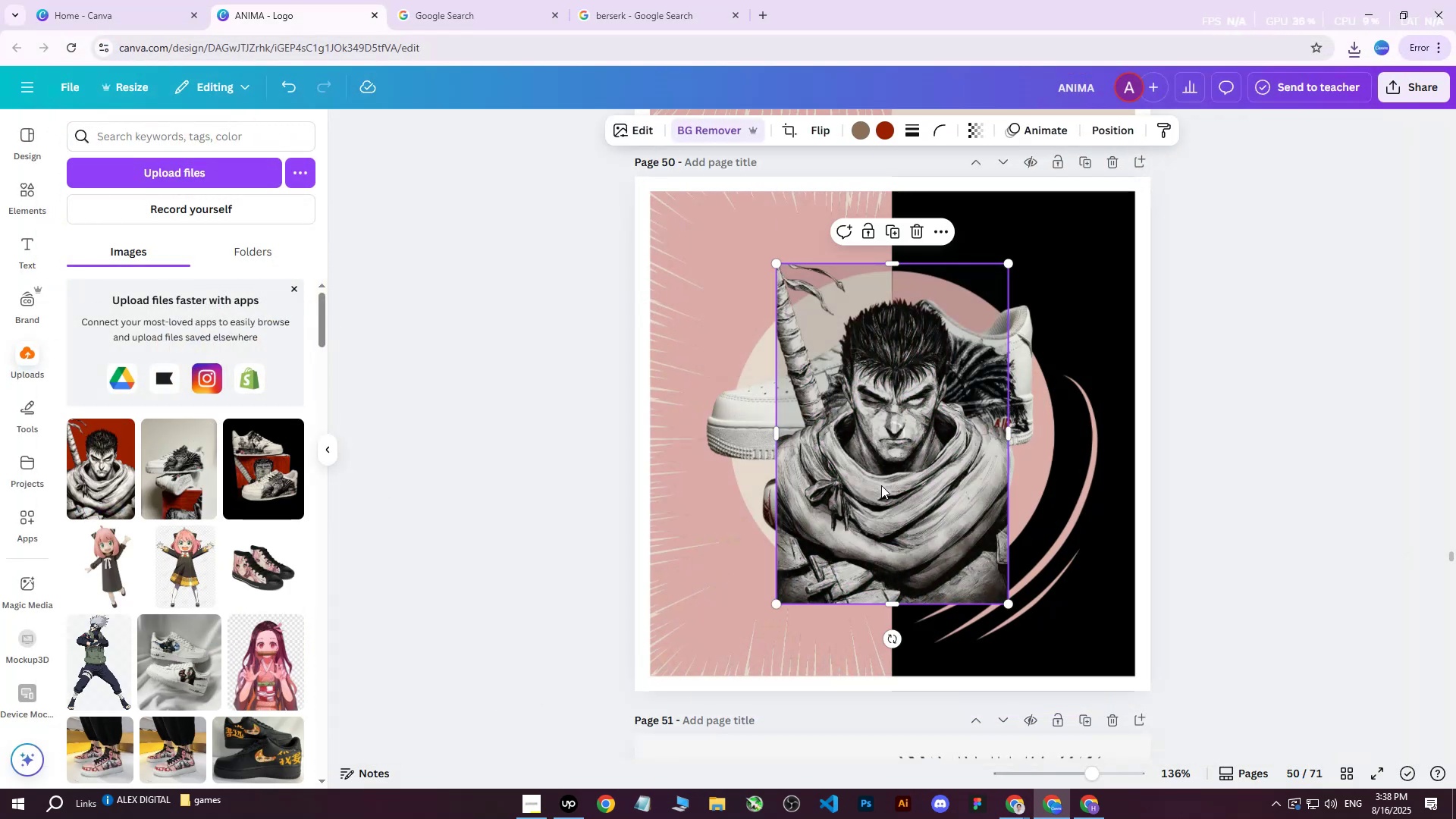 
left_click_drag(start_coordinate=[780, 608], to_coordinate=[931, 429])
 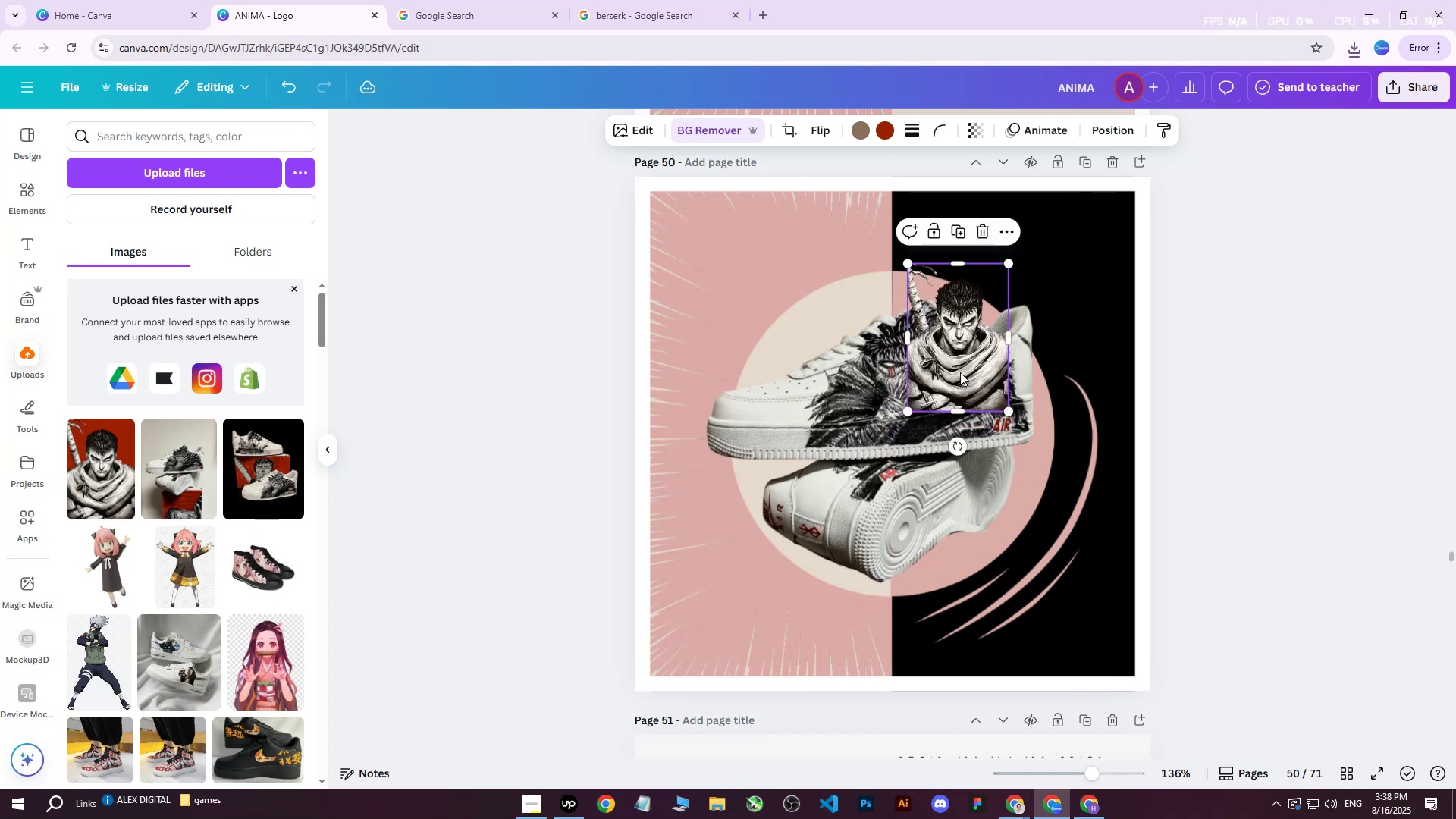 
left_click_drag(start_coordinate=[960, 372], to_coordinate=[1070, 303])
 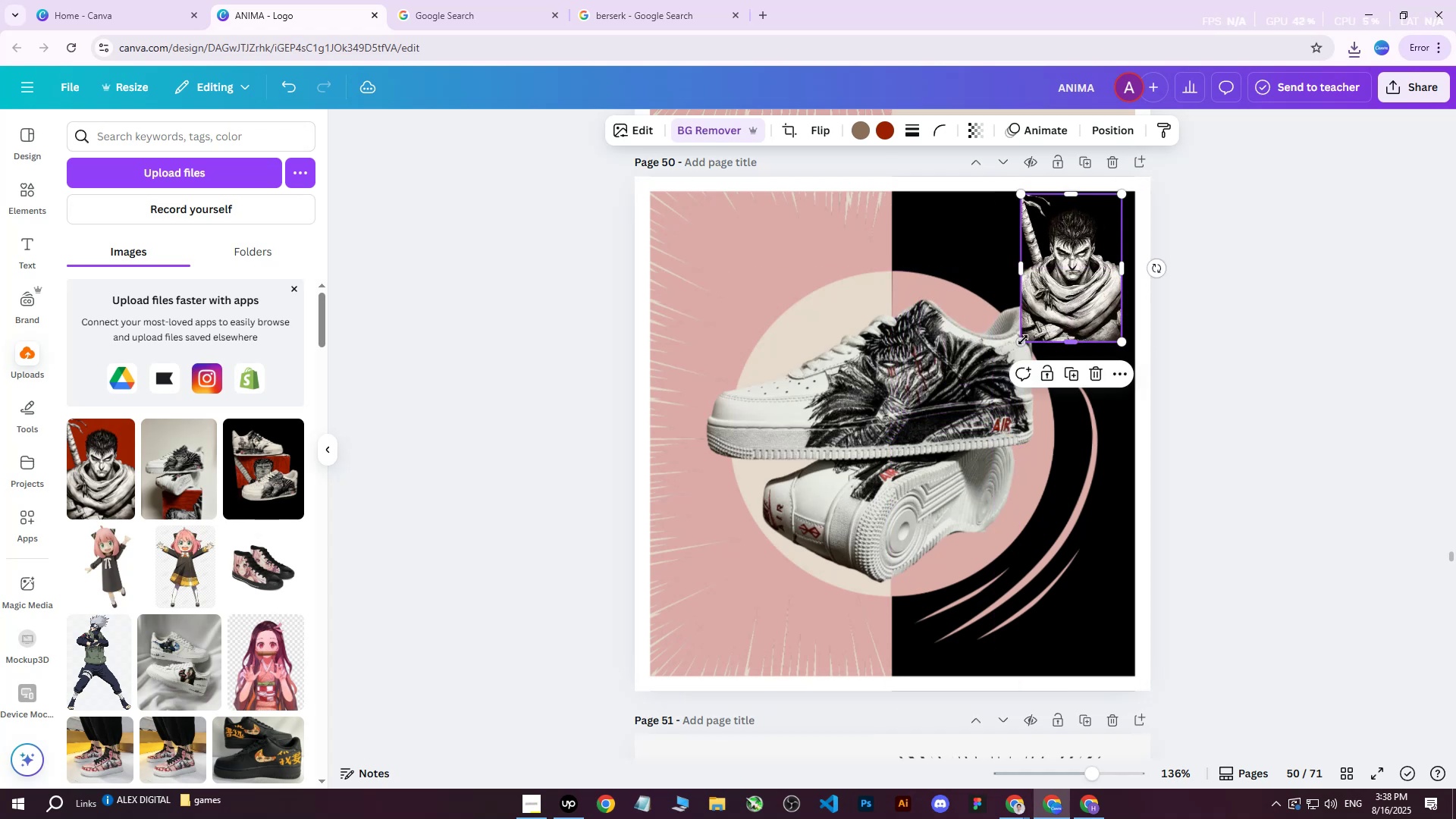 
left_click_drag(start_coordinate=[1021, 340], to_coordinate=[1054, 299])
 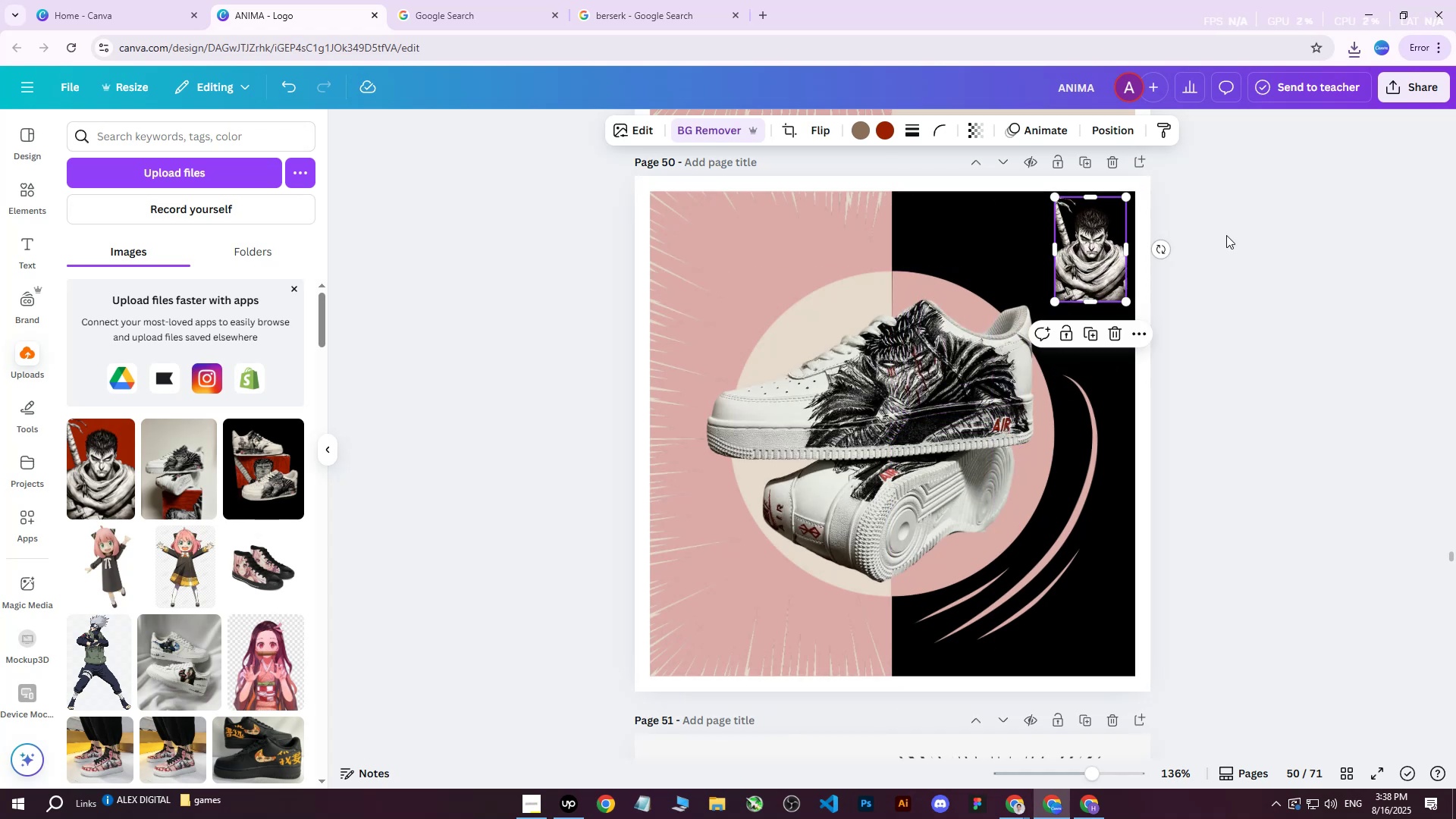 
left_click([1226, 235])
 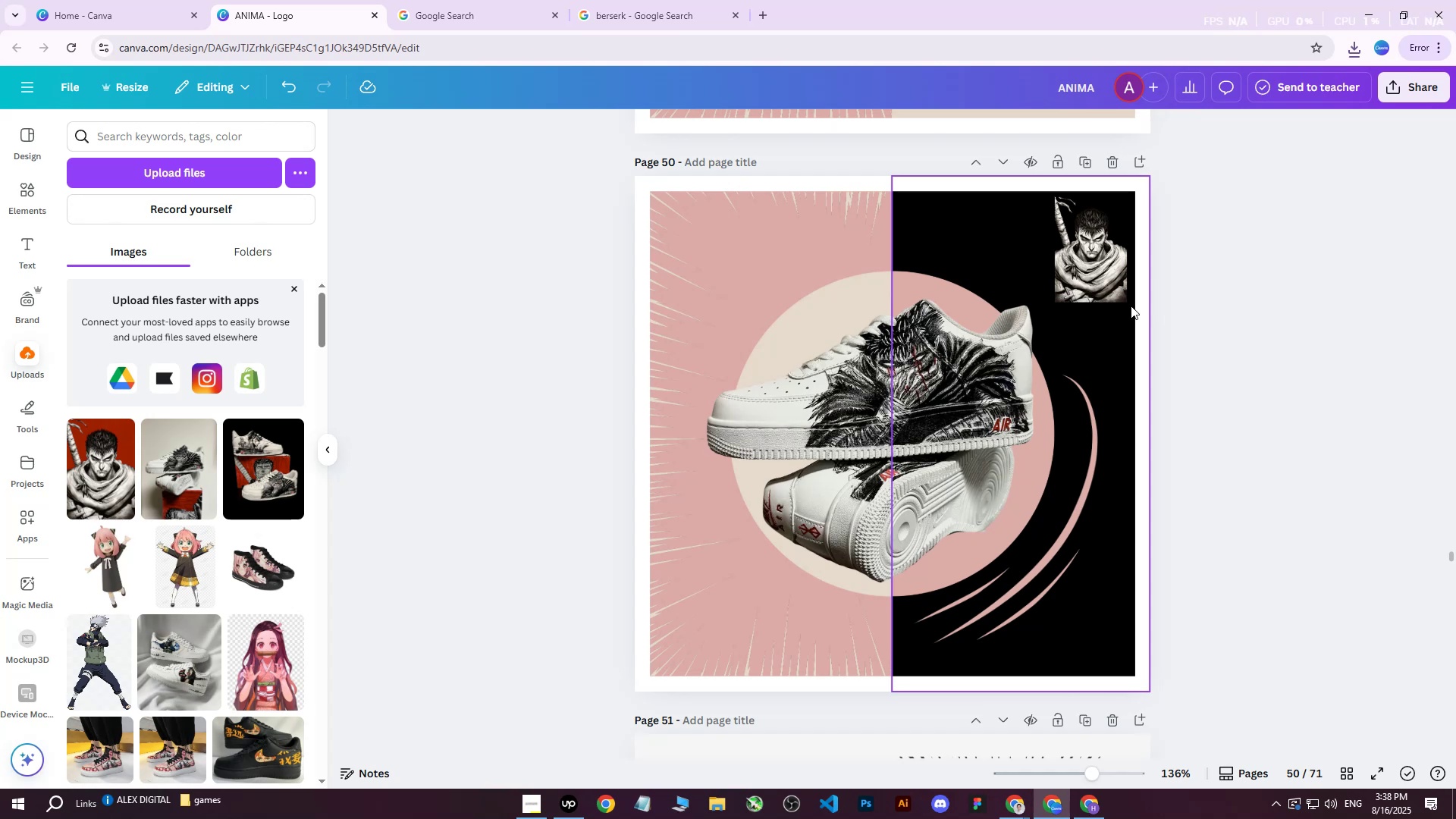 
wait(8.77)
 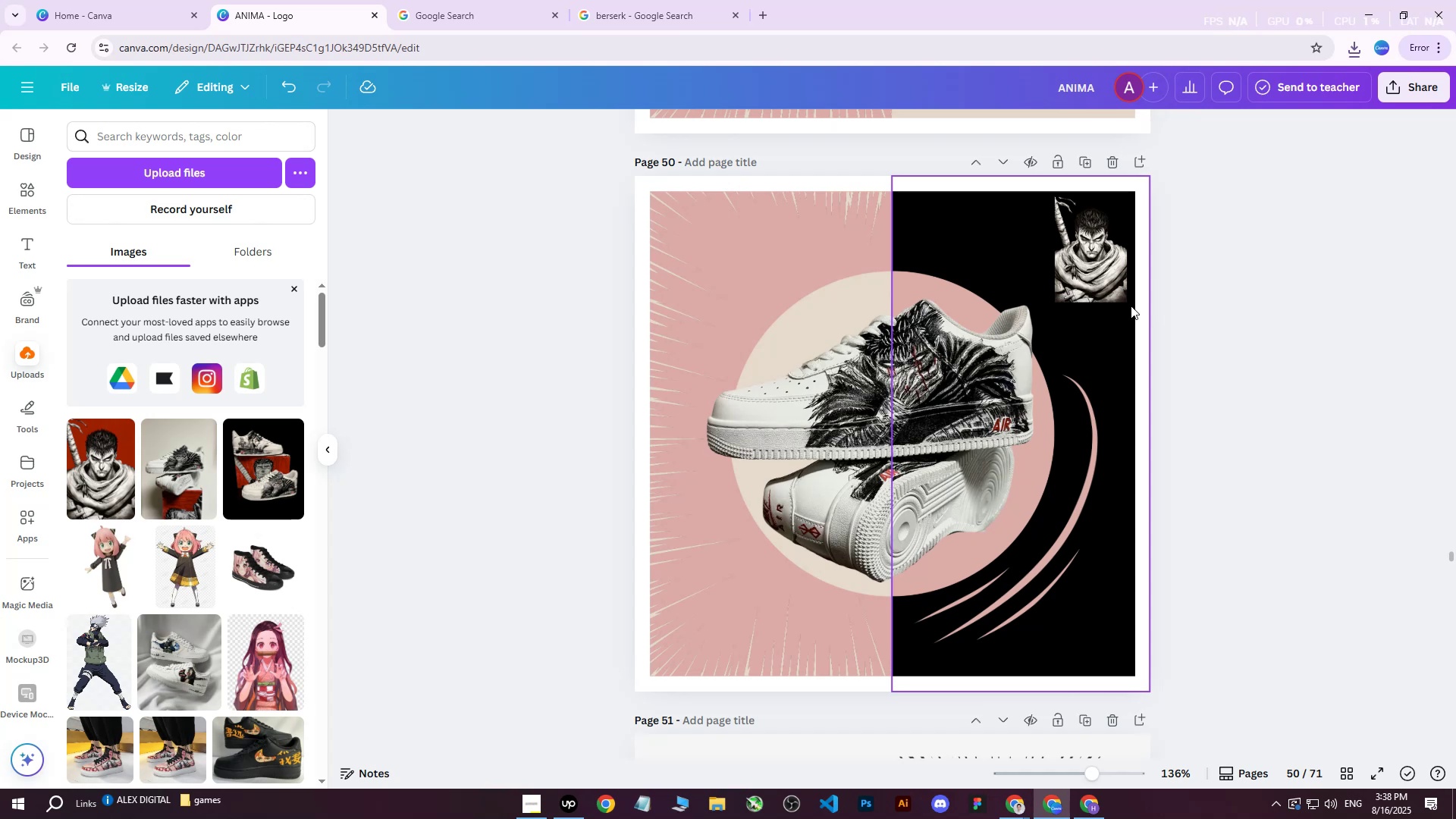 
left_click([1098, 268])
 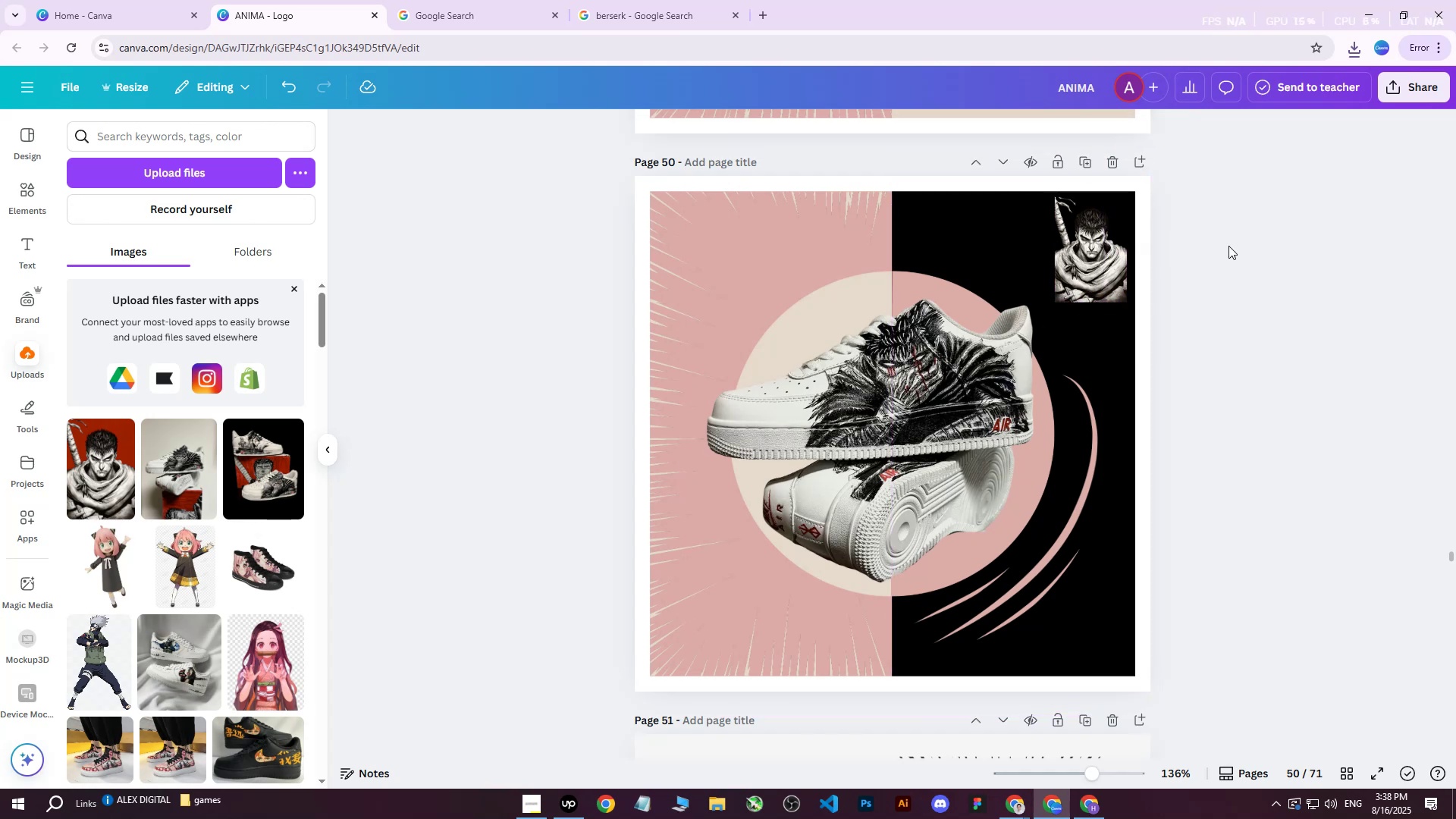 
left_click([1108, 257])
 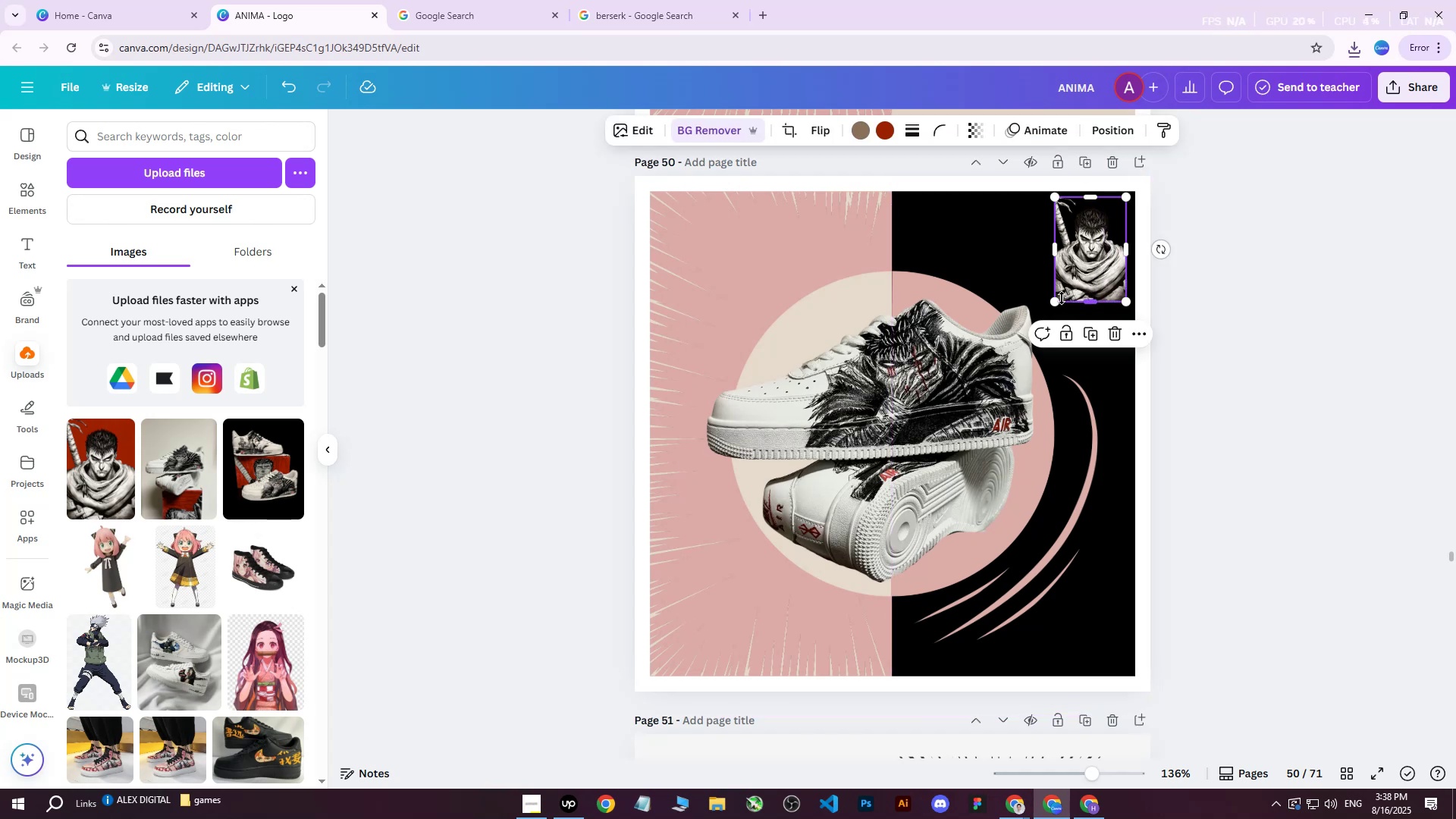 
left_click_drag(start_coordinate=[1059, 298], to_coordinate=[1055, 305])
 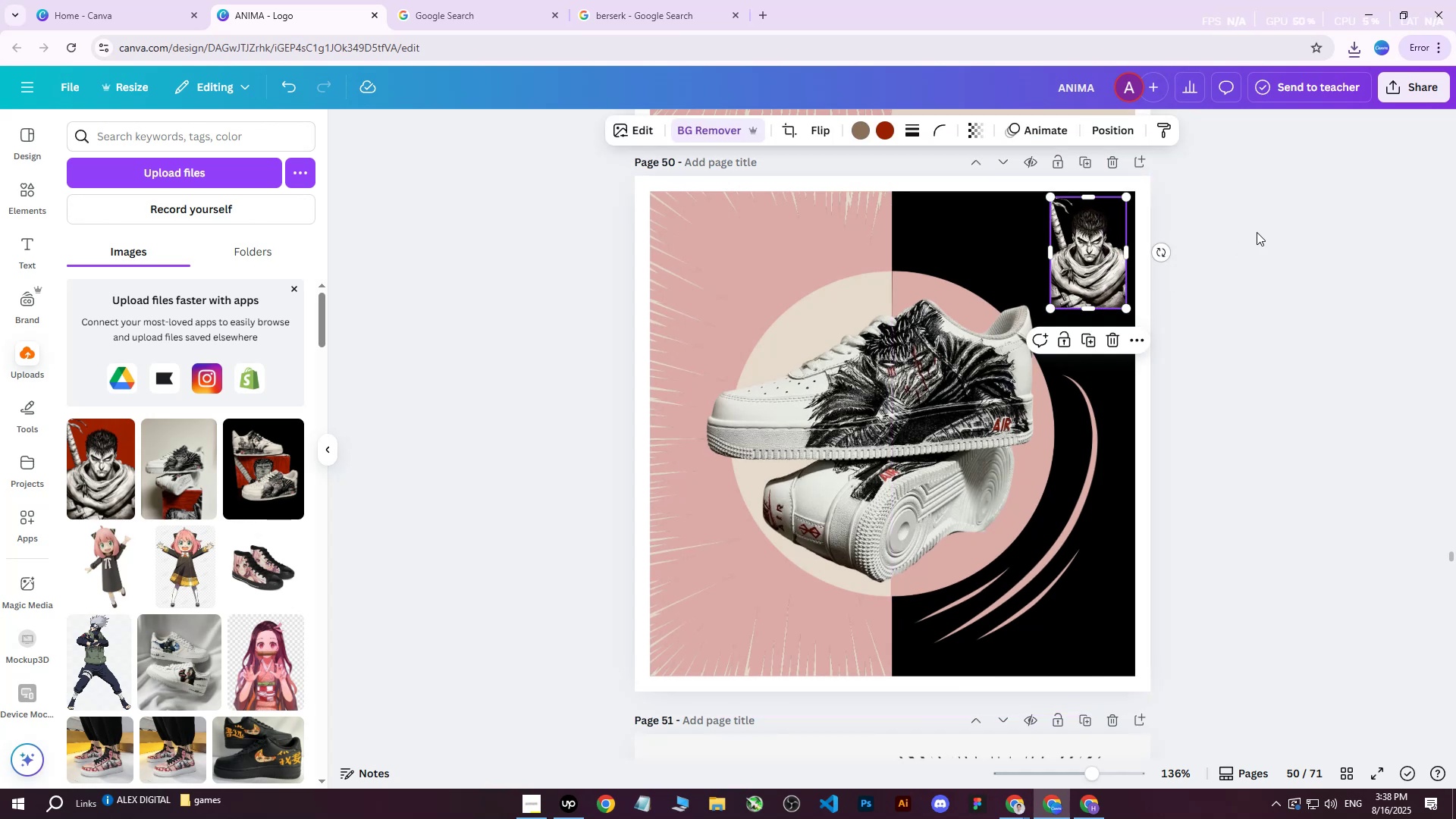 
left_click([1257, 232])
 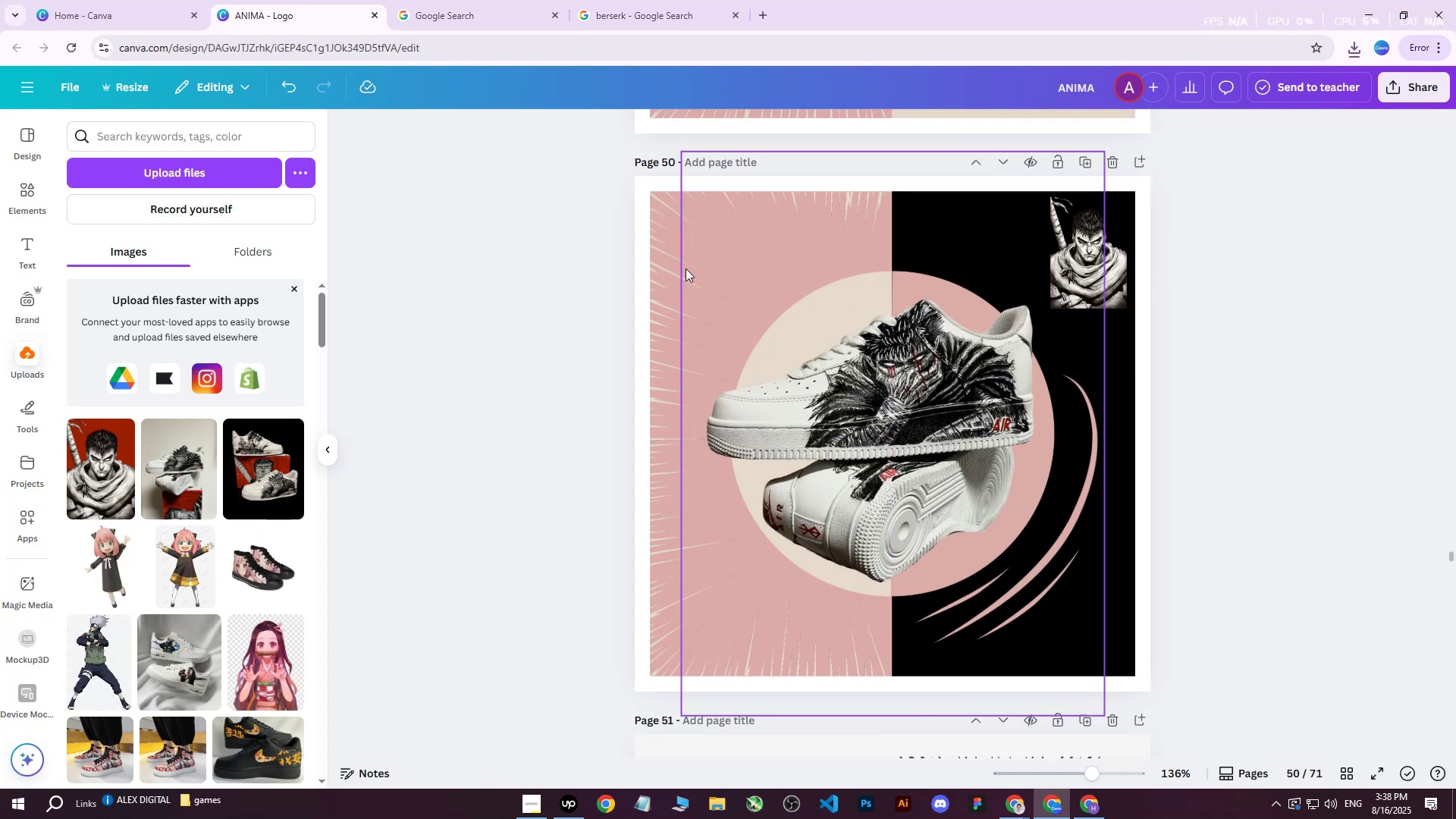 
left_click([773, 262])
 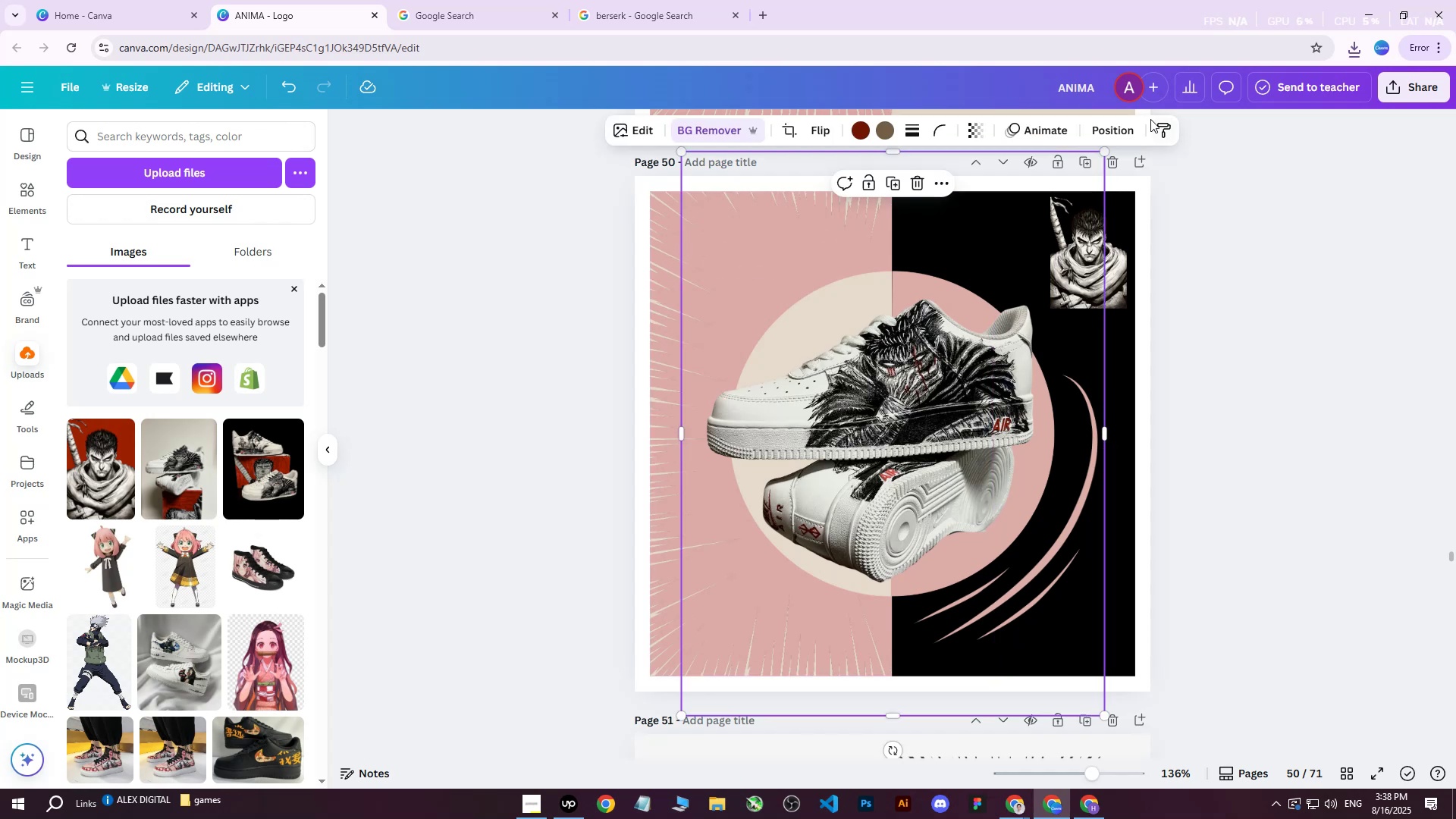 
left_click([1119, 125])
 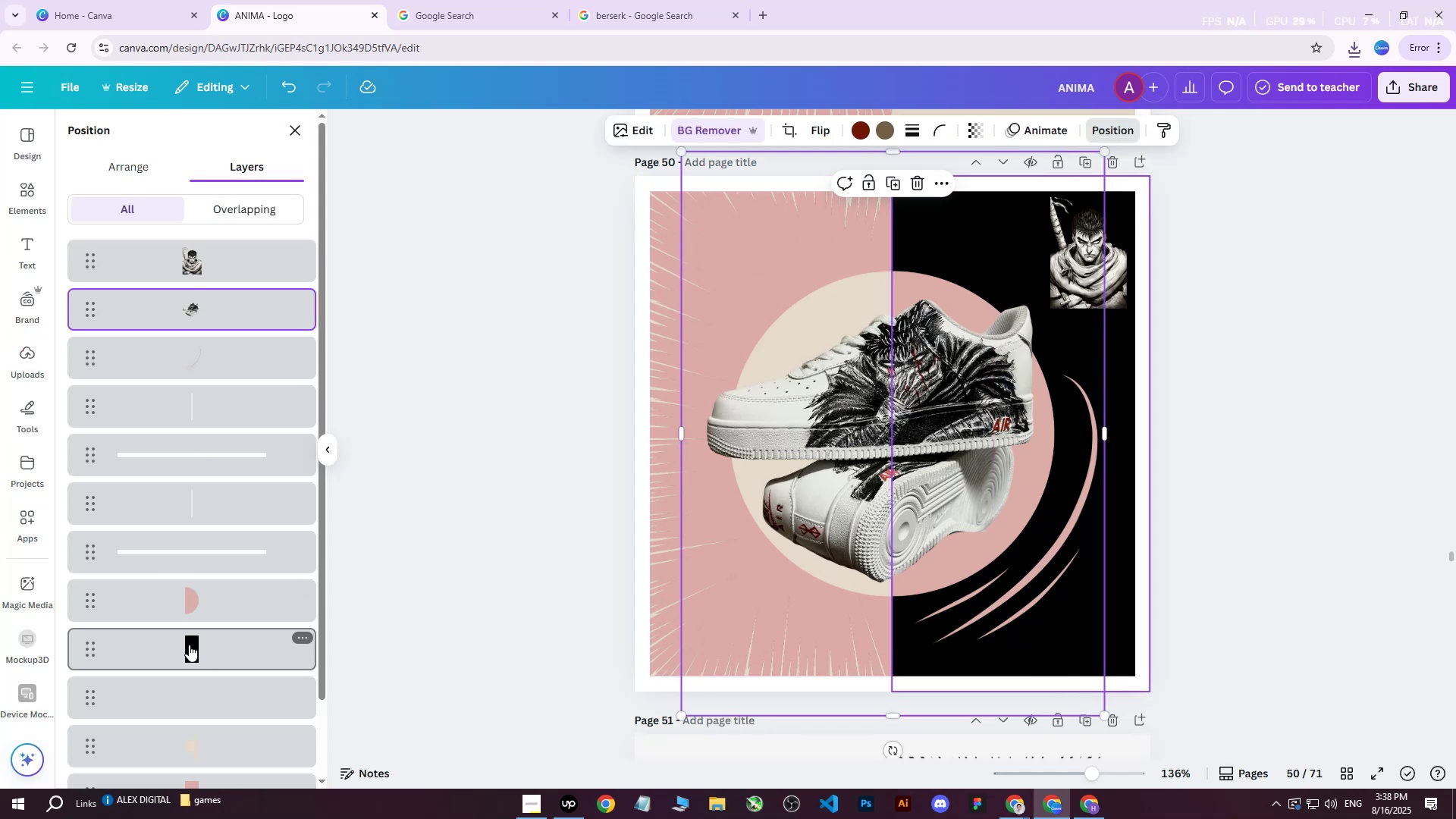 
left_click([189, 642])
 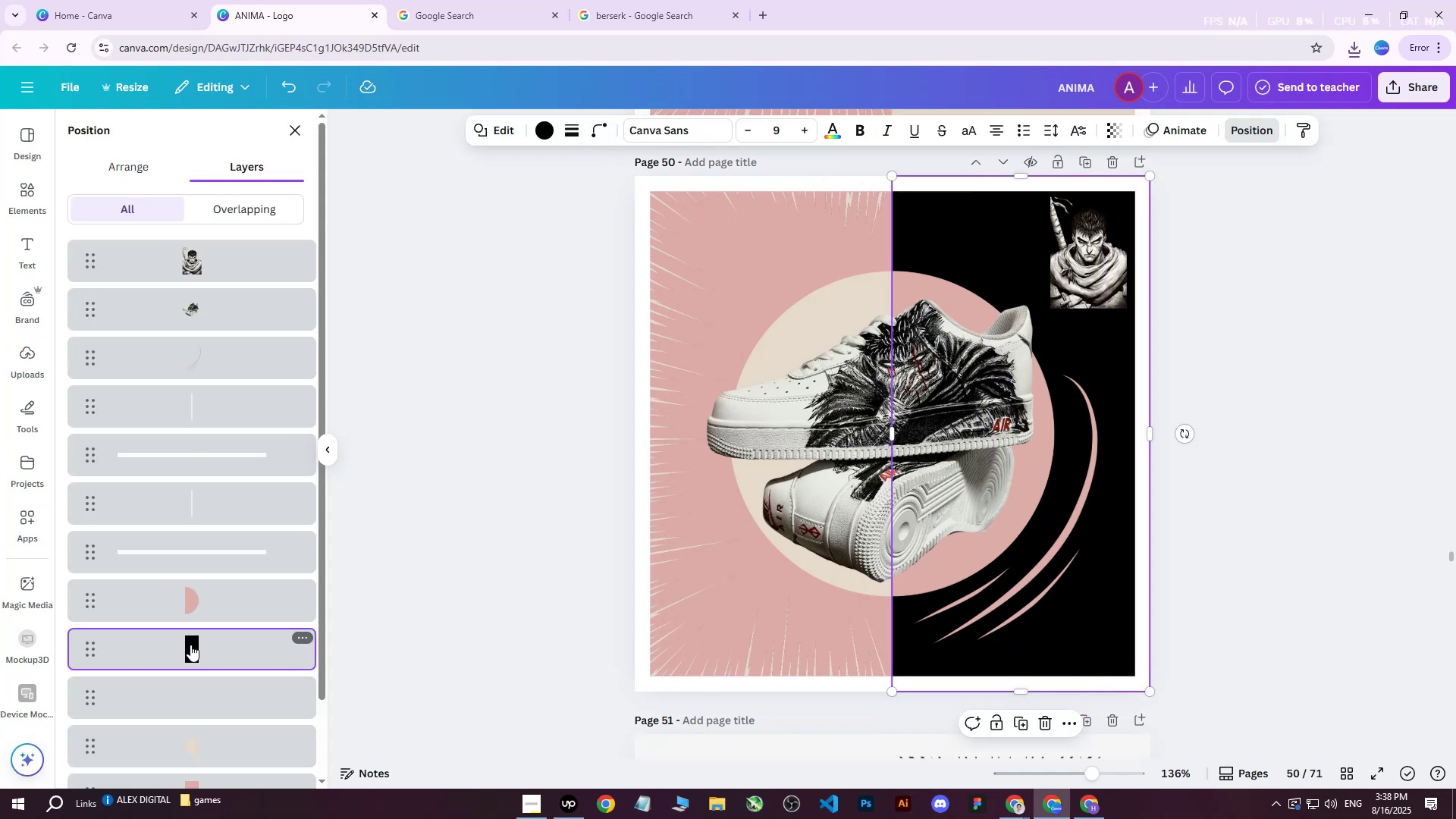 
scroll: coordinate [246, 621], scroll_direction: down, amount: 2.0
 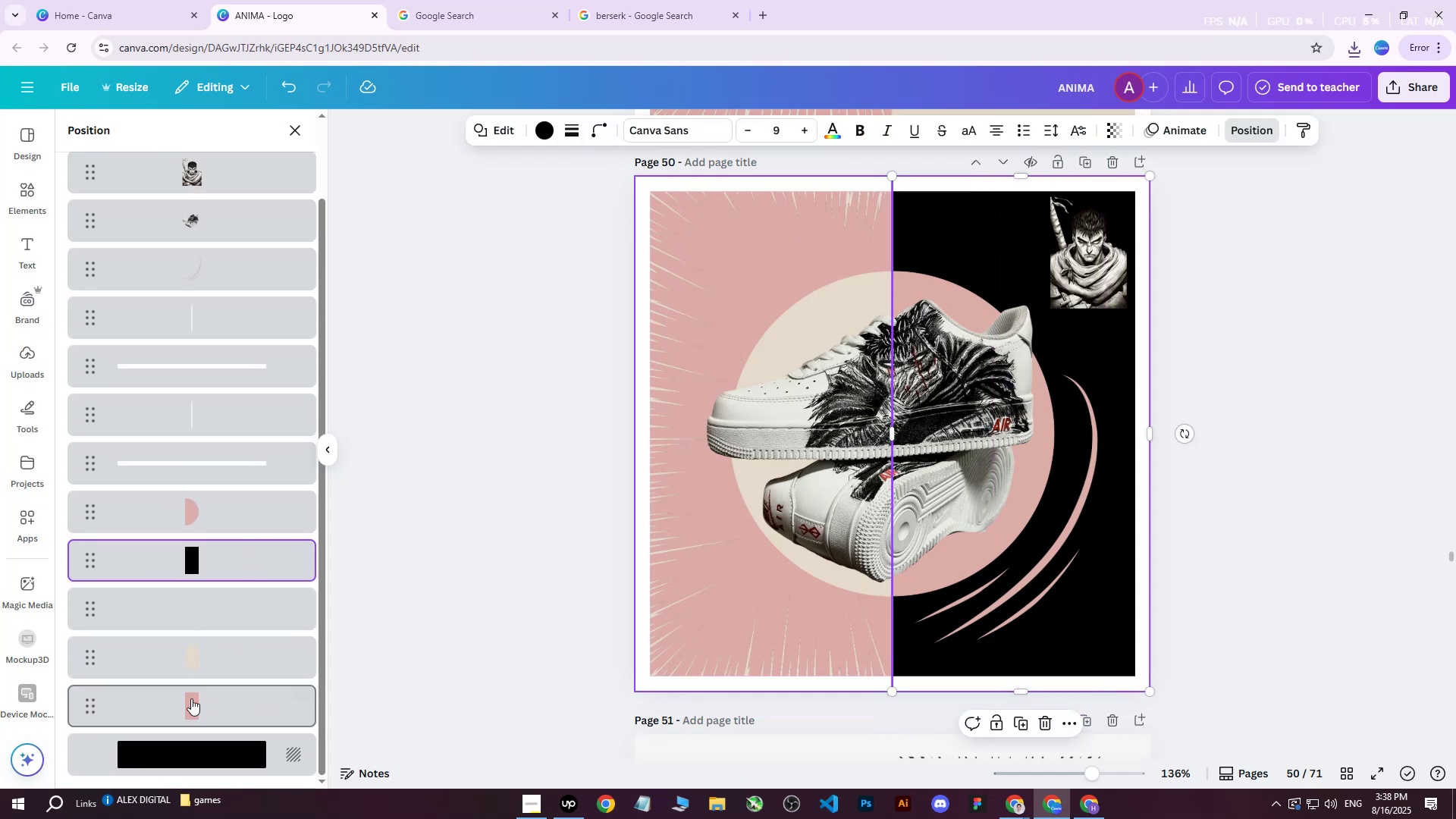 
left_click([187, 706])
 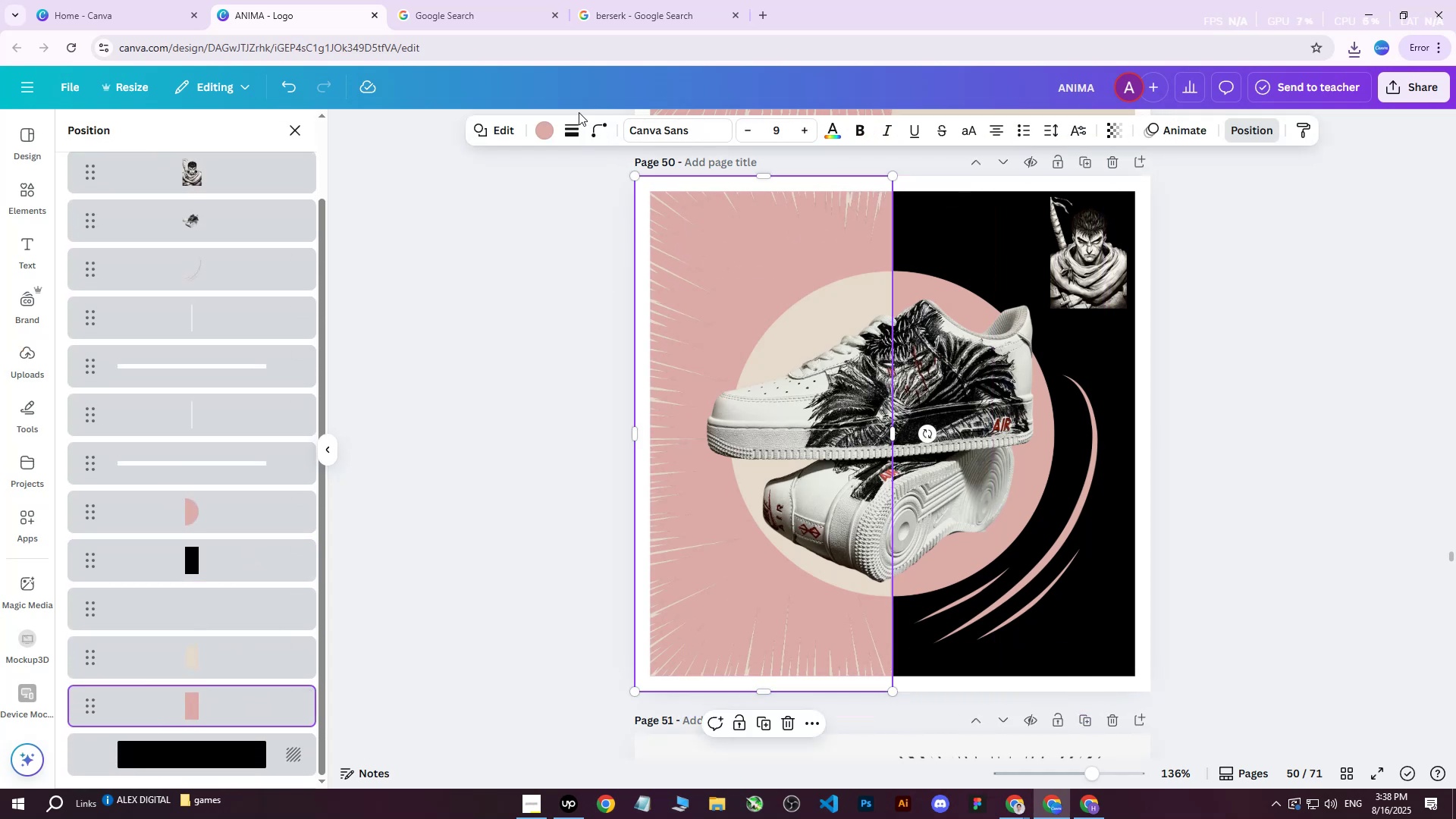 
left_click([550, 130])
 